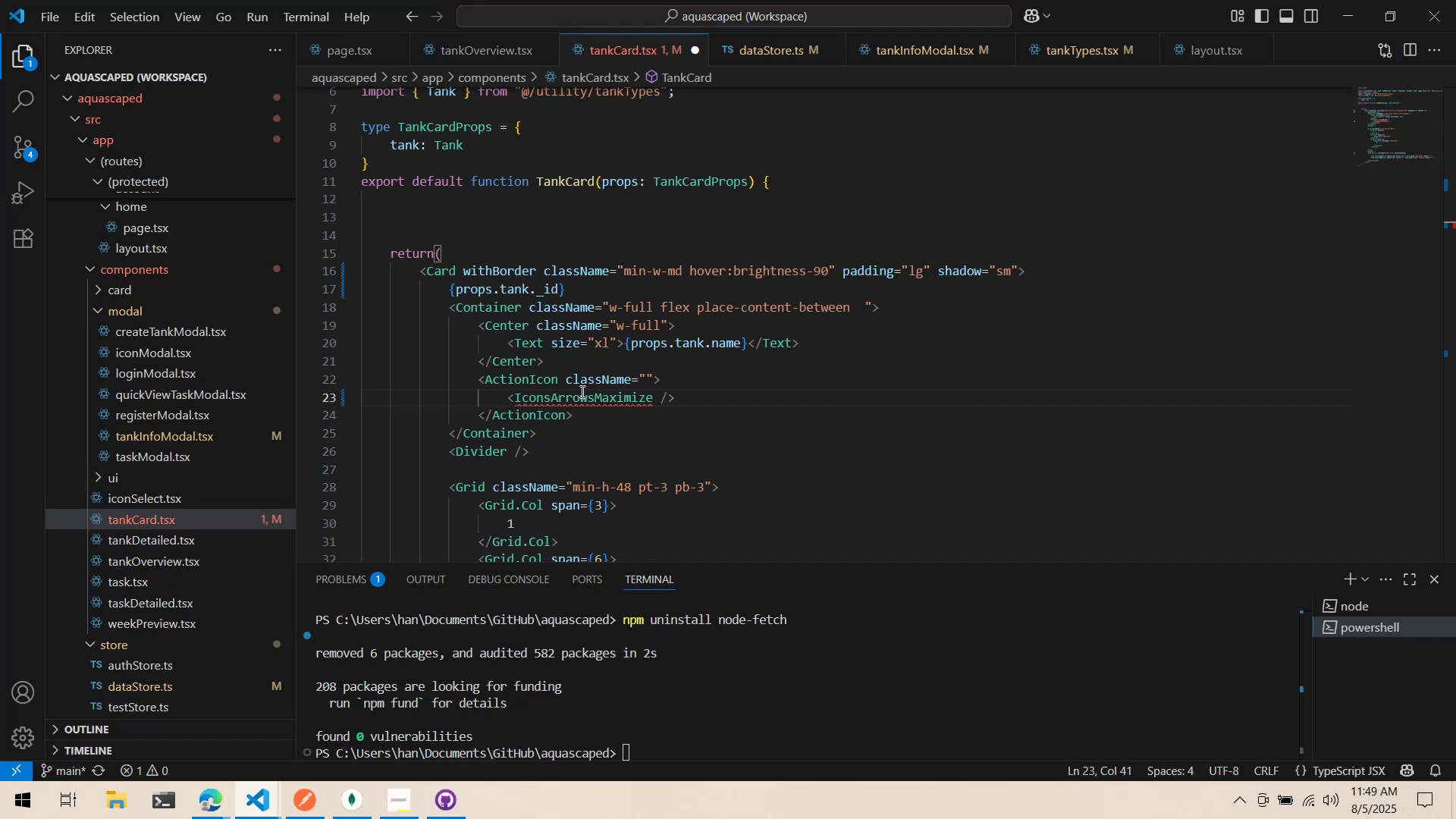 
left_click([589, 398])
 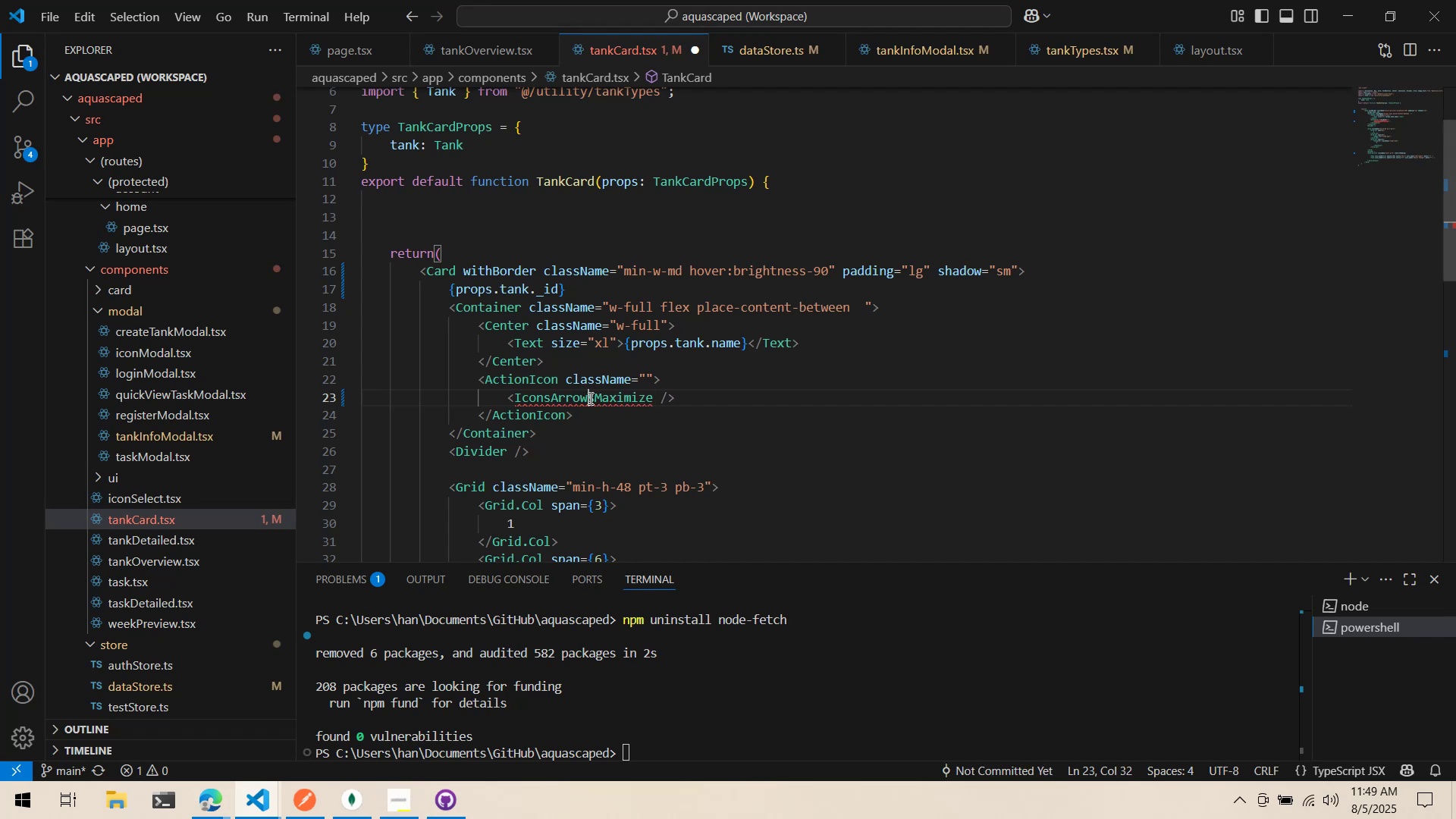 
key(Control+Period)
 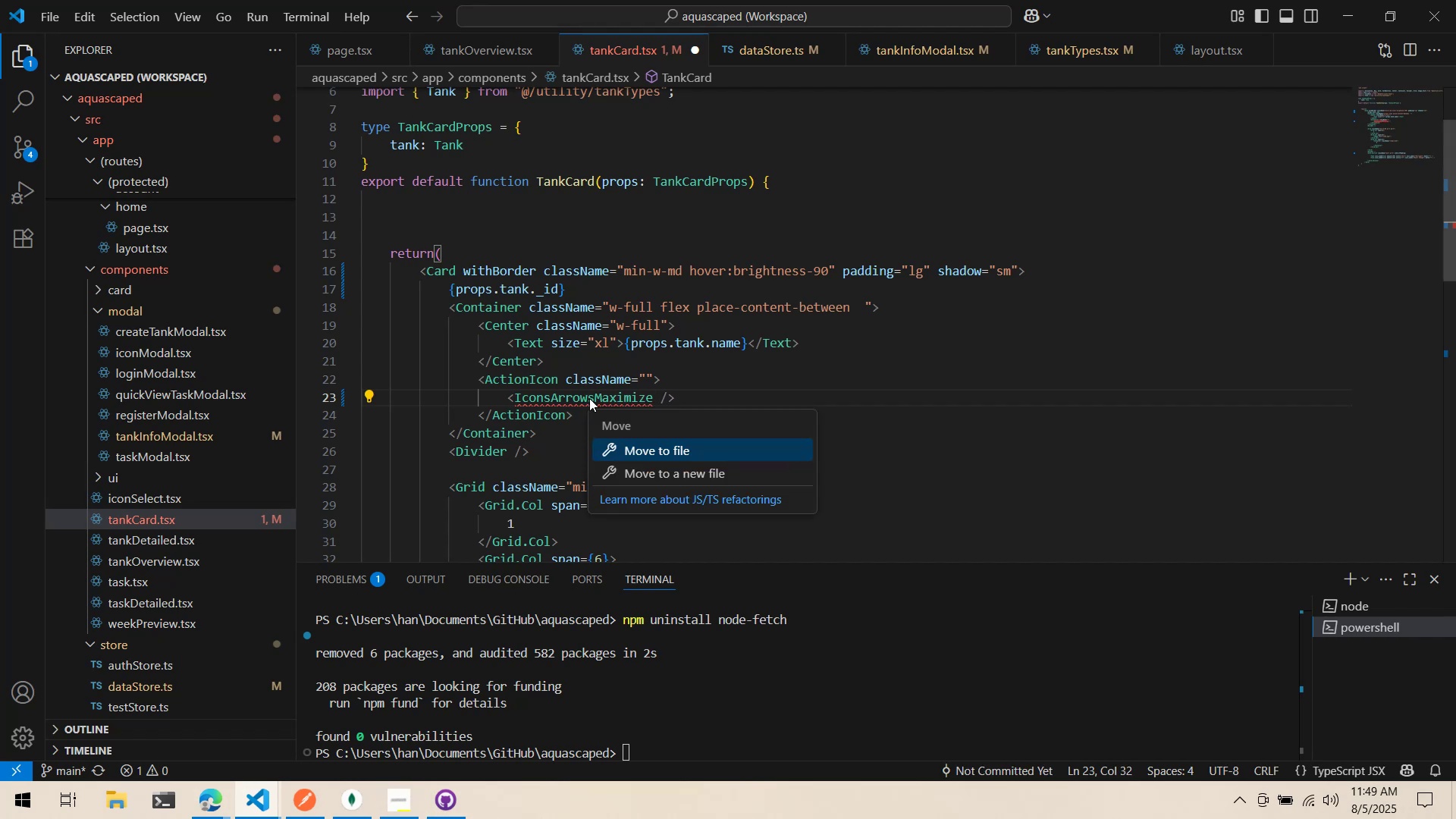 
key(Alt+AltLeft)
 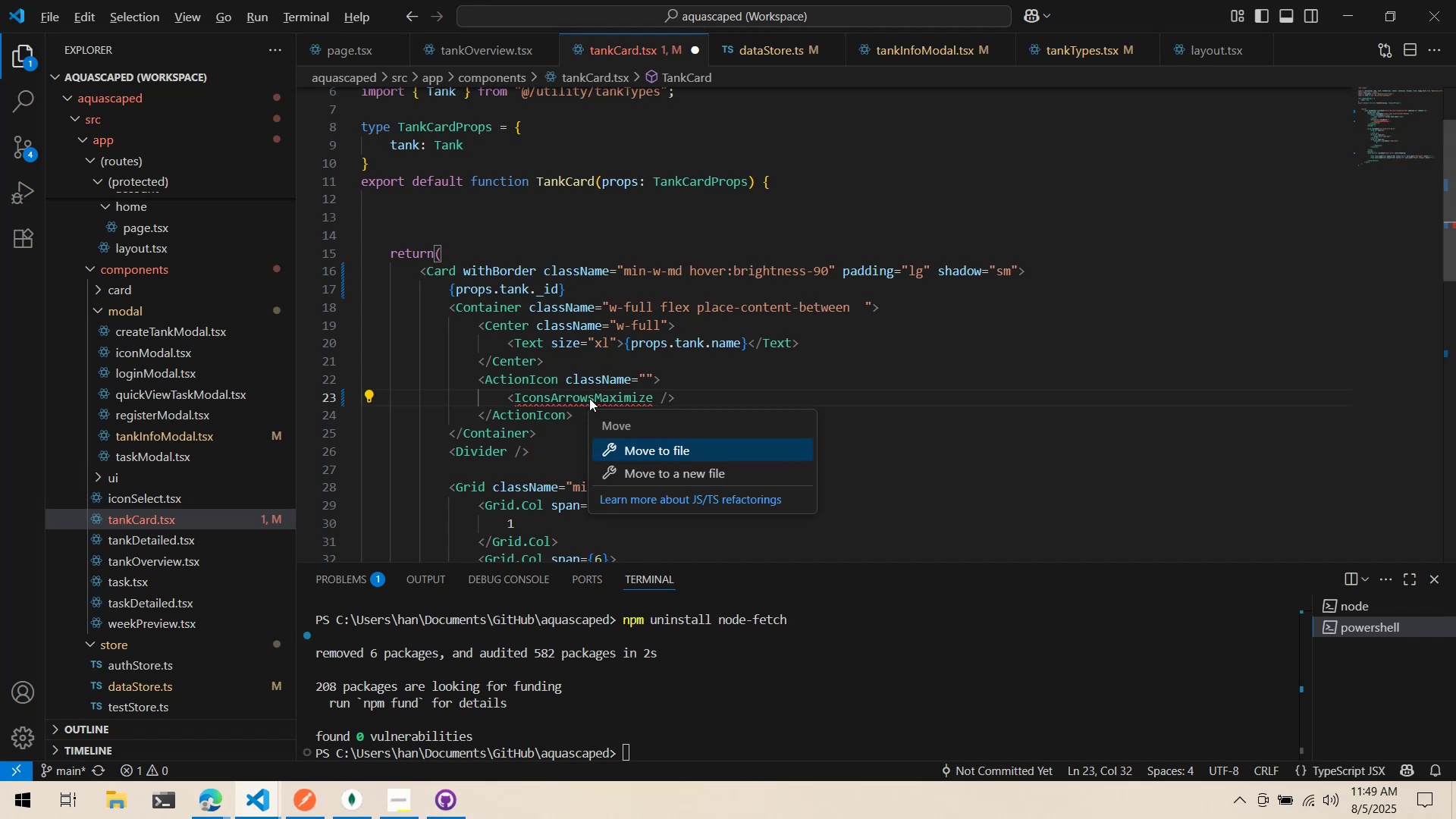 
key(Alt+Tab)
 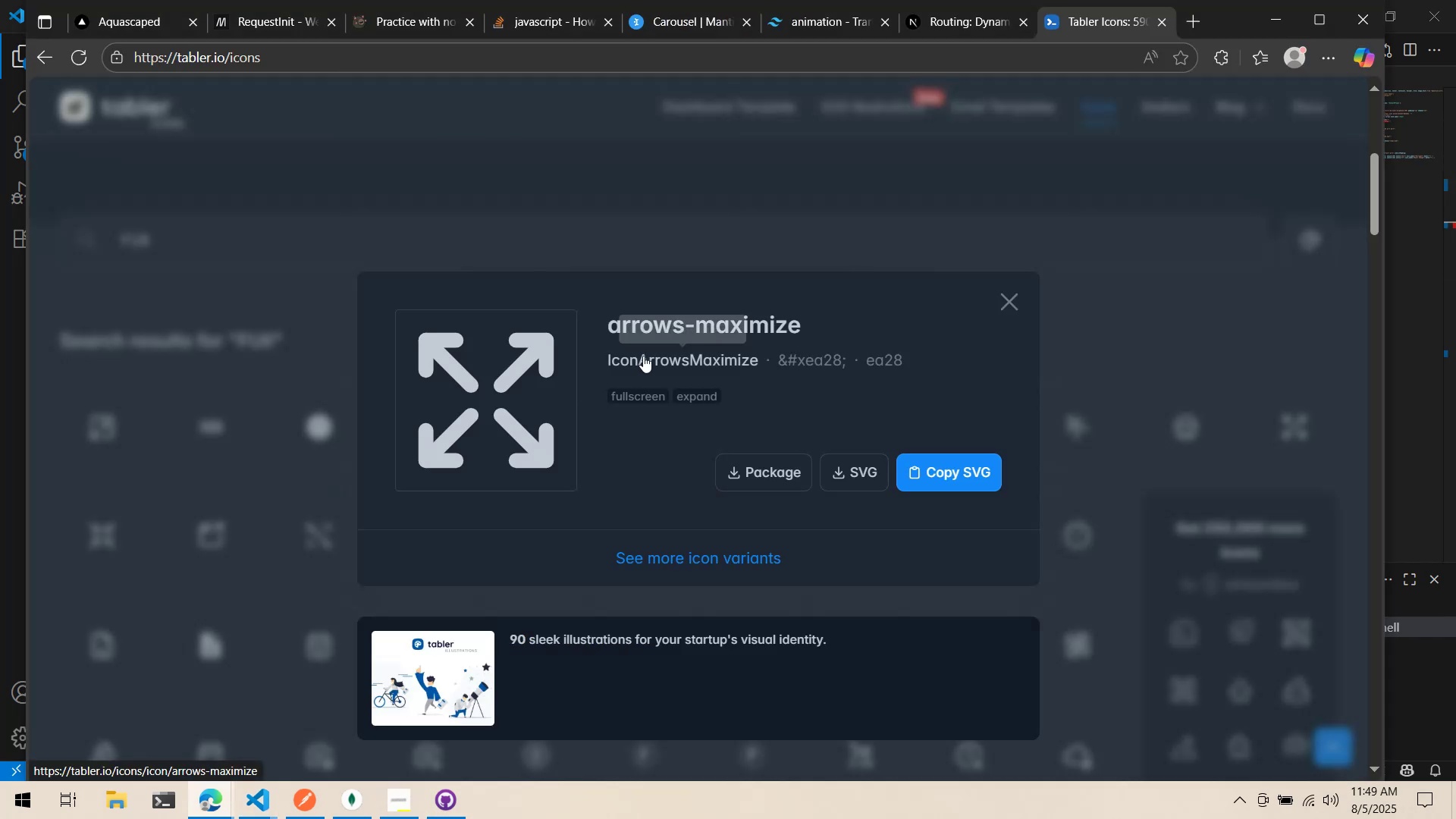 
key(Alt+AltLeft)
 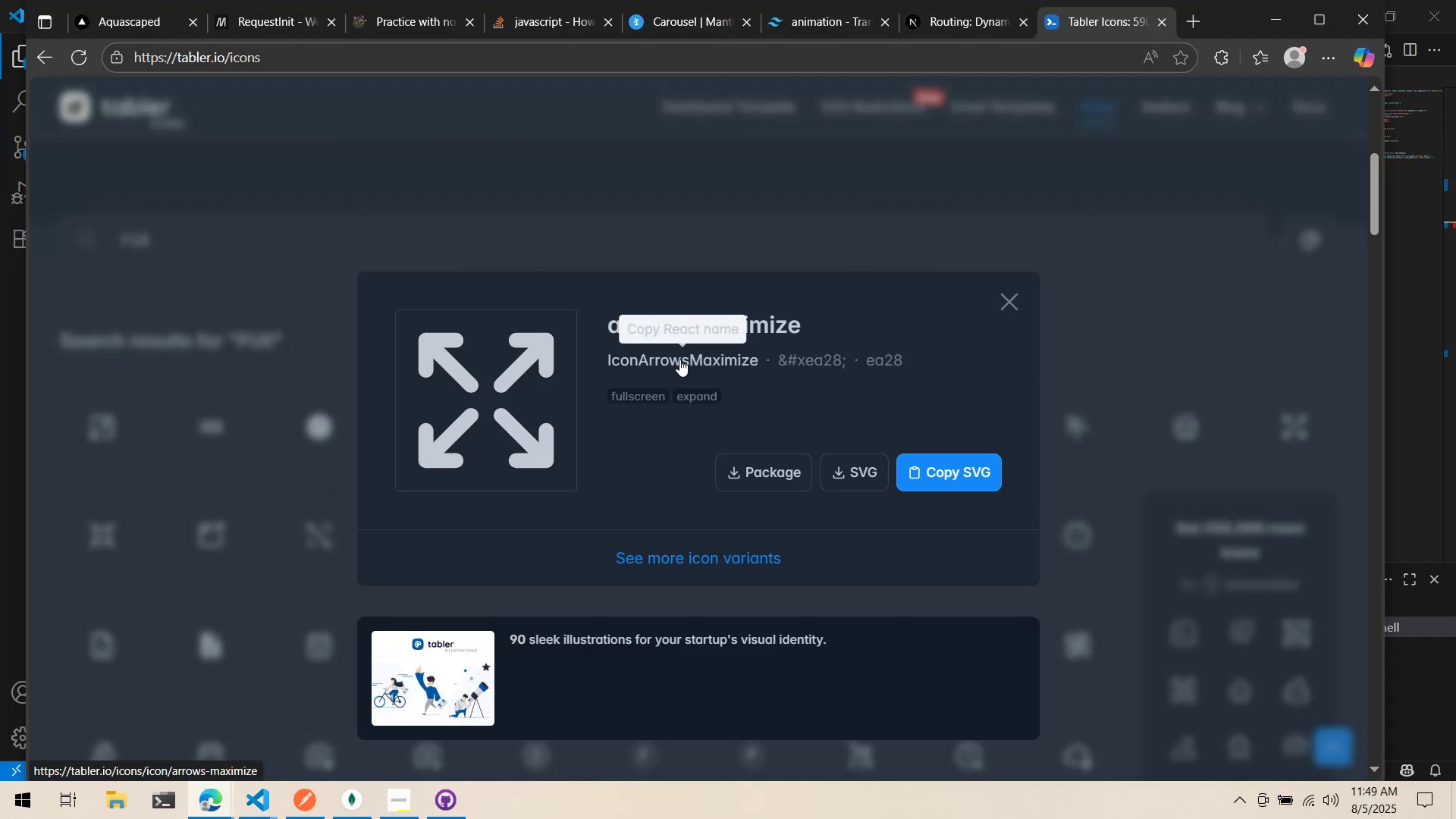 
key(Alt+Tab)
 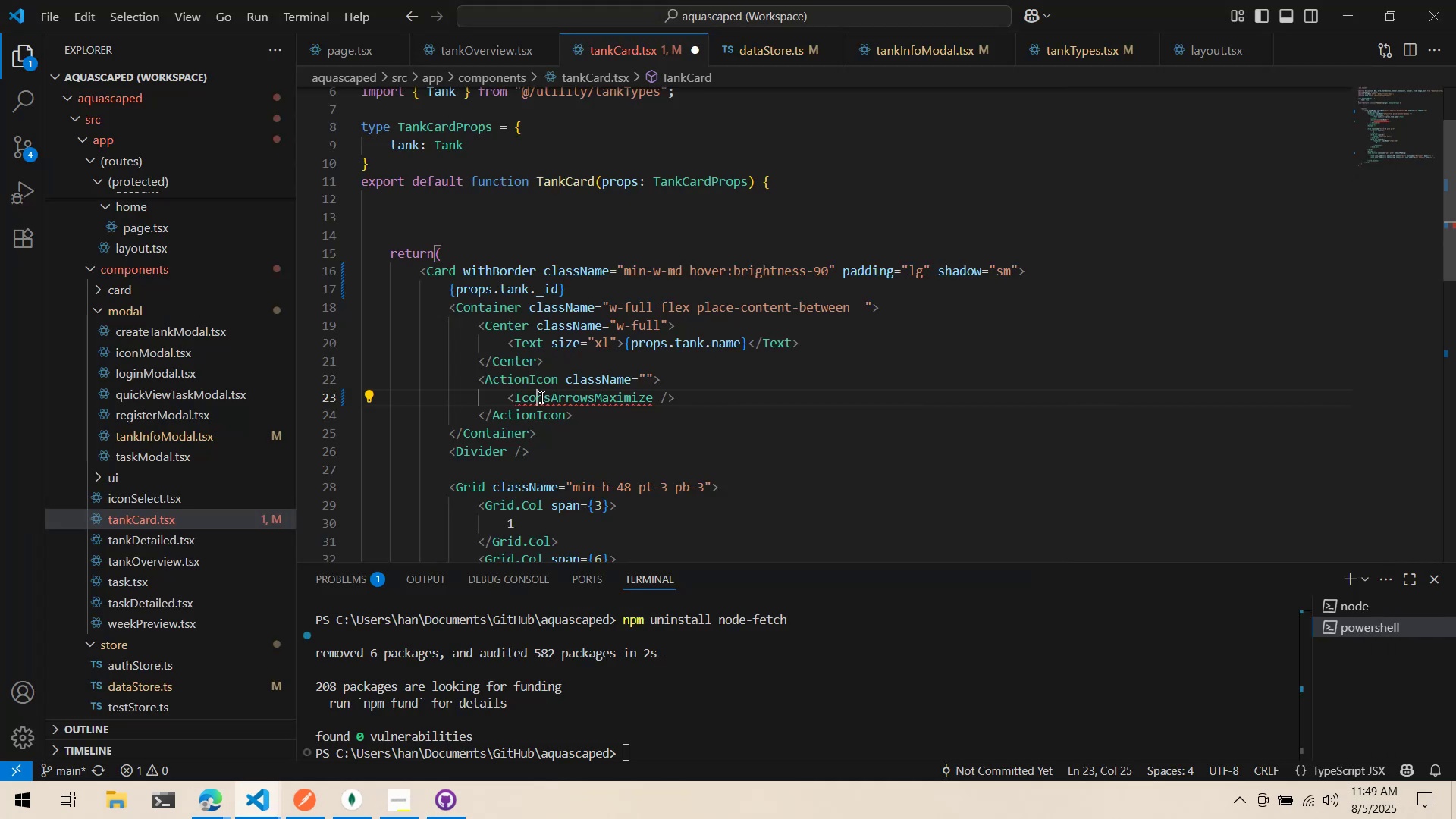 
double_click([549, 397])
 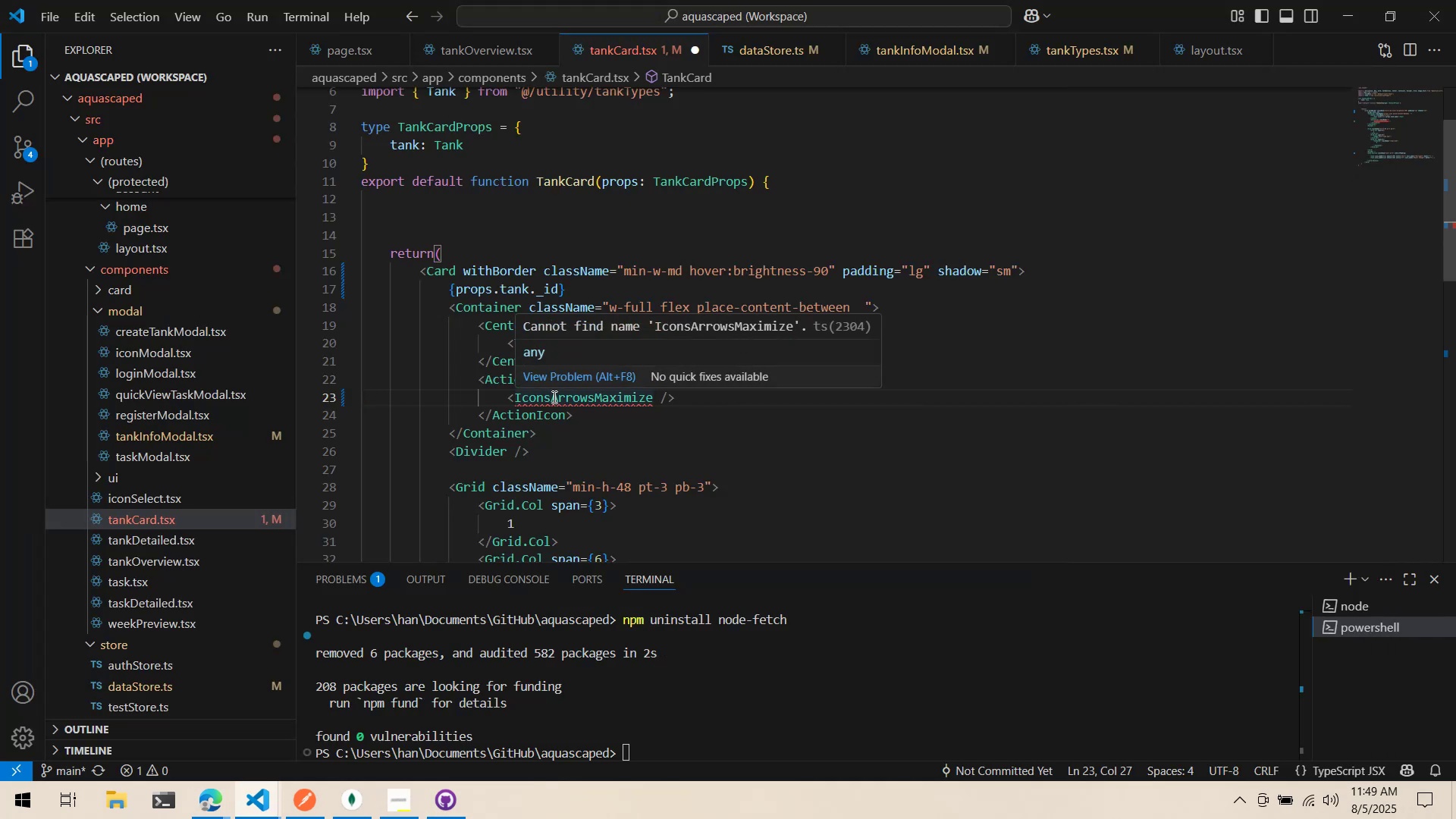 
key(Backspace)
 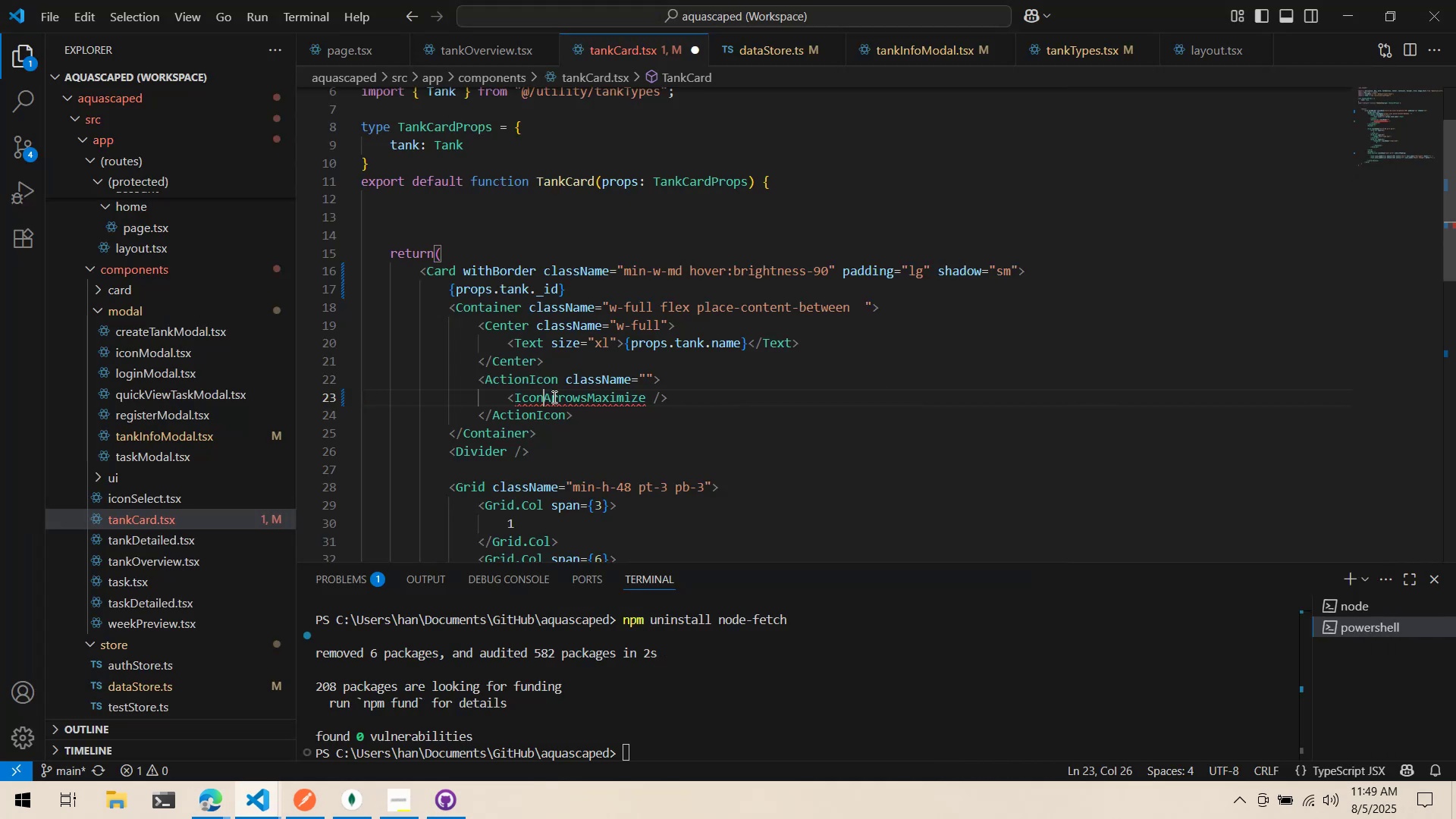 
key(Control+Period)
 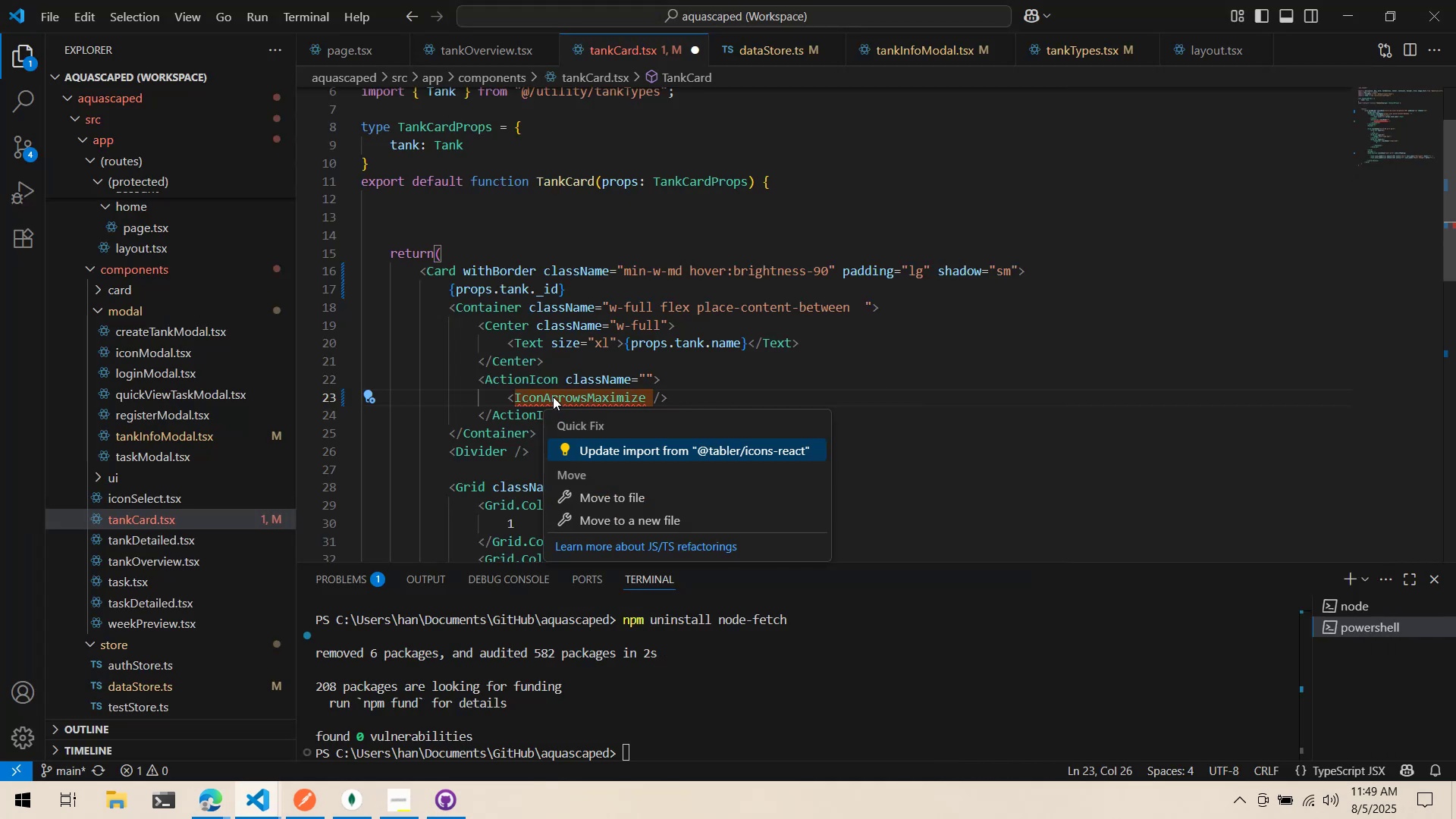 
key(Enter)
 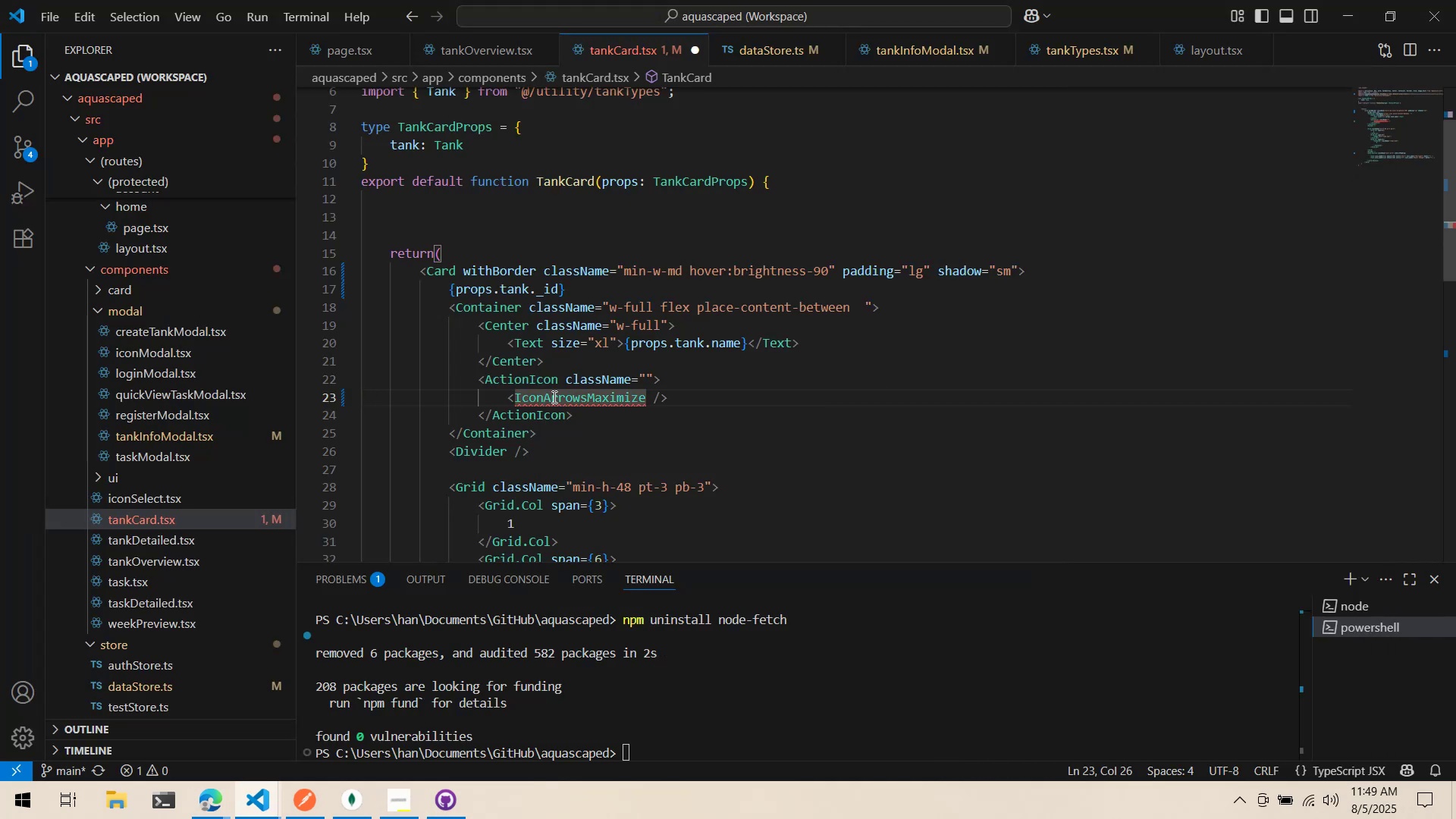 
scroll: coordinate [566, 369], scroll_direction: up, amount: 13.0
 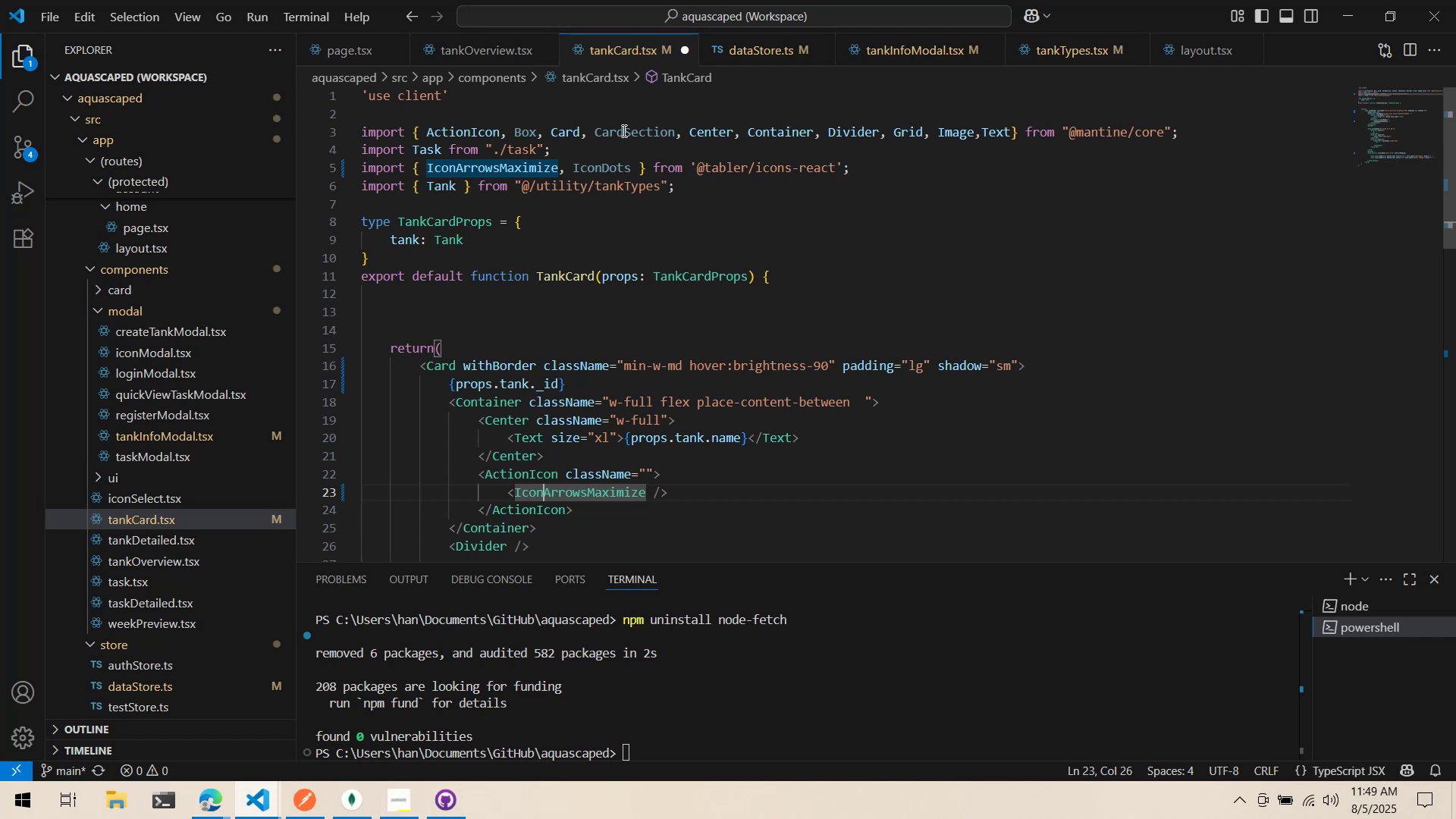 
double_click([623, 130])
 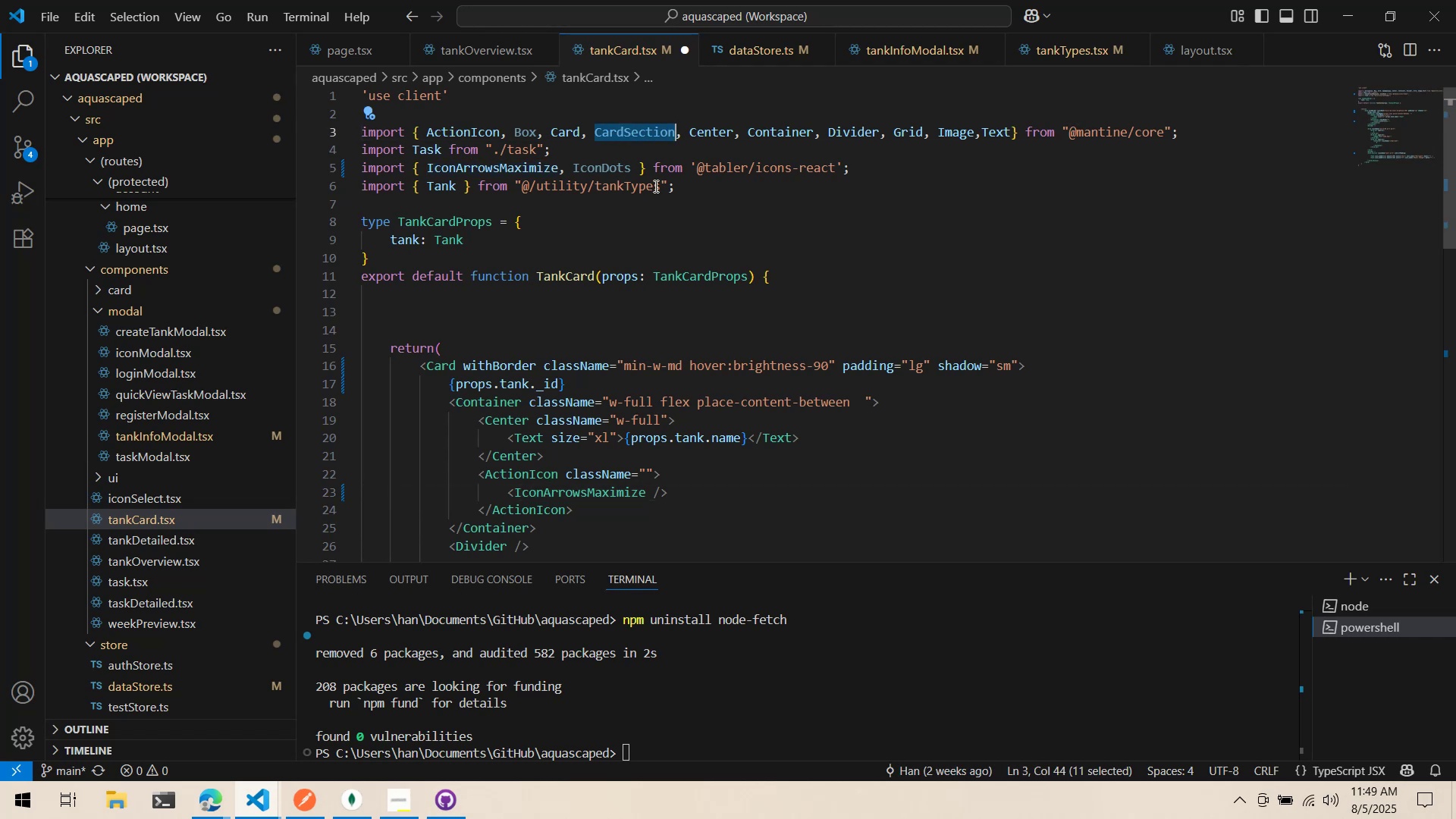 
triple_click([658, 188])
 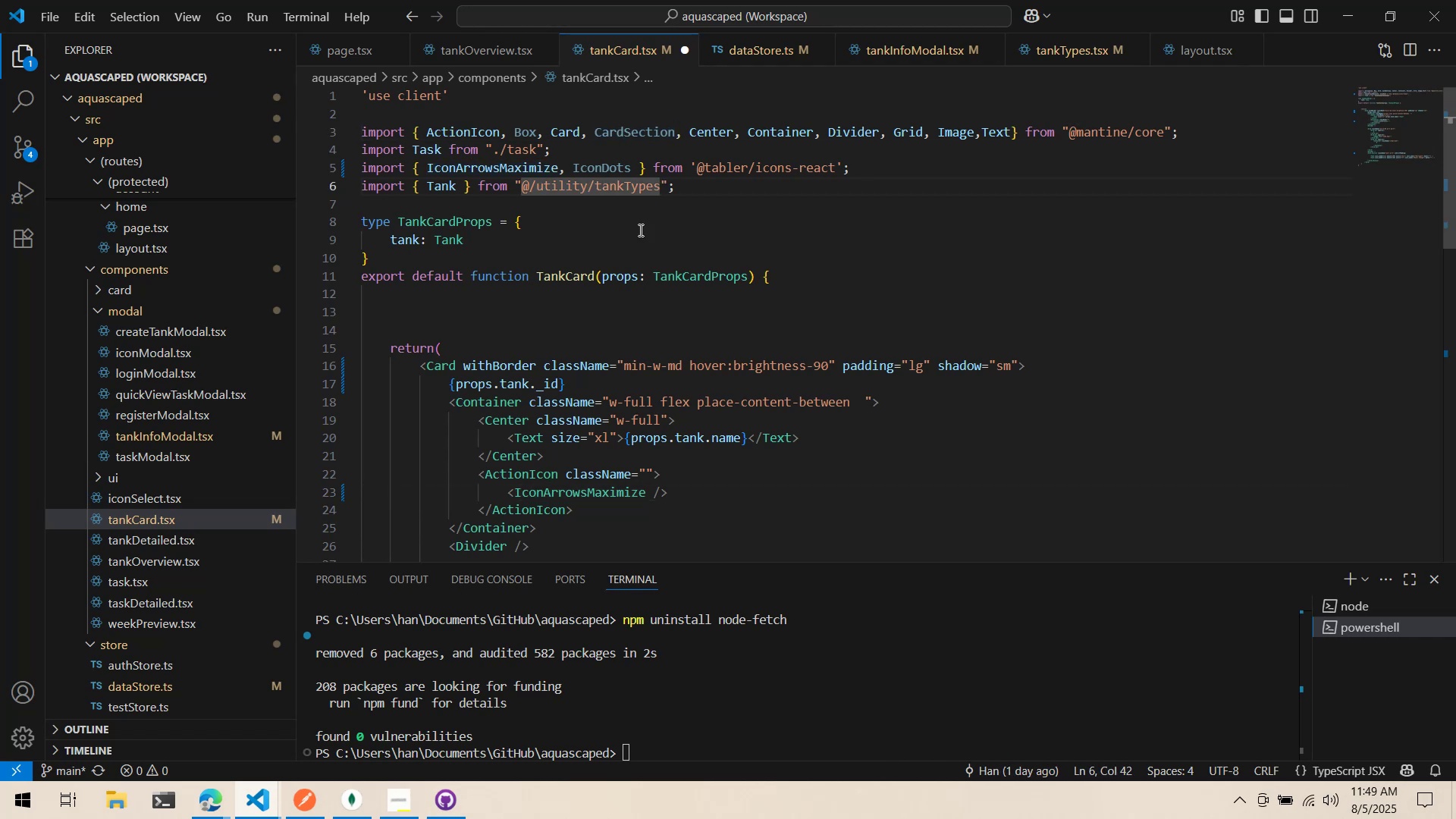 
left_click([626, 241])
 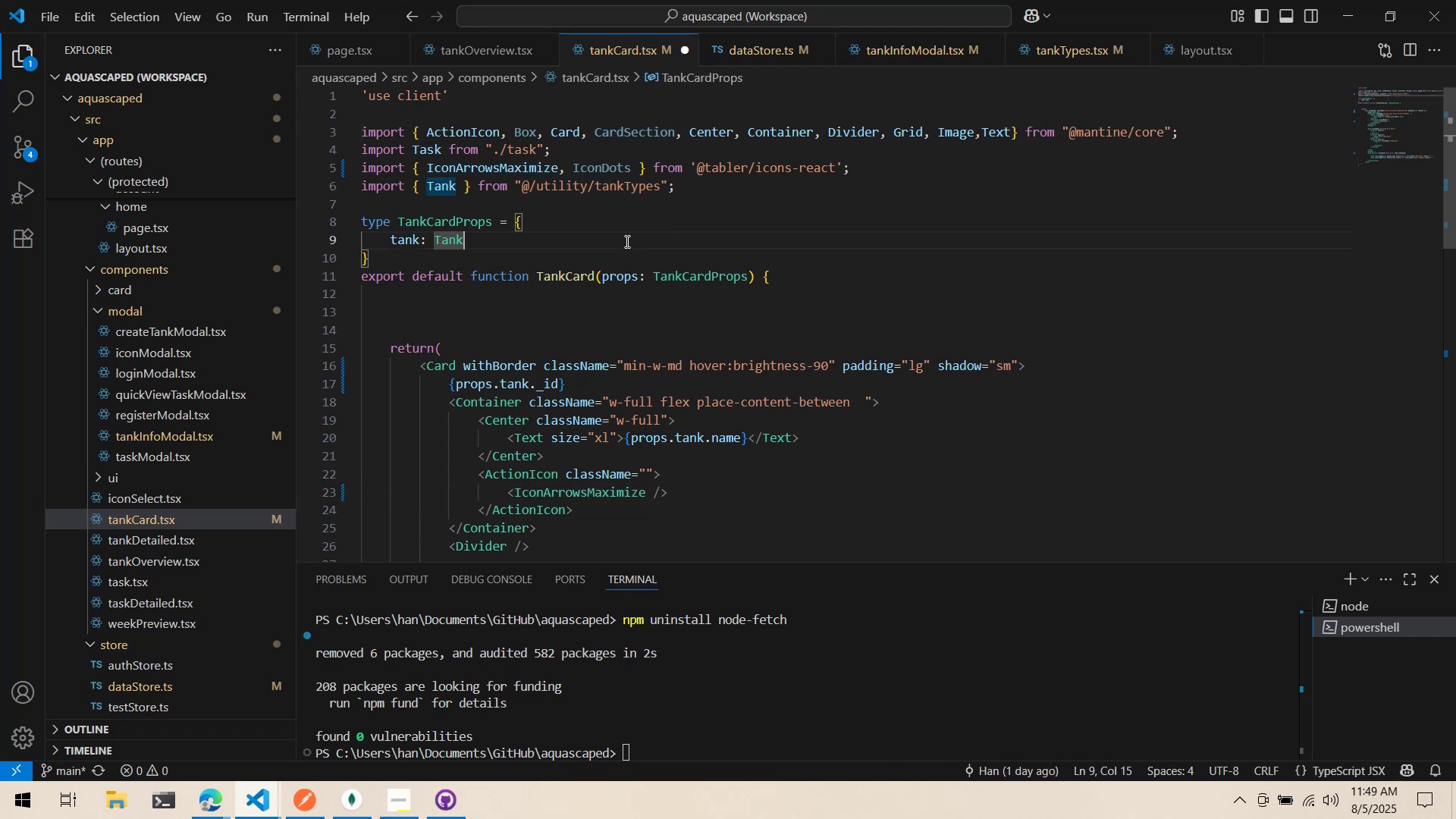 
scroll: coordinate [591, 328], scroll_direction: down, amount: 10.0
 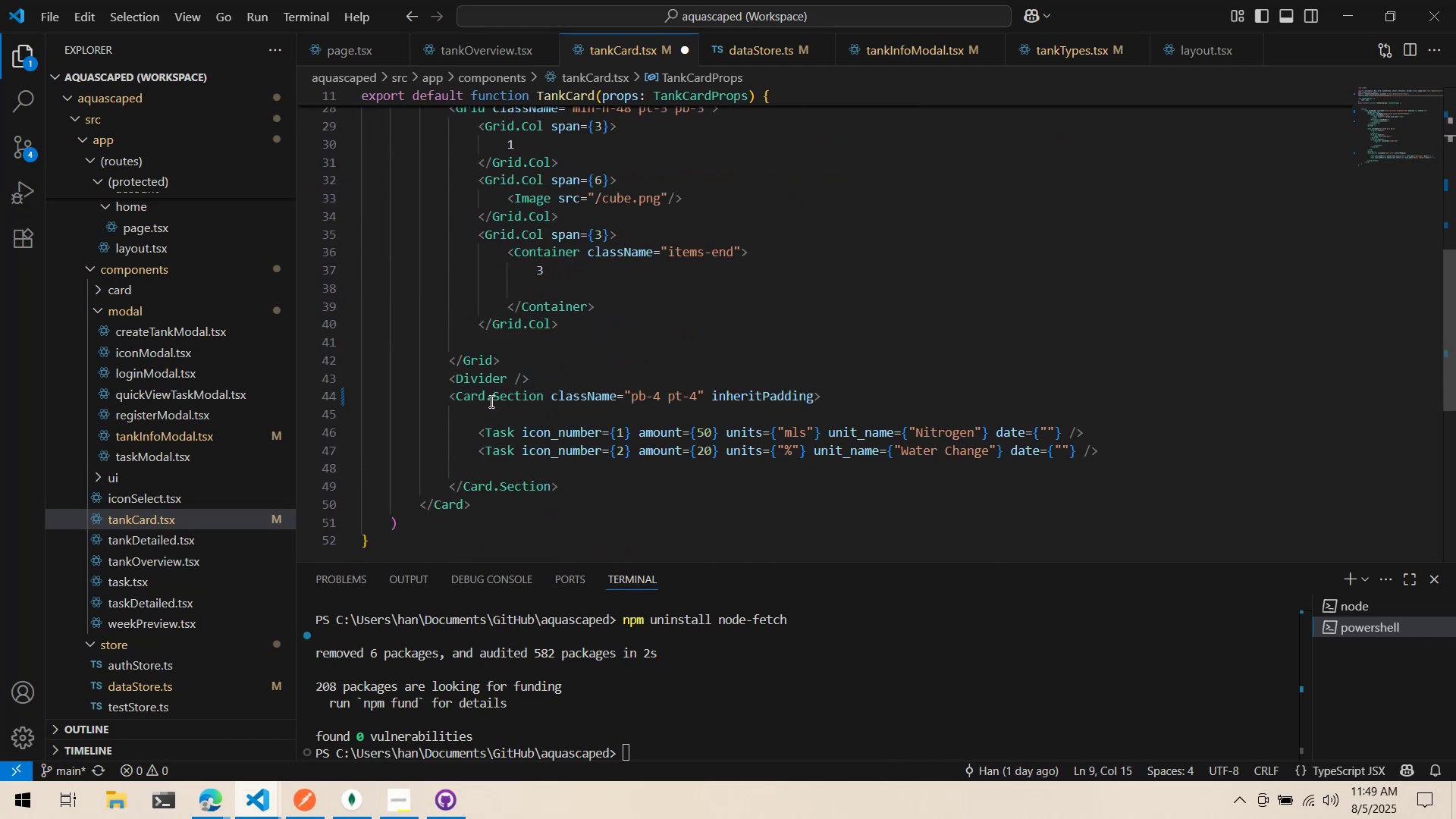 
scroll: coordinate [501, 423], scroll_direction: up, amount: 21.0
 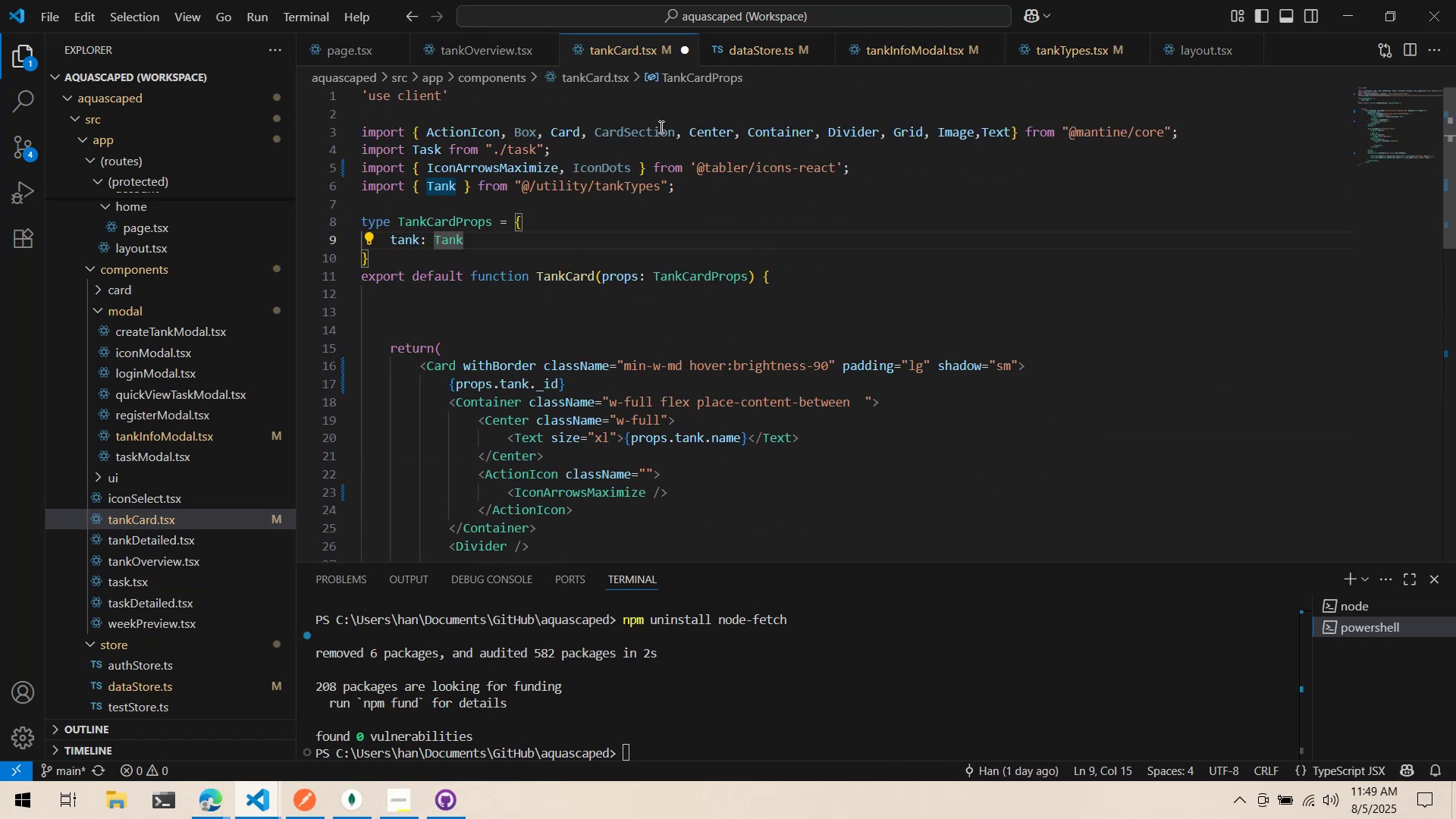 
double_click([660, 127])
 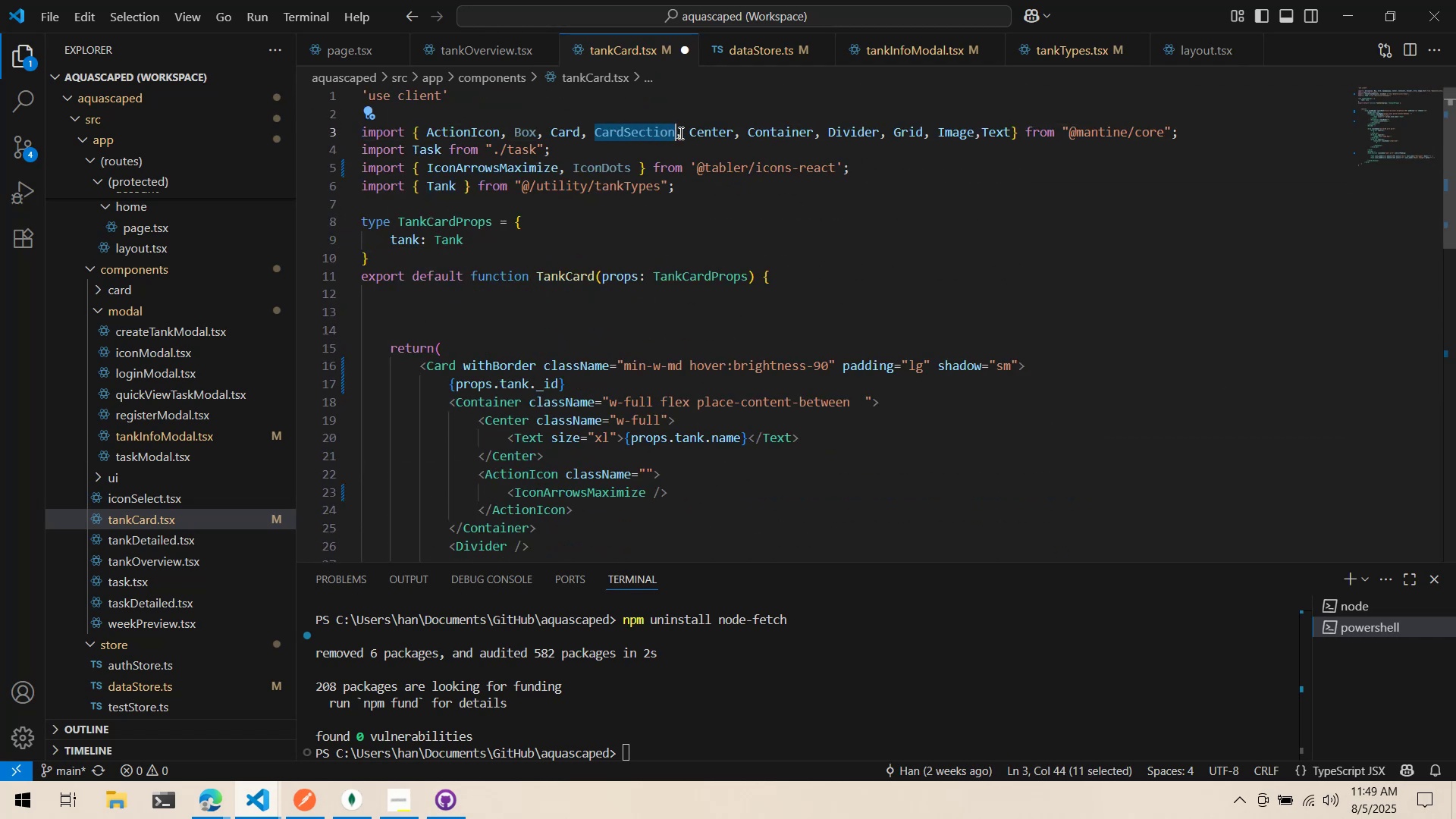 
left_click_drag(start_coordinate=[683, 130], to_coordinate=[585, 135])
 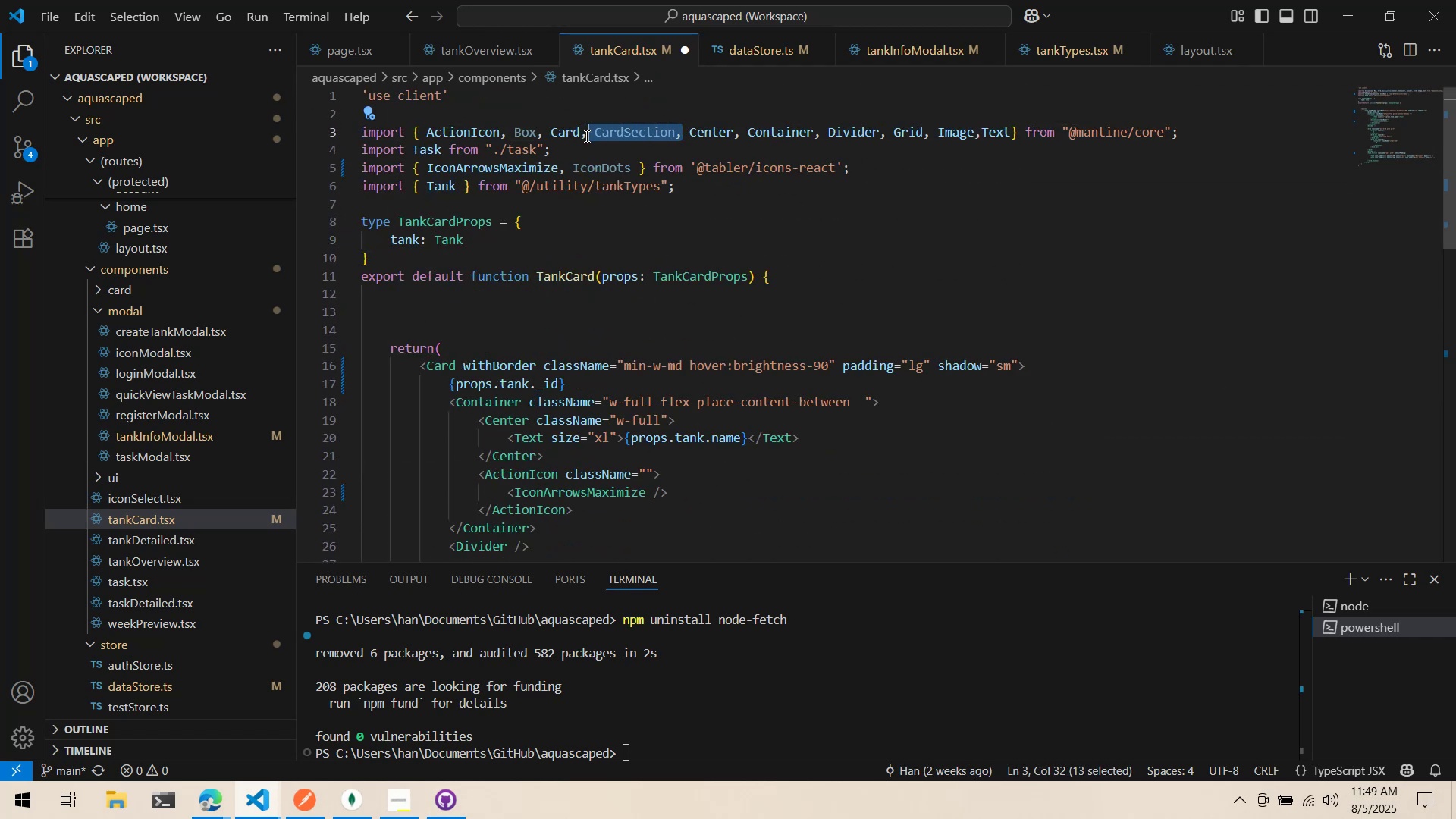 
key(Control+ControlLeft)
 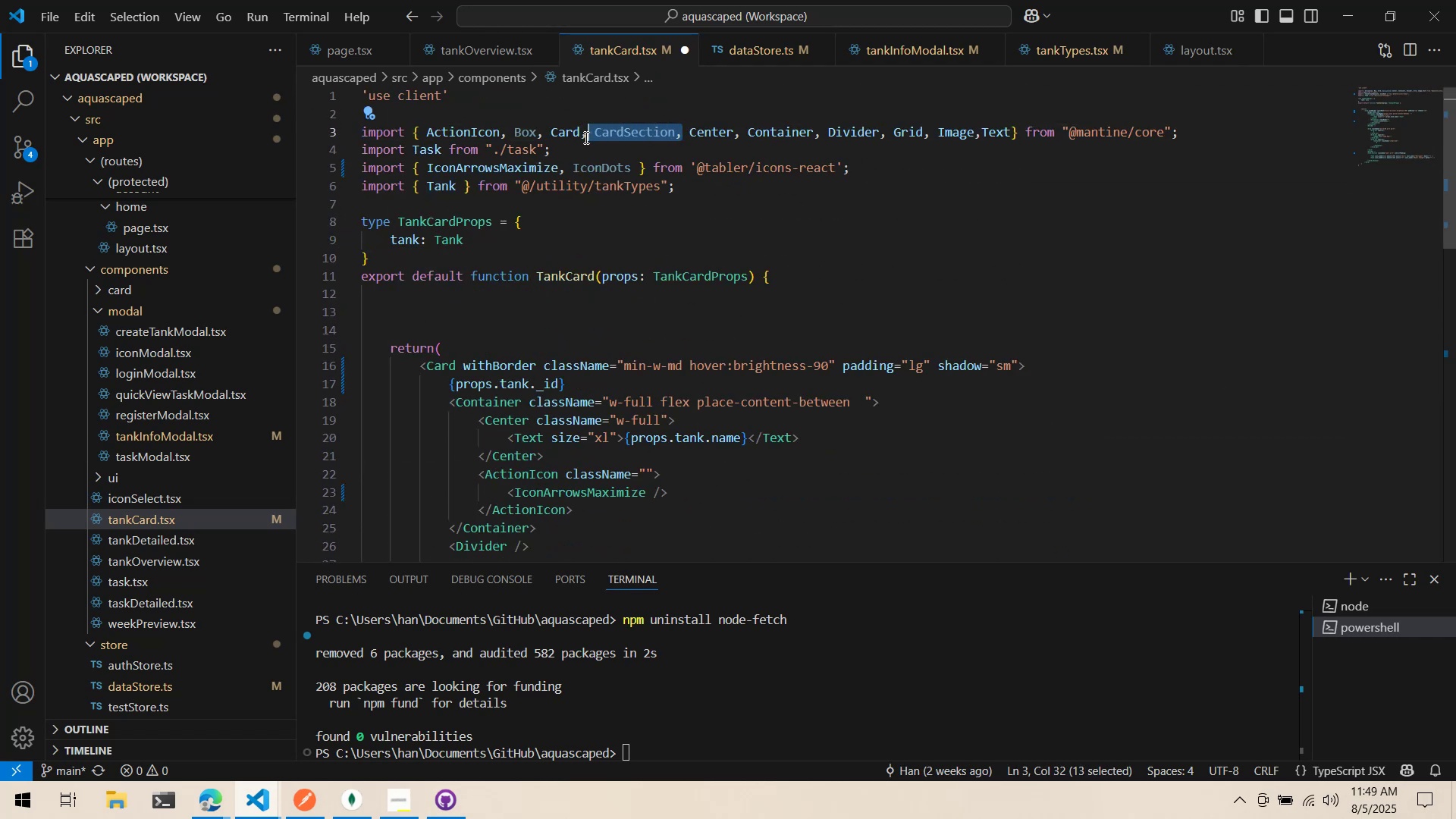 
key(Control+X)
 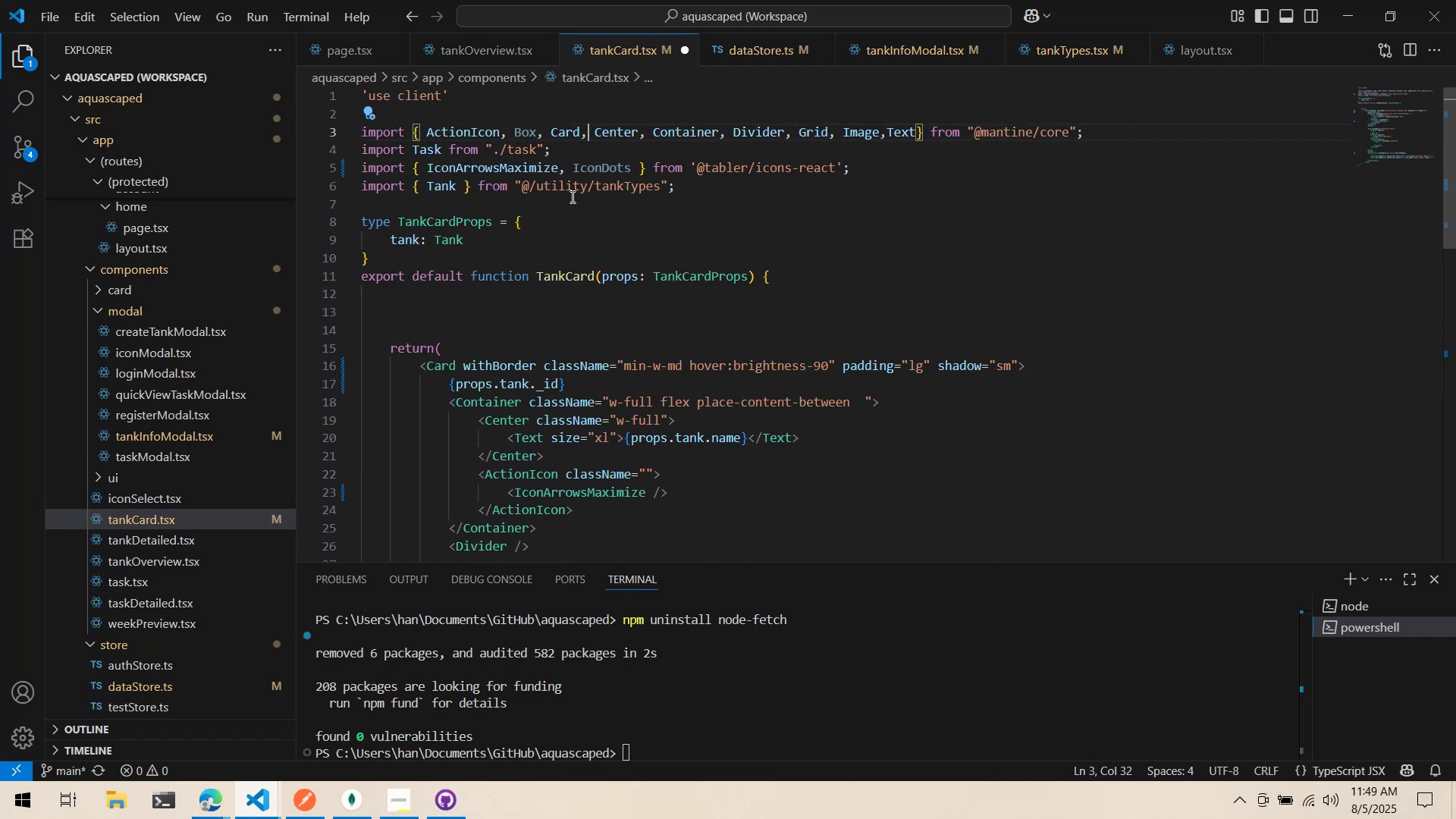 
left_click([571, 196])
 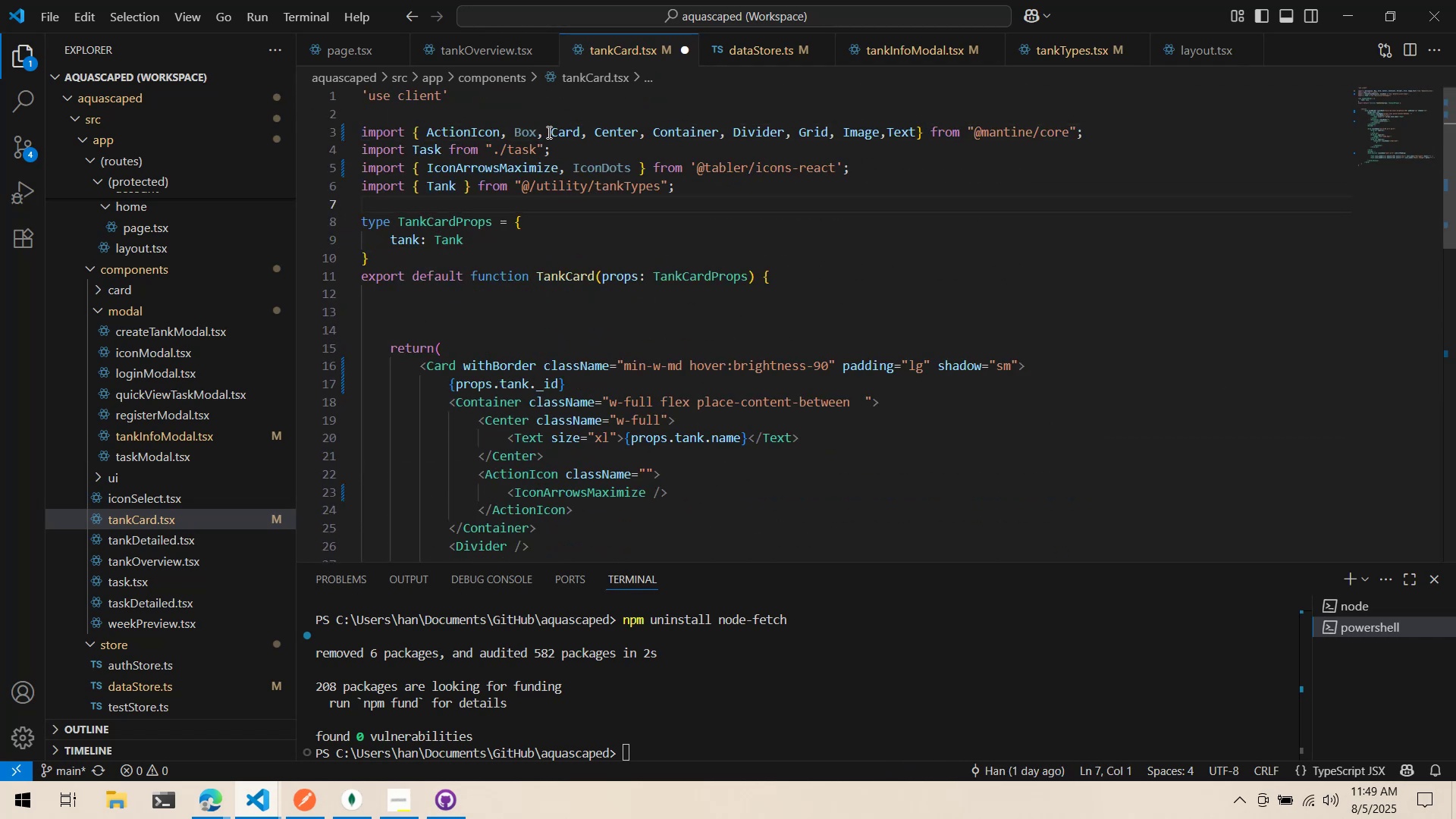 
left_click_drag(start_coordinate=[548, 132], to_coordinate=[515, 127])
 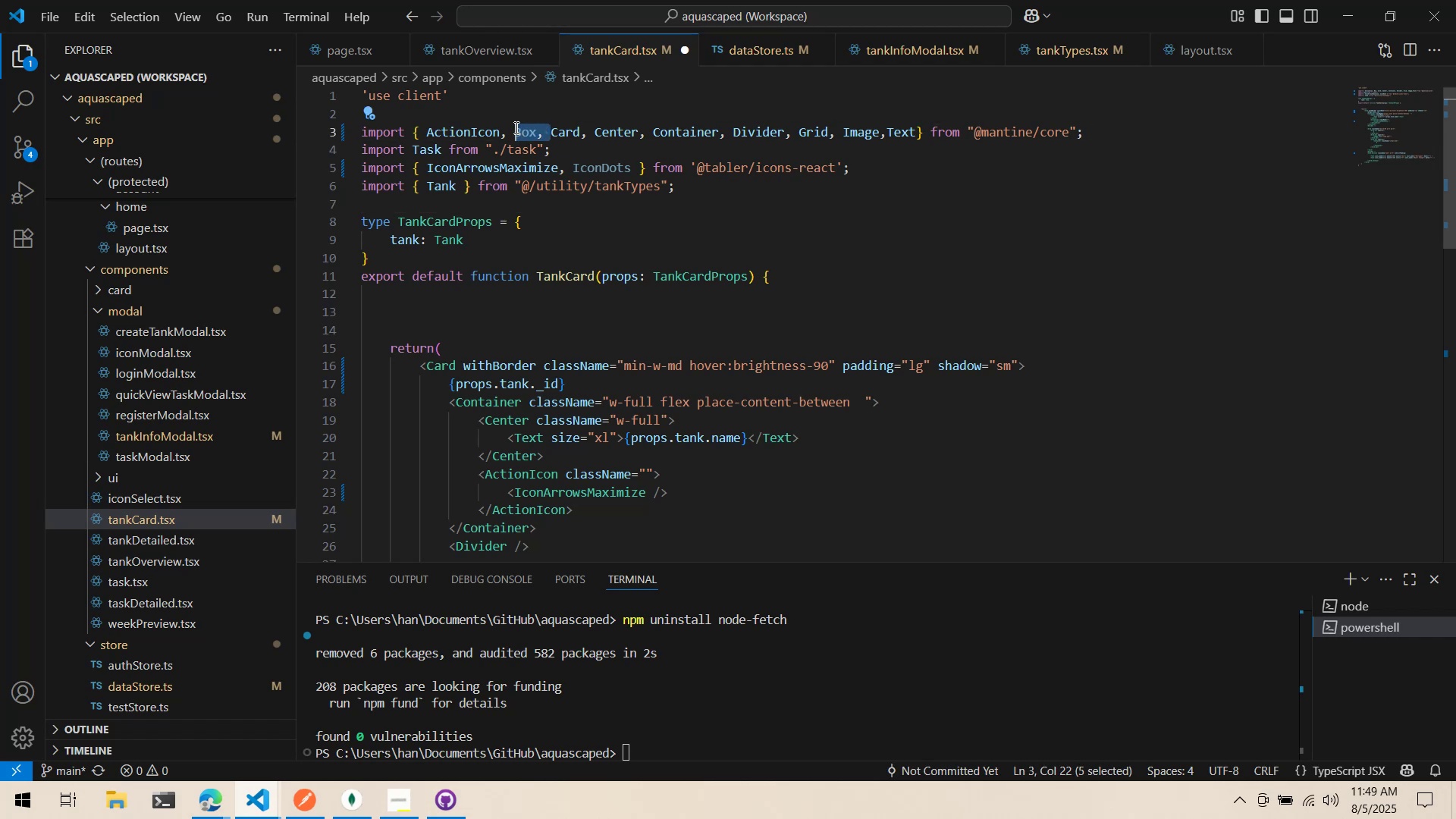 
key(Control+ControlLeft)
 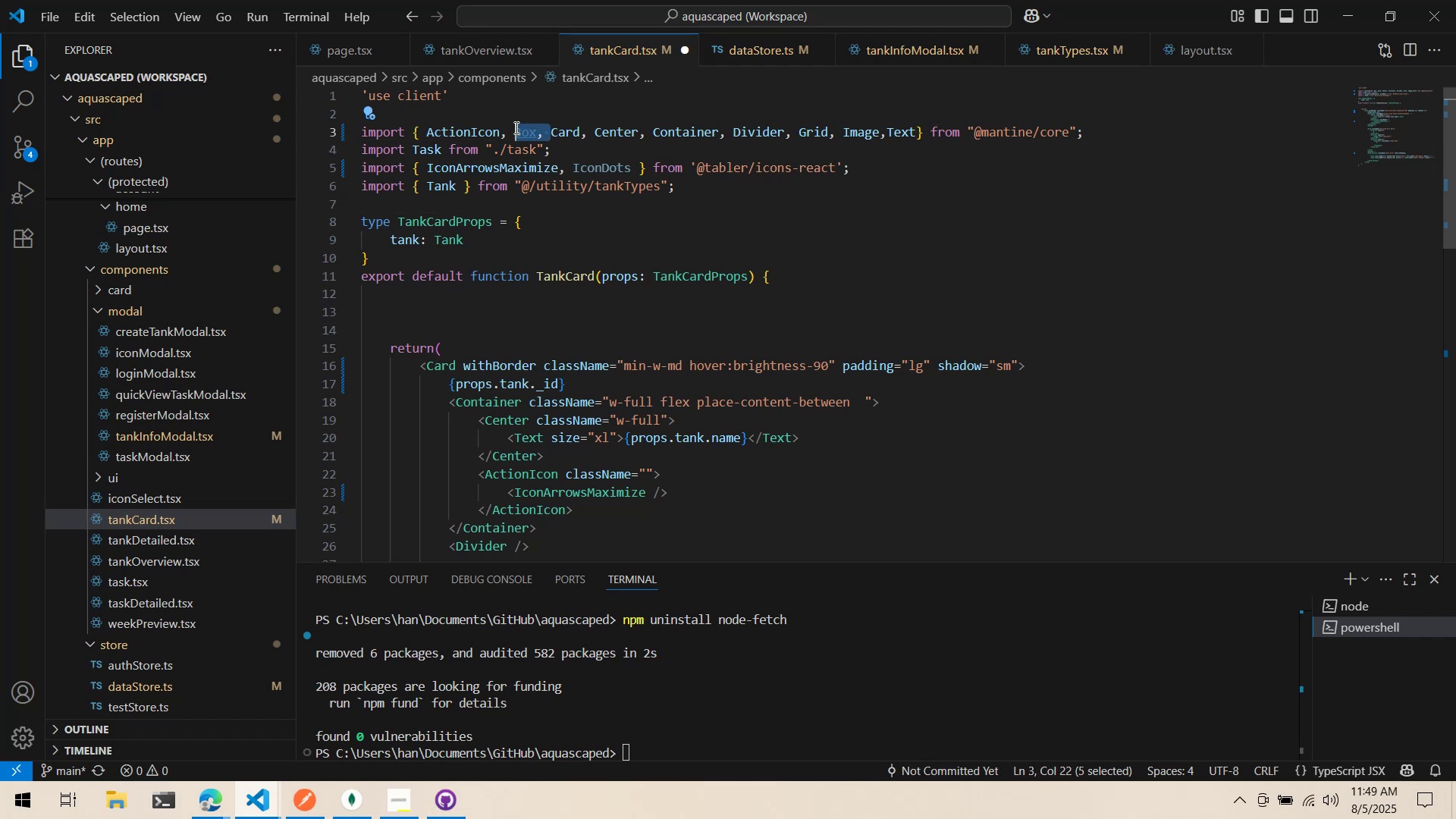 
key(Control+X)
 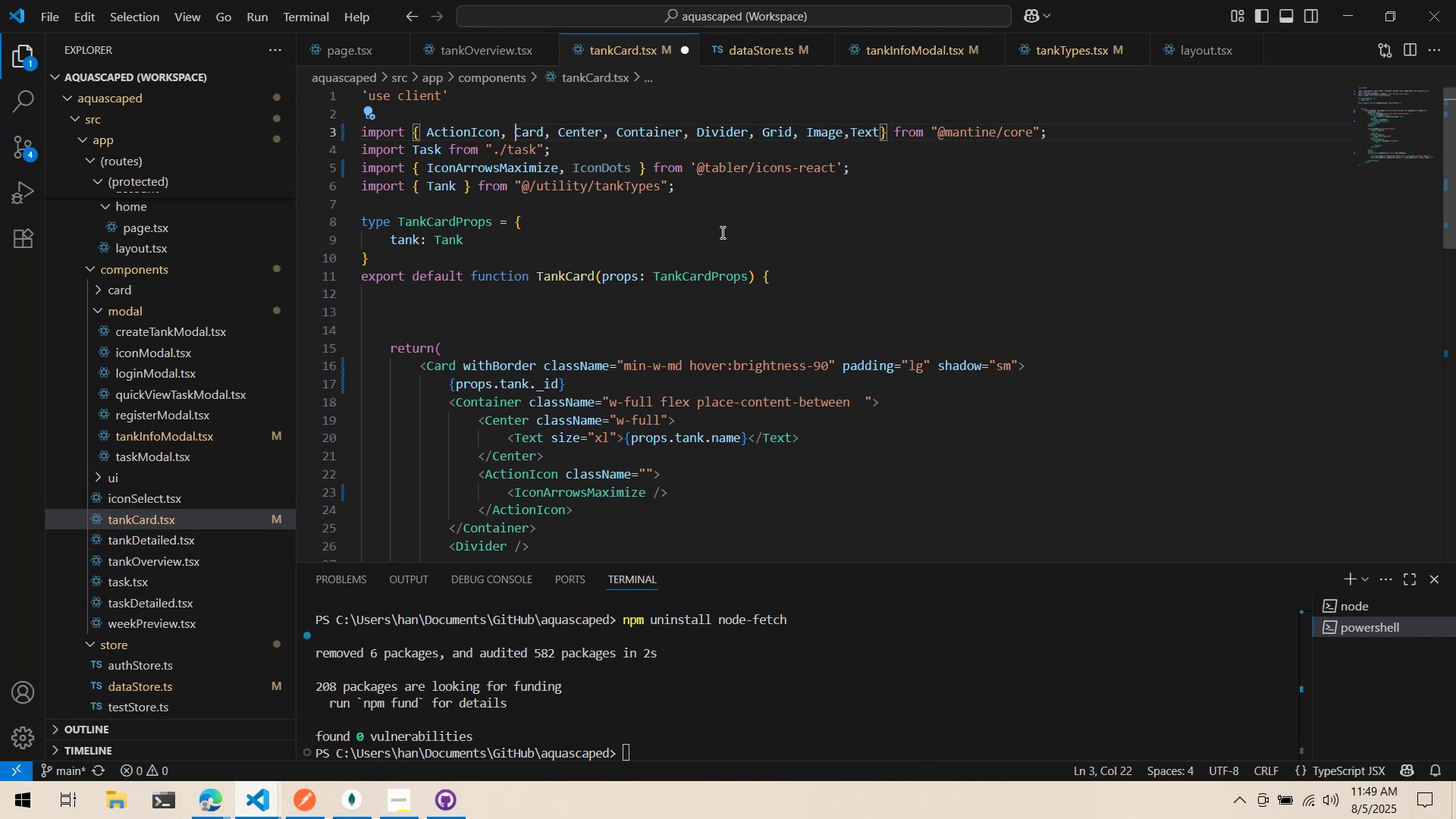 
left_click([722, 232])
 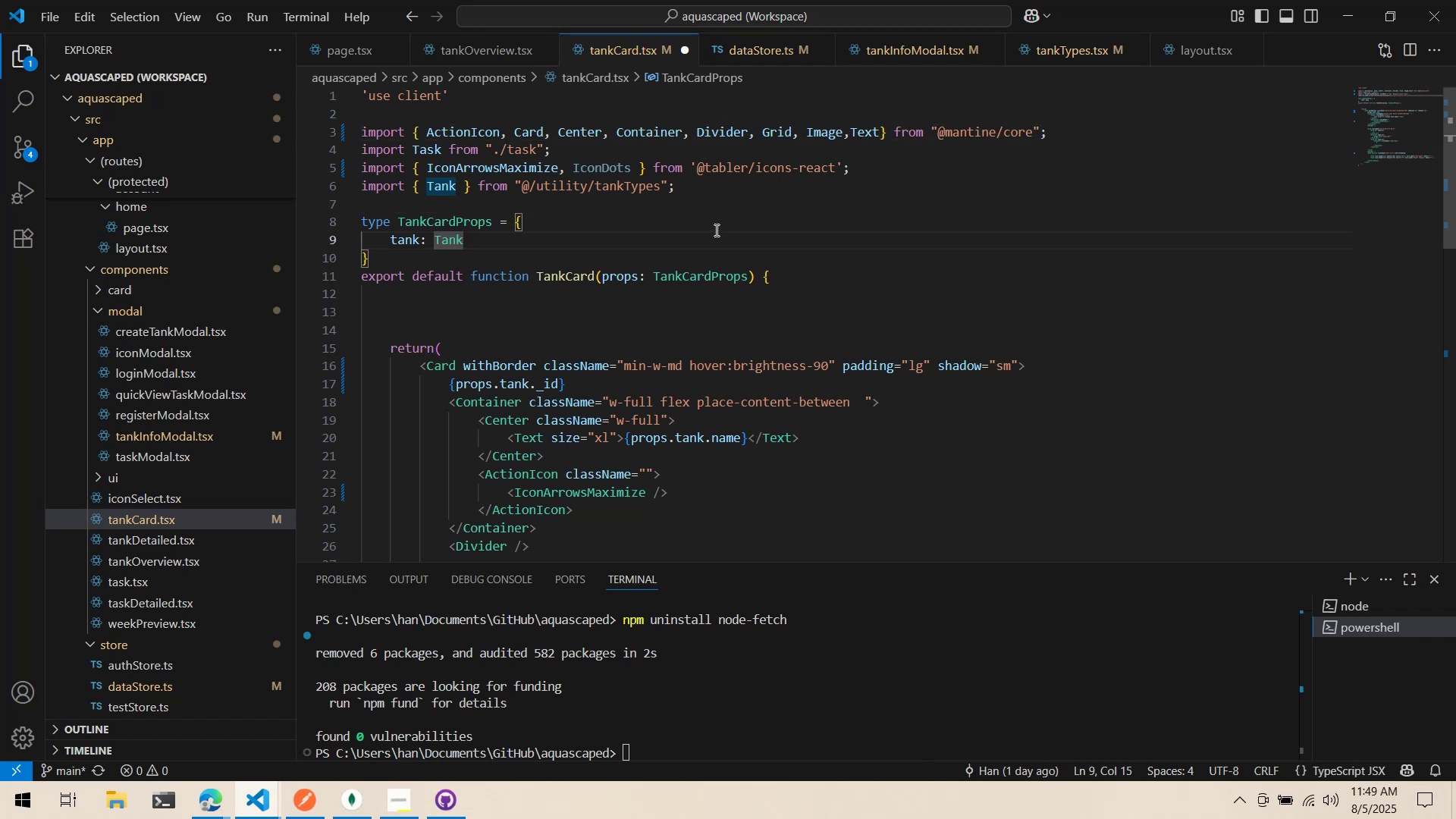 
key(Control+ControlLeft)
 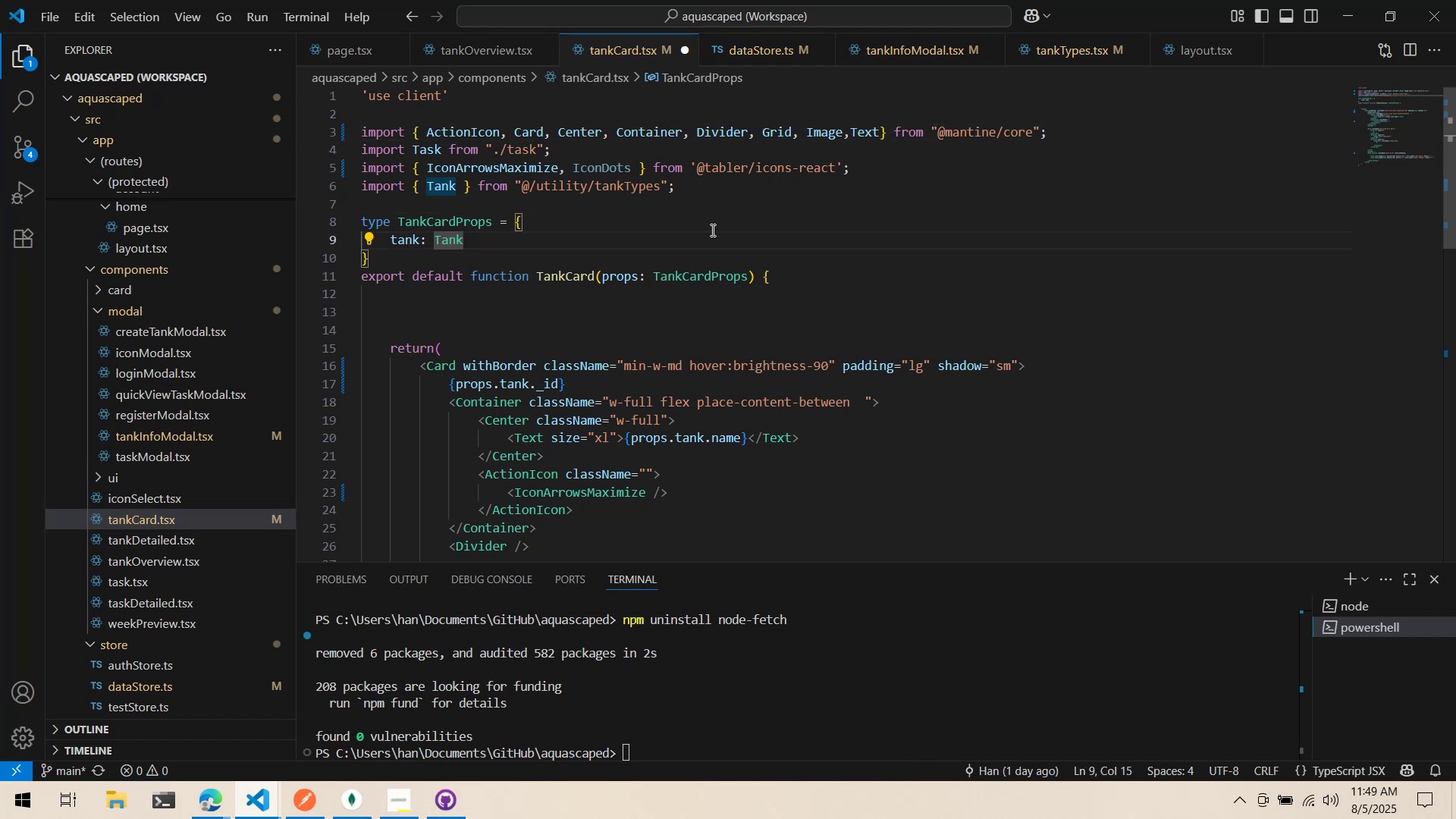 
key(Control+S)
 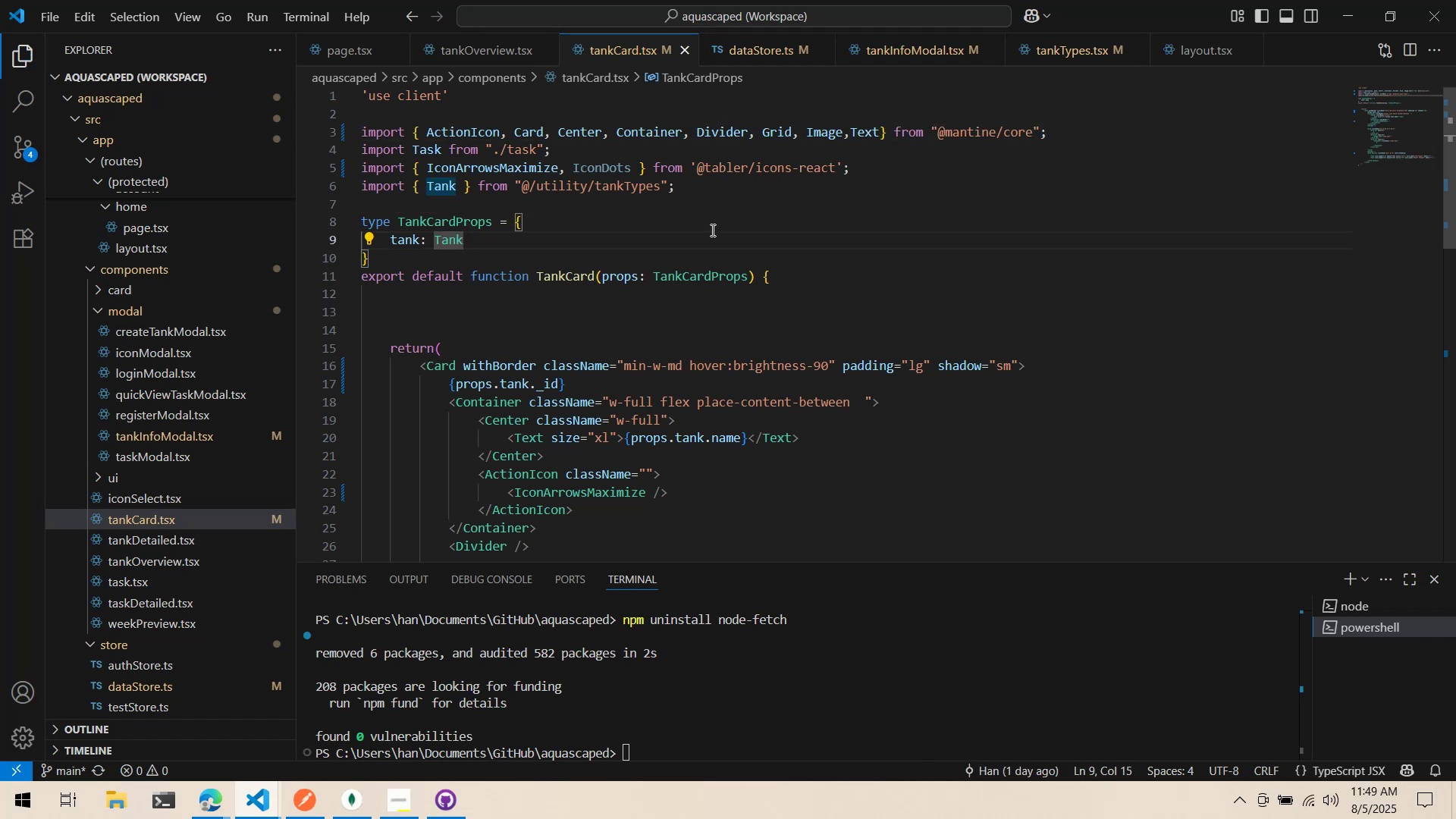 
right_click([711, 230])
 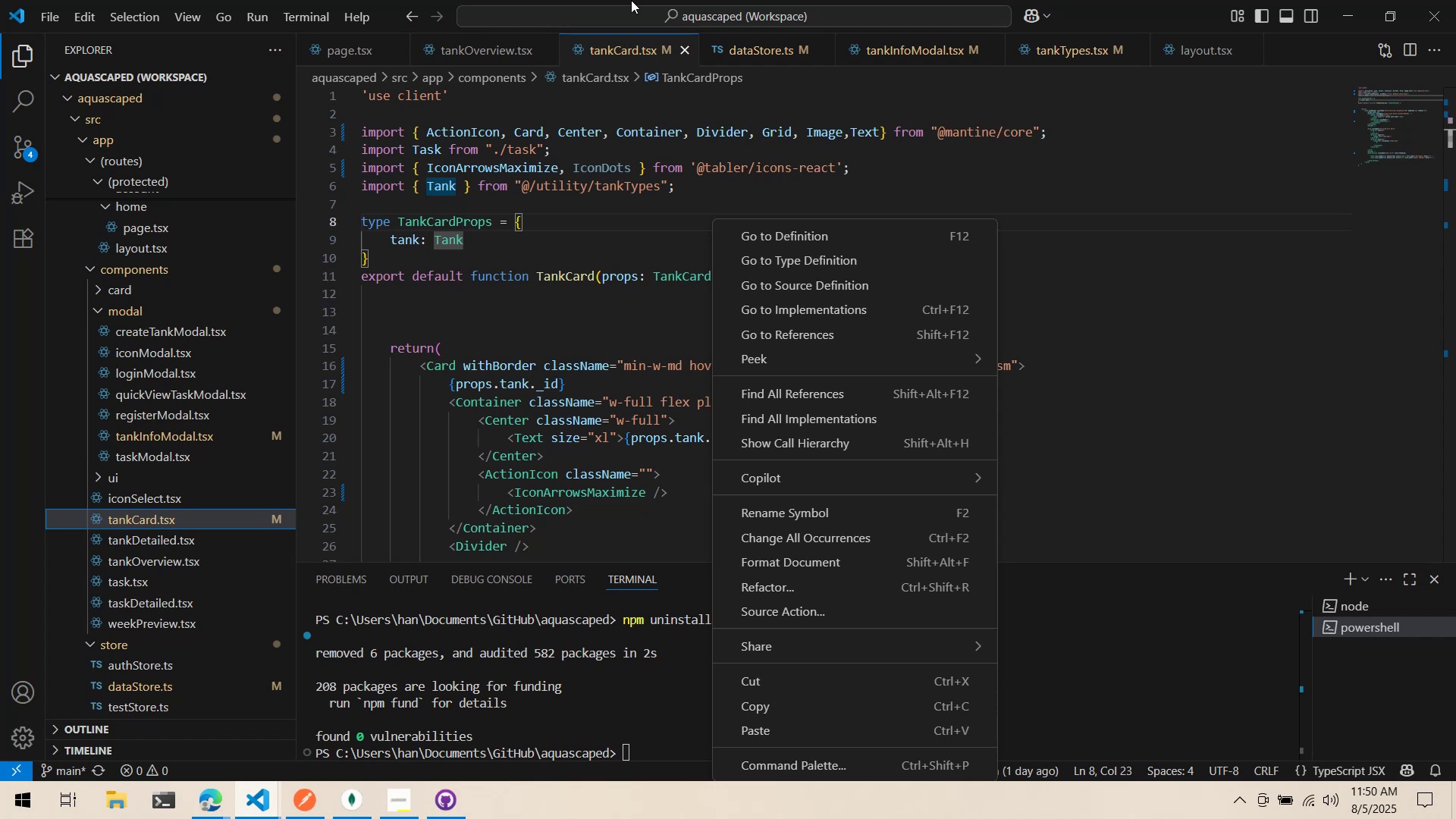 
wait(41.8)
 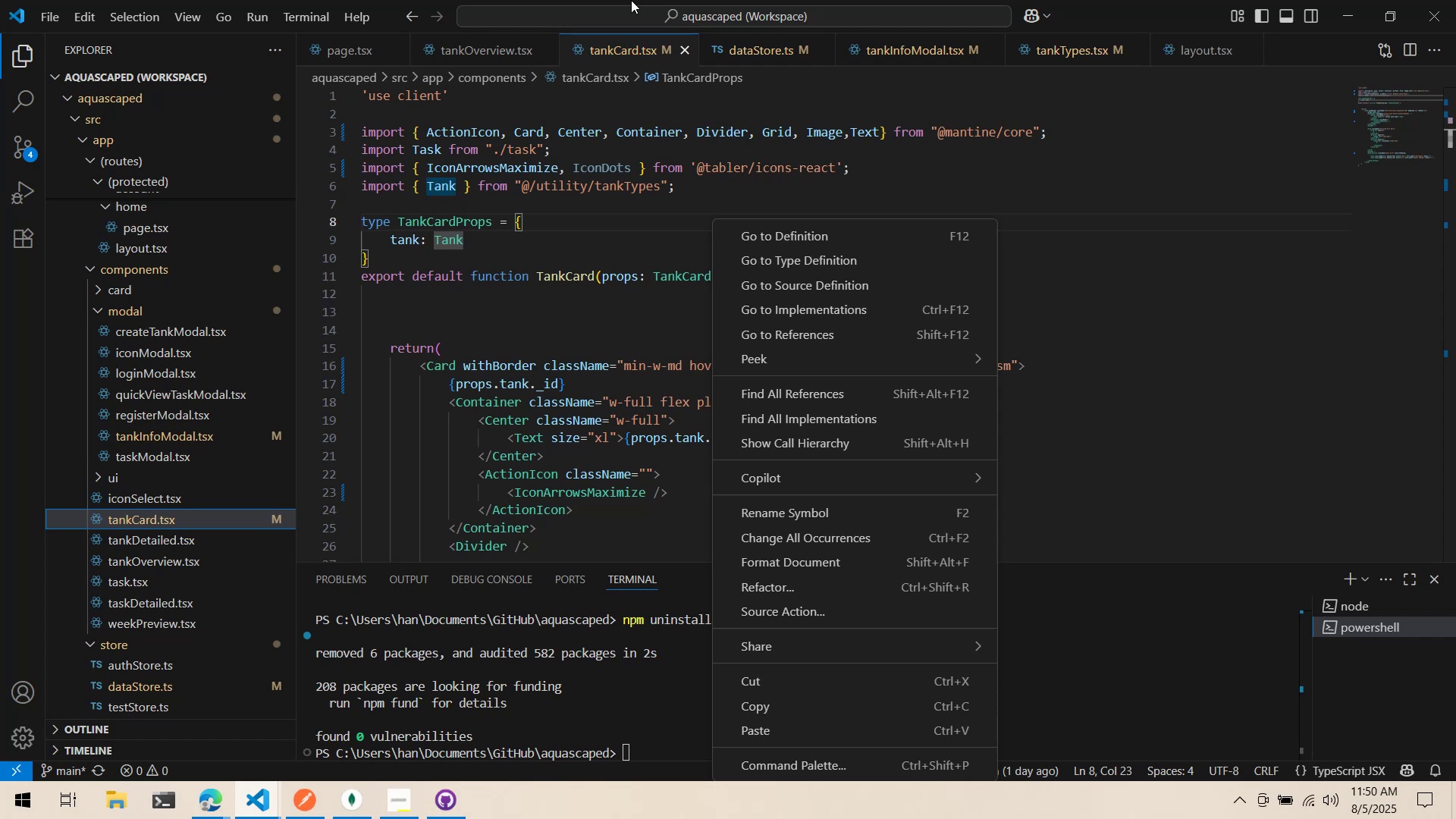 
left_click([528, 213])
 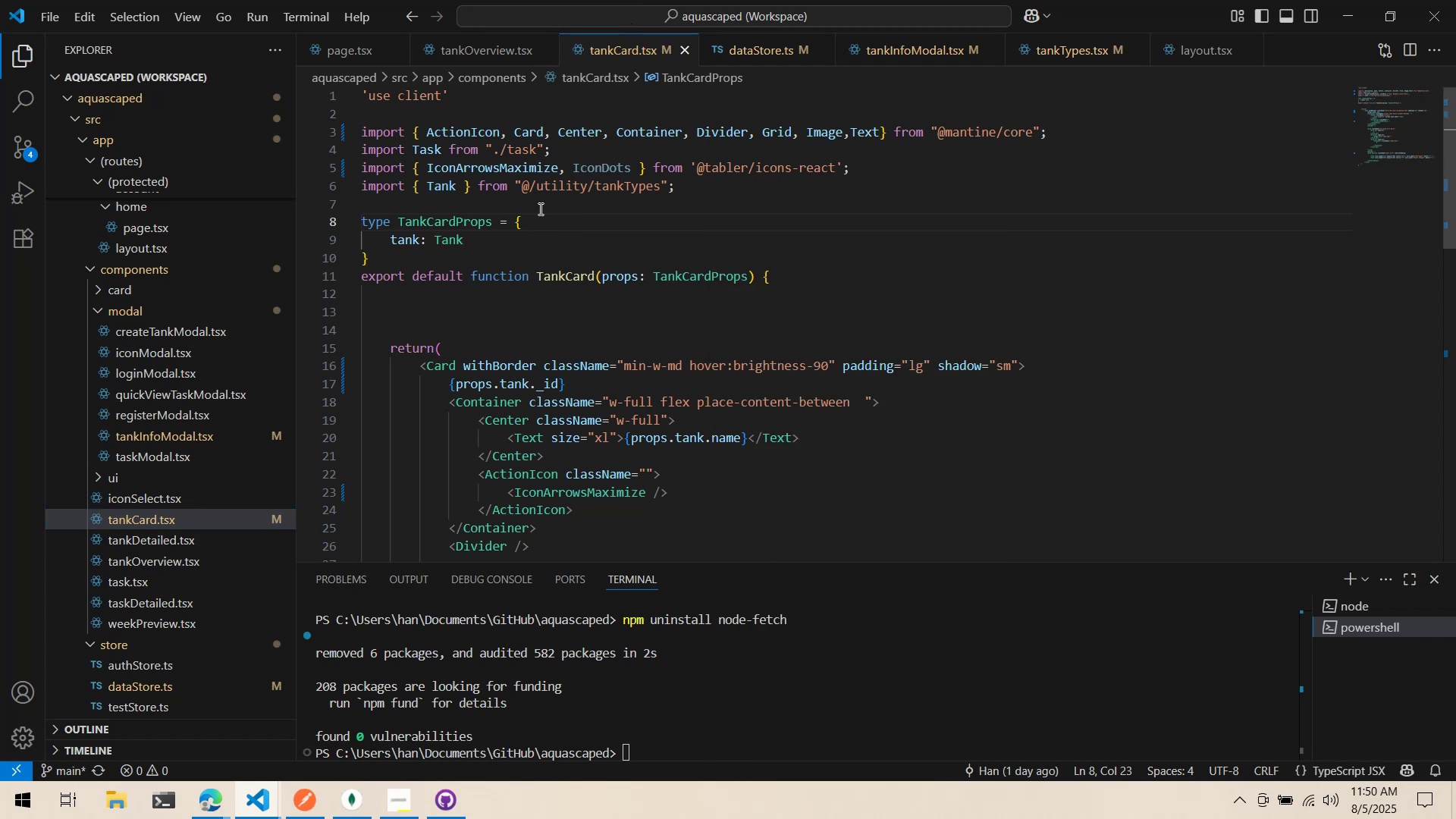 
scroll: coordinate [518, 214], scroll_direction: down, amount: 2.0
 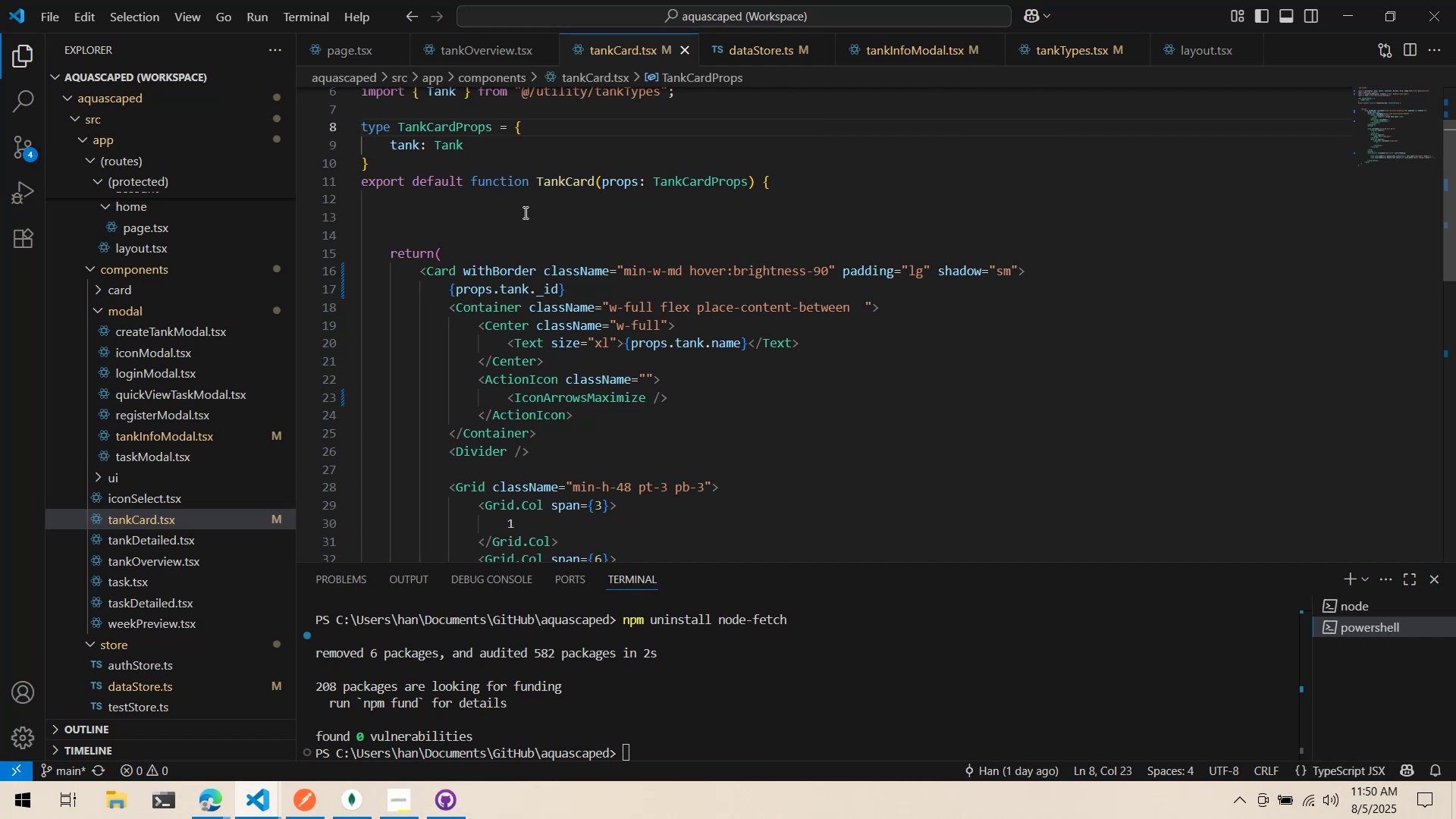 
wait(16.84)
 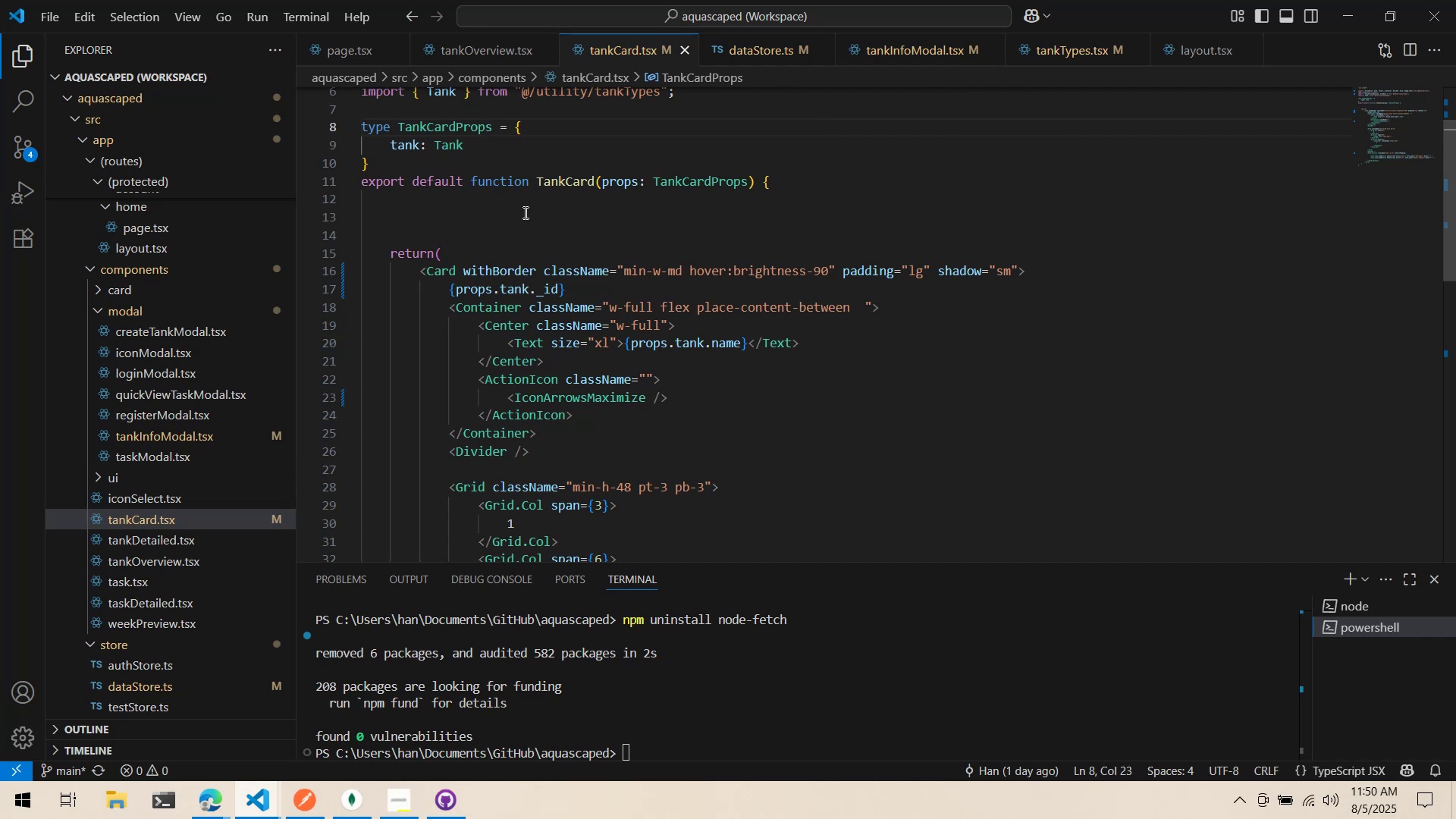 
key(Alt+AltLeft)
 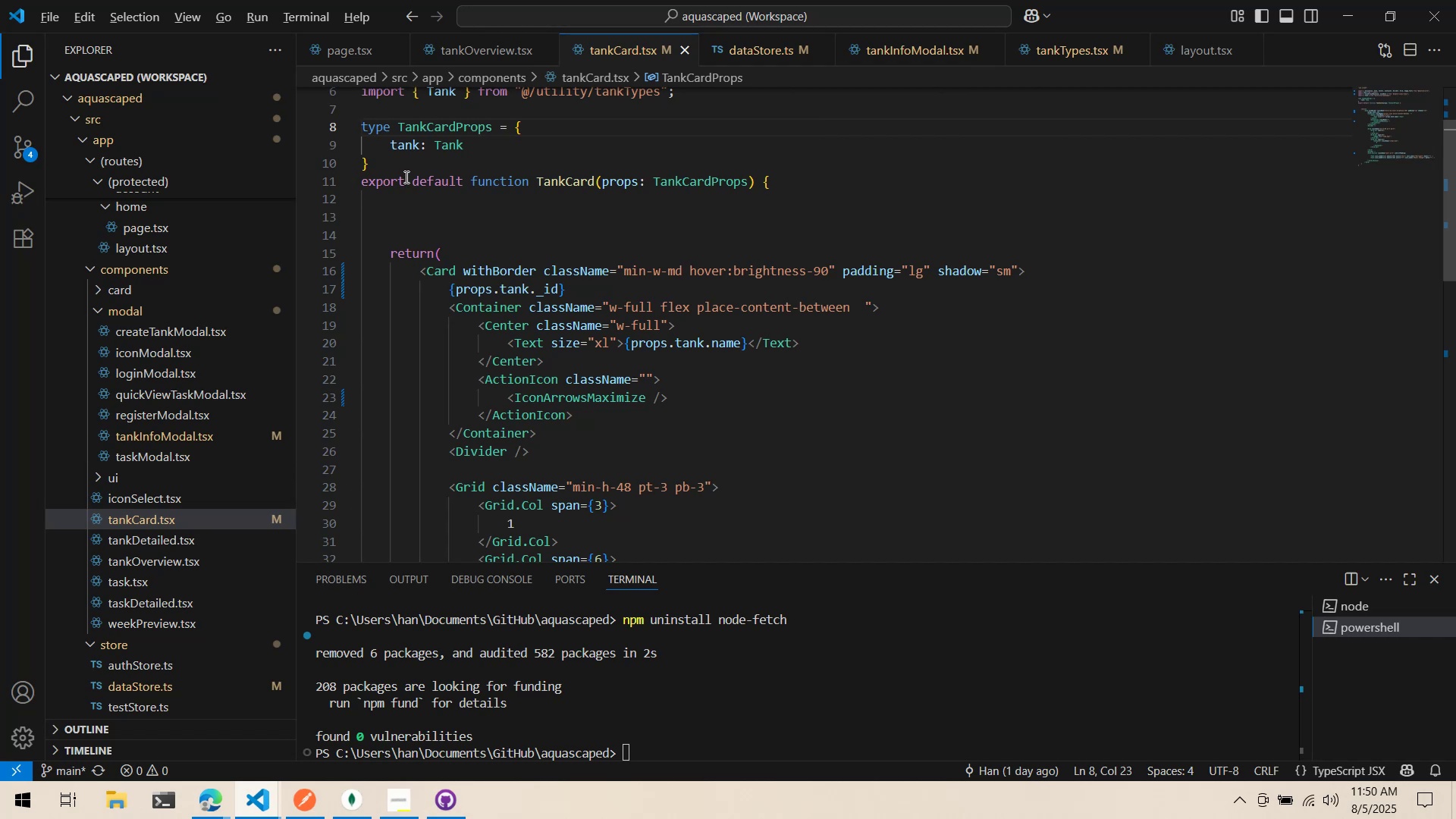 
key(Alt+Tab)
 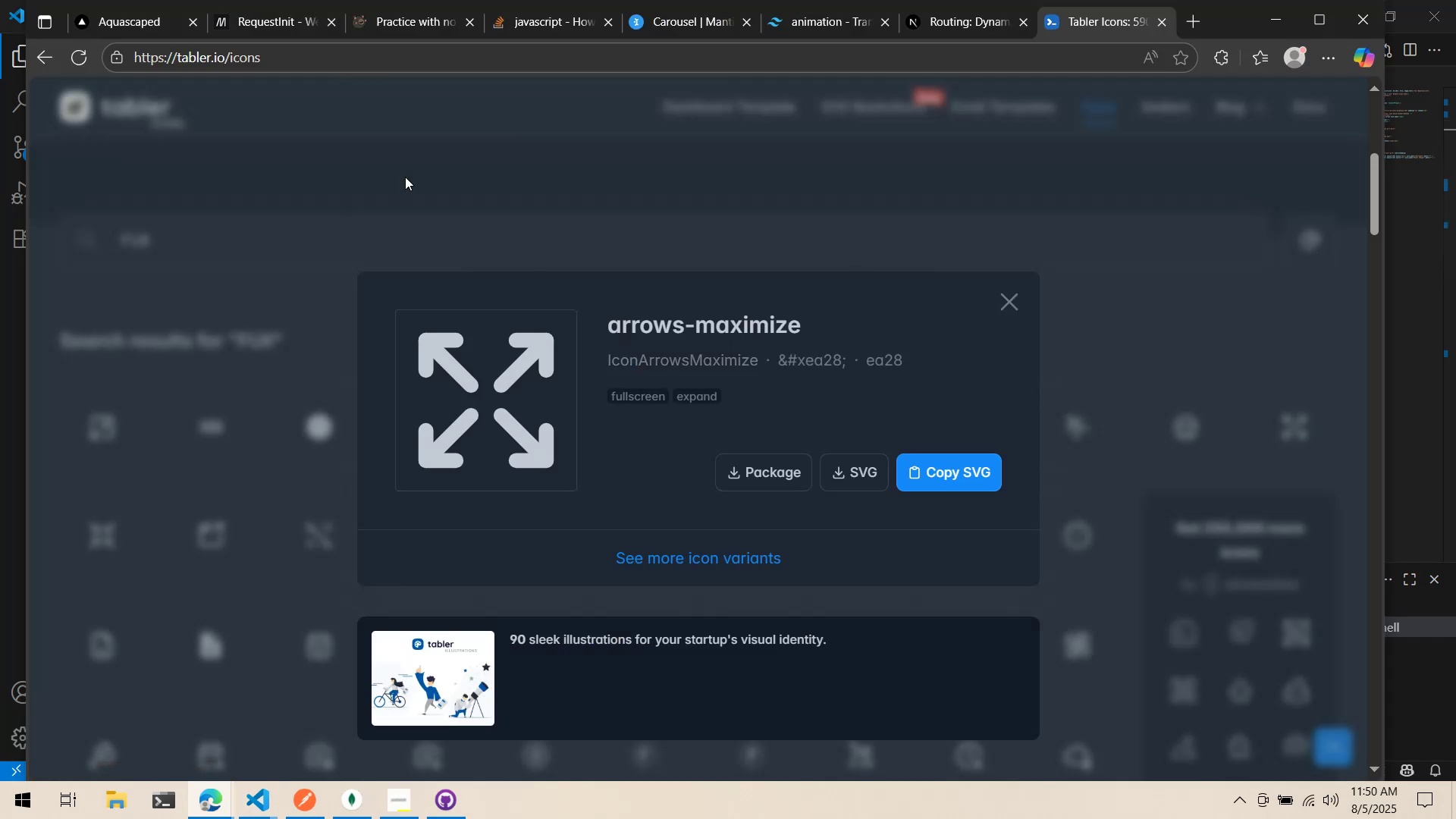 
left_click([405, 177])
 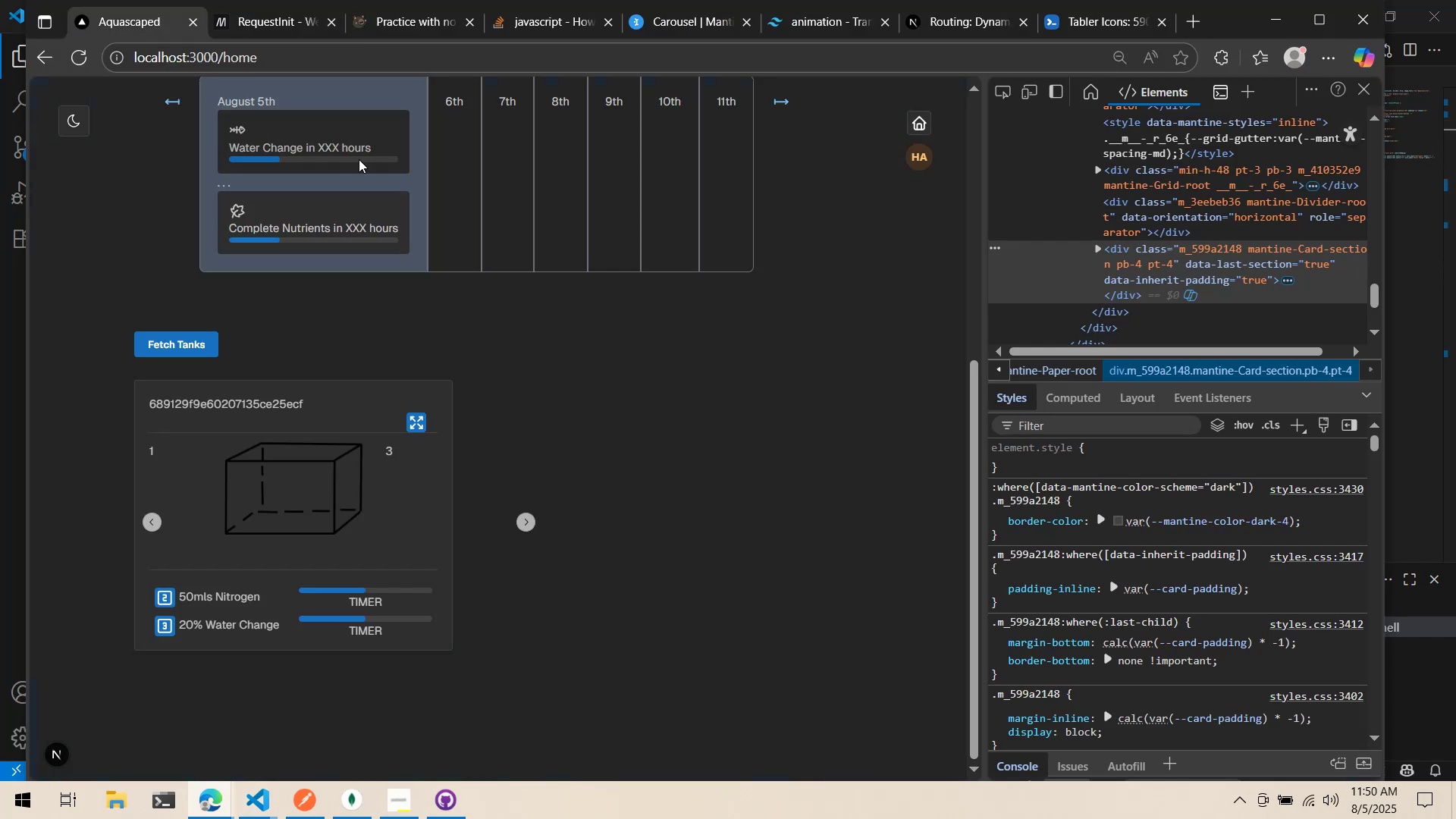 
key(Alt+AltLeft)
 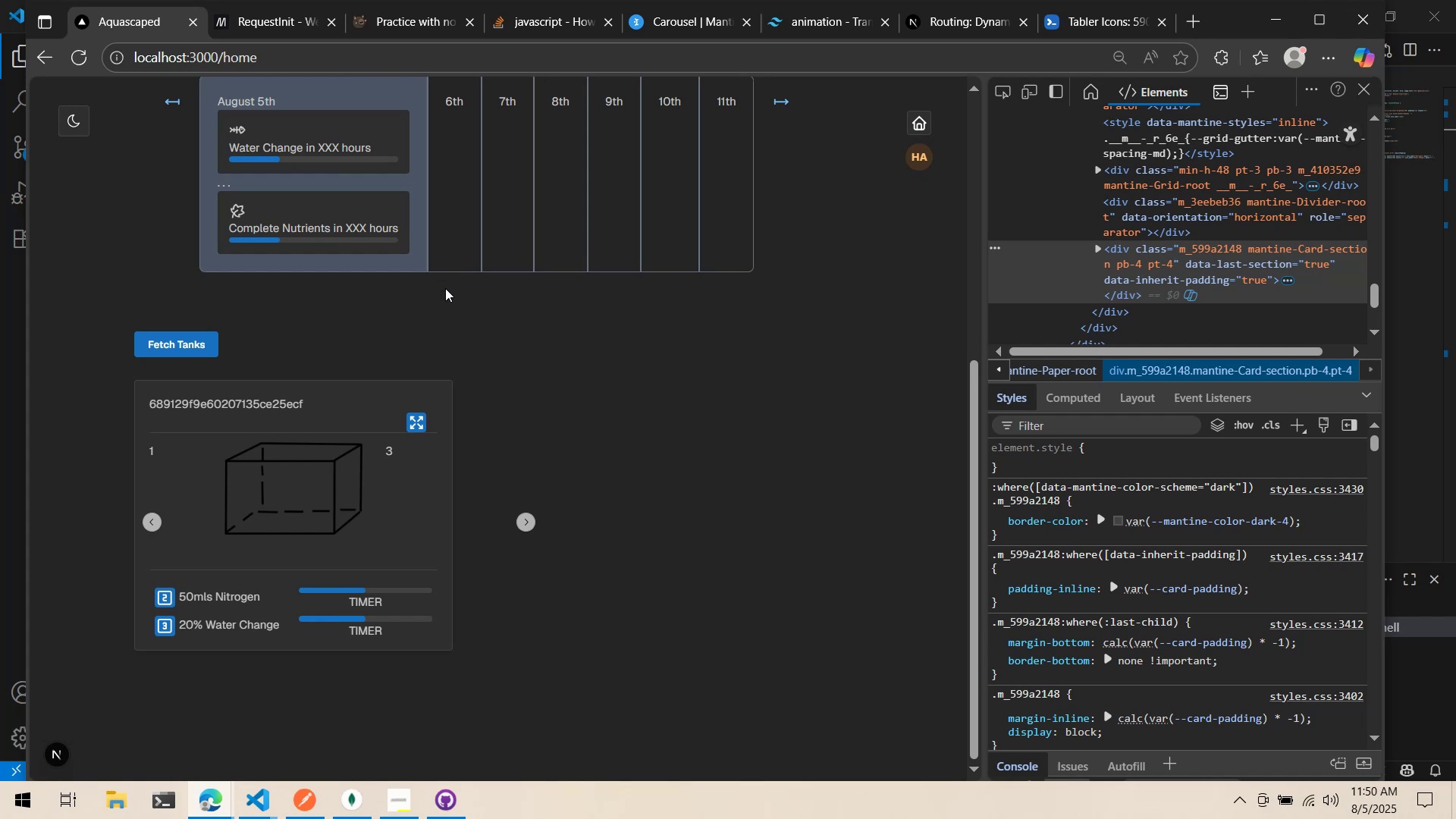 
key(Alt+Tab)
 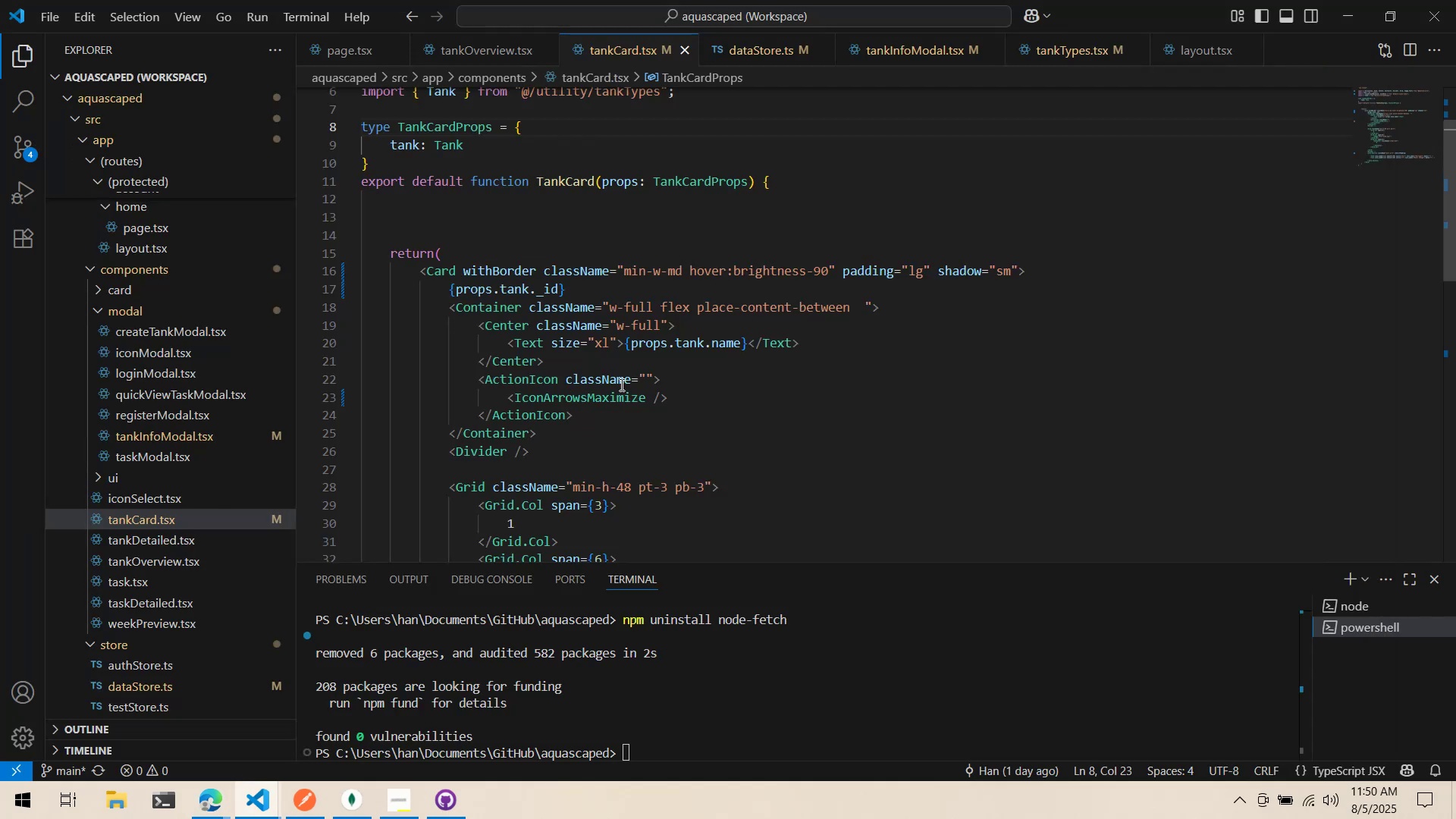 
left_click([651, 380])
 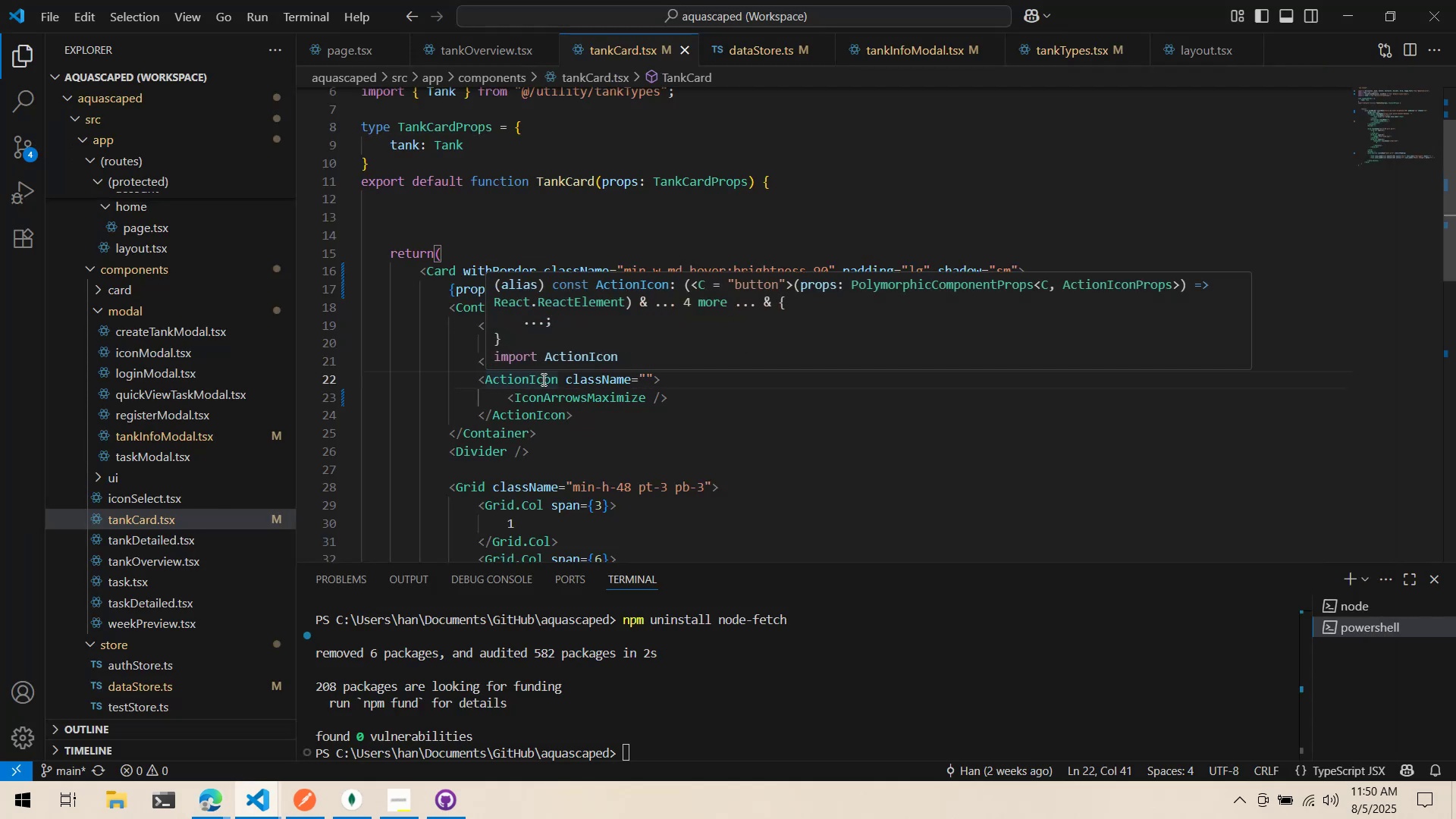 
key(Space)
 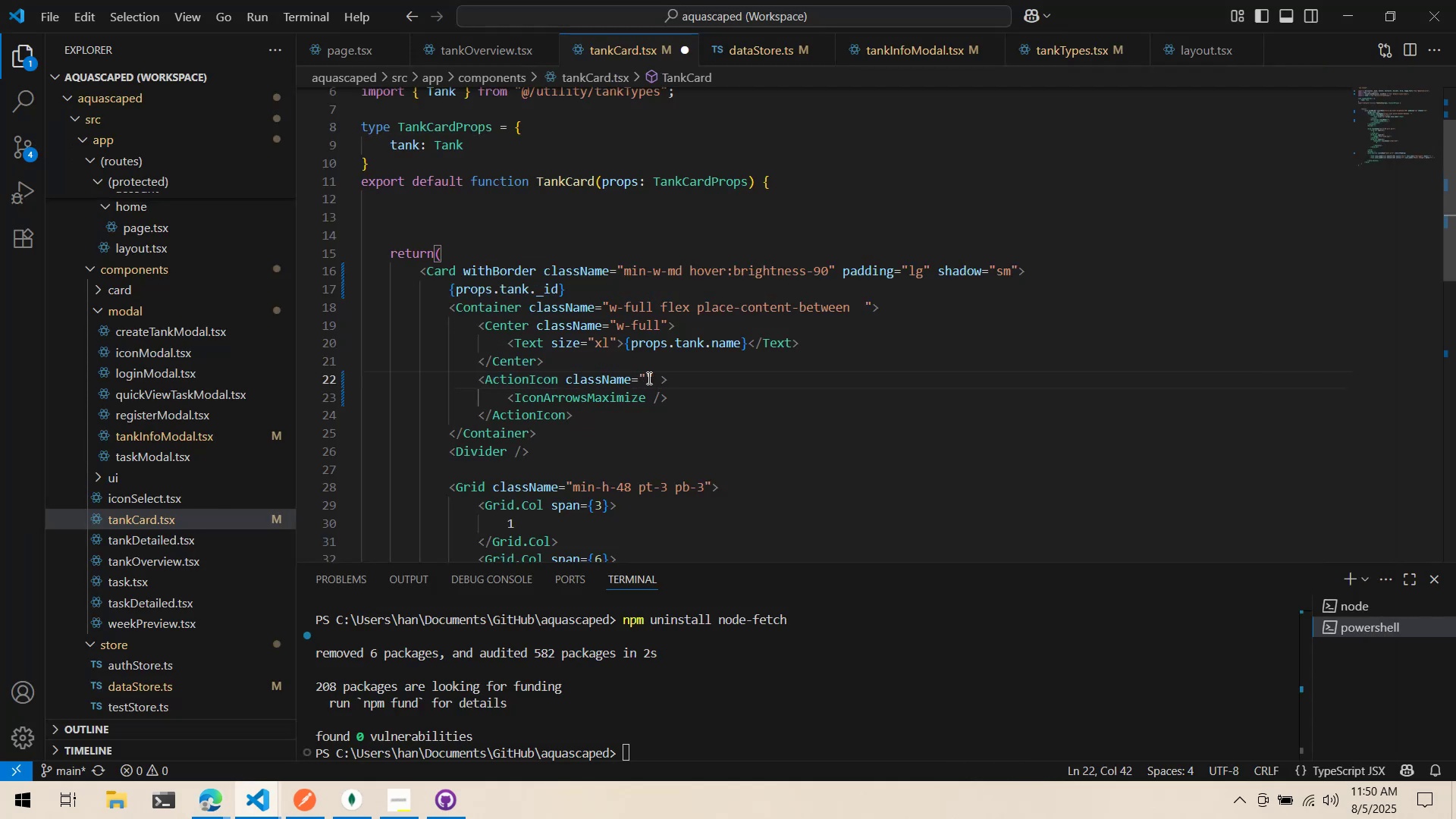 
key(Alt+AltLeft)
 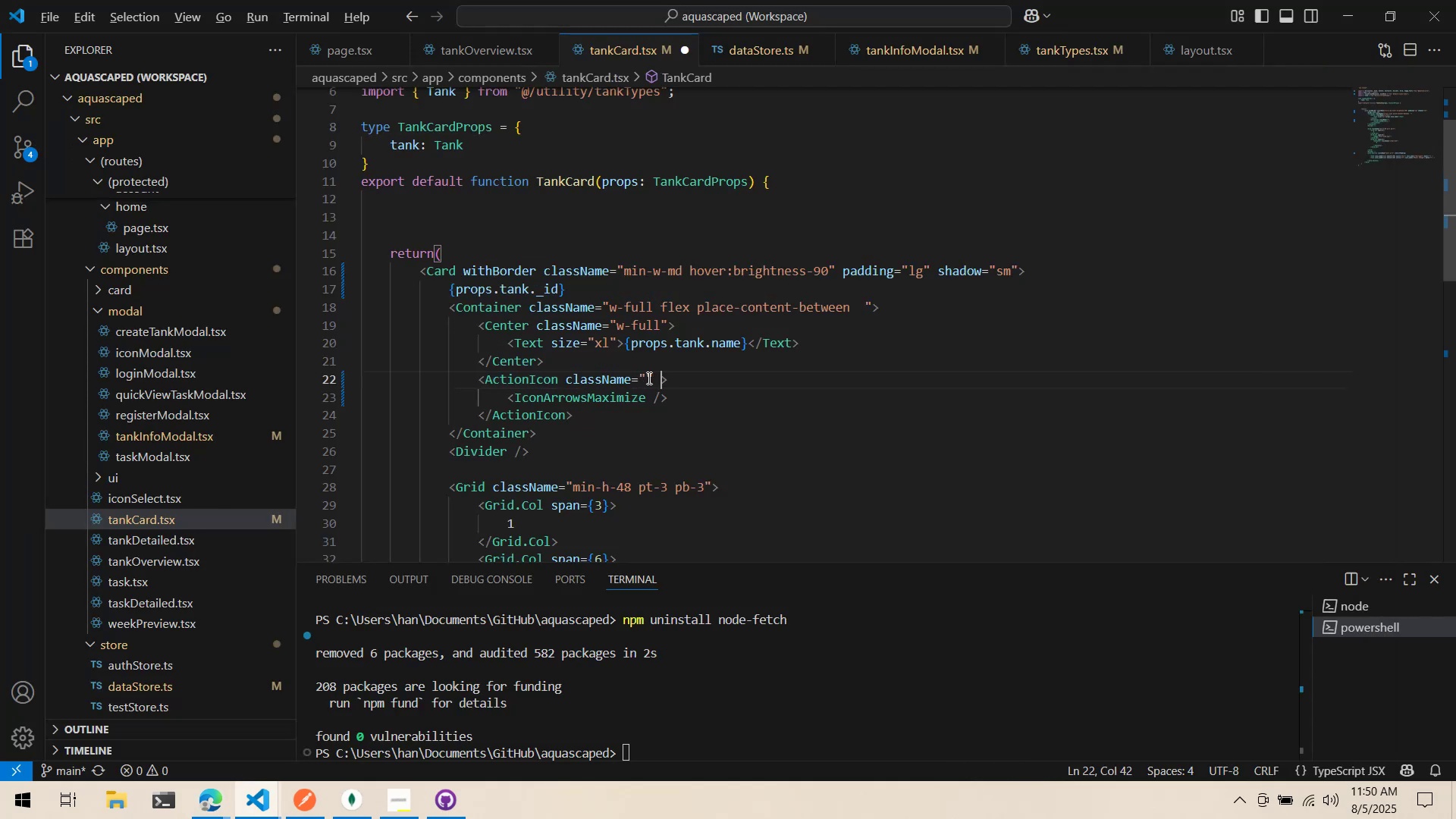 
key(Alt+Tab)
 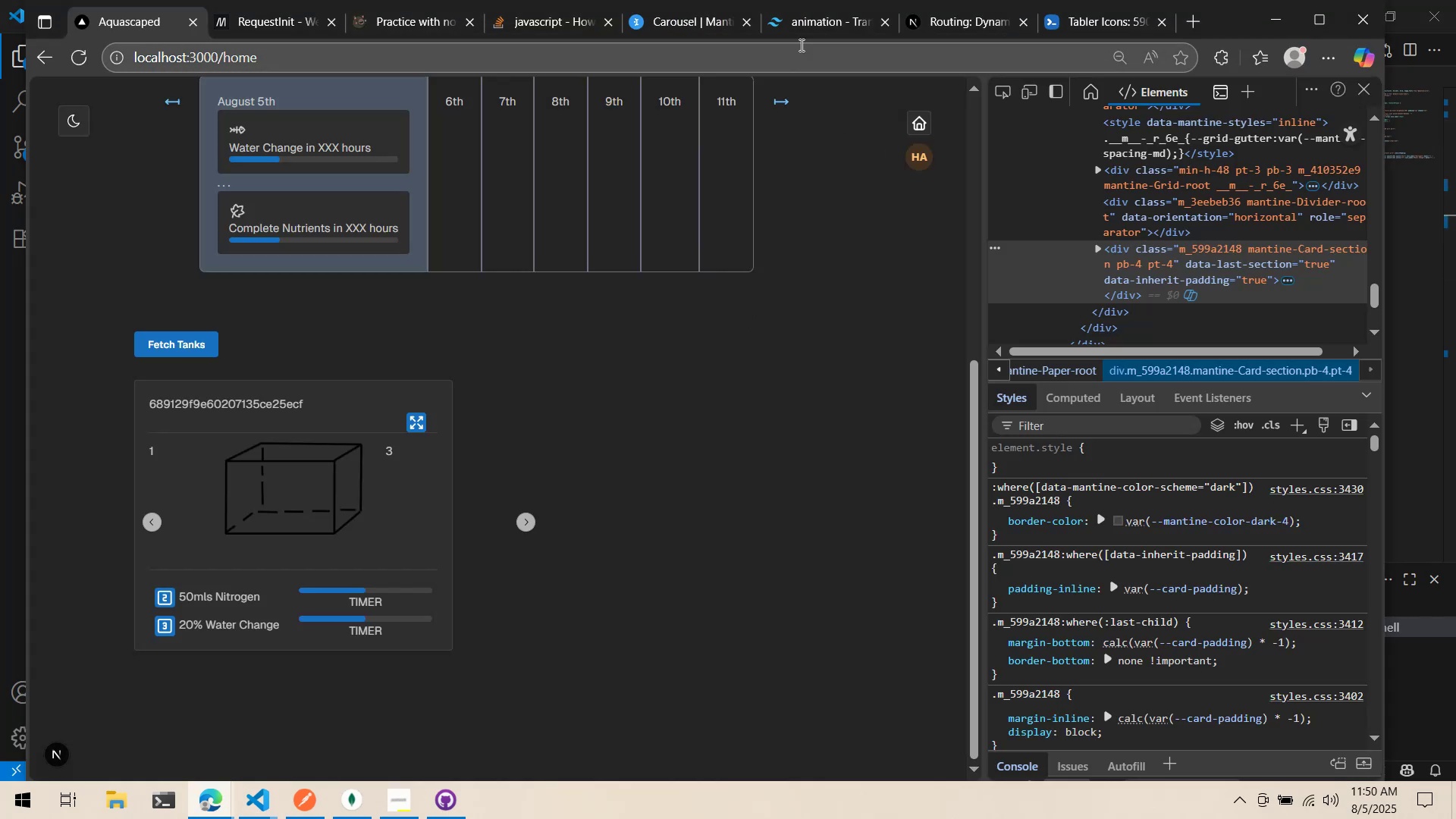 
left_click([655, 27])
 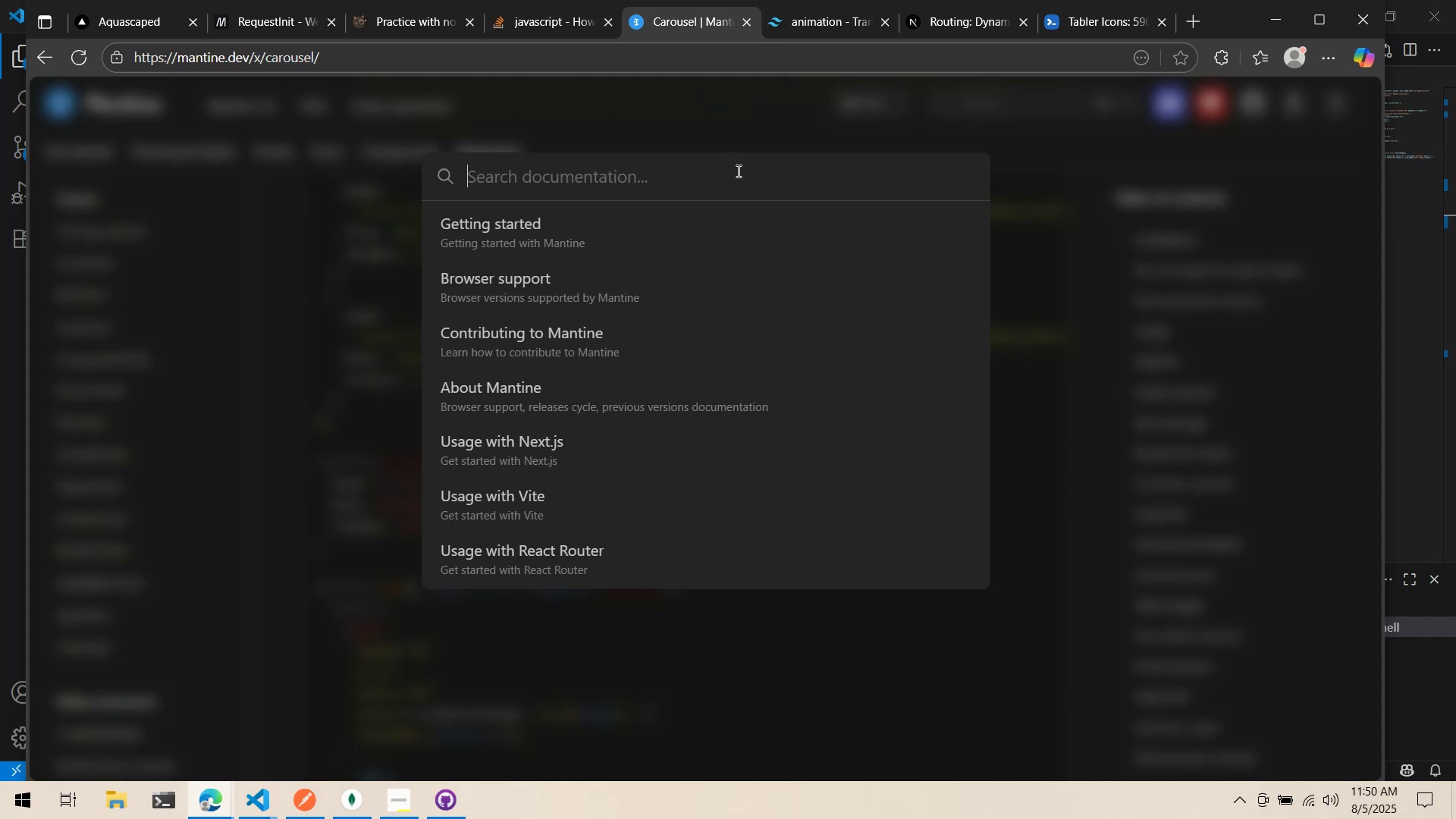 
type(action)
 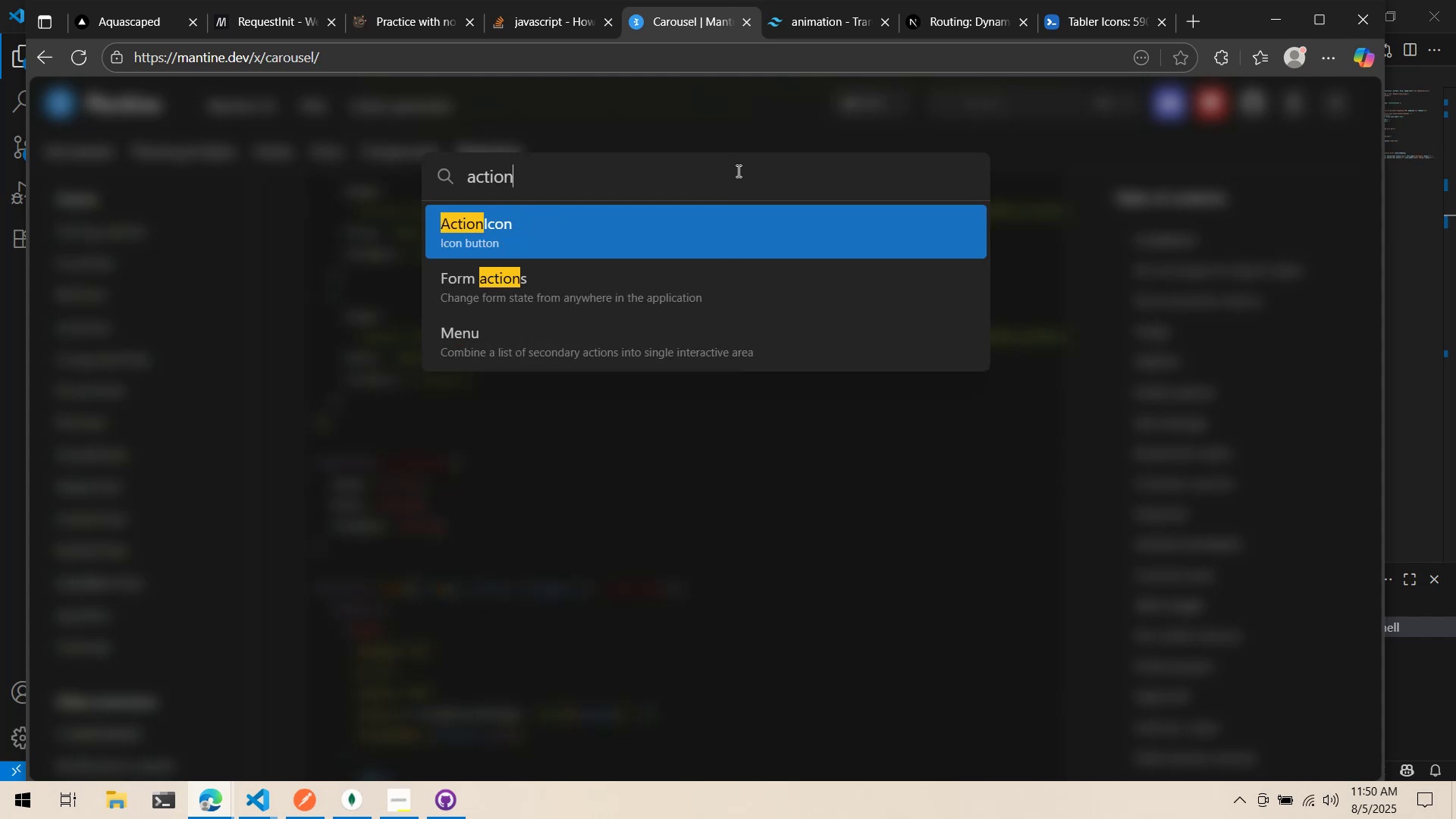 
key(Enter)
 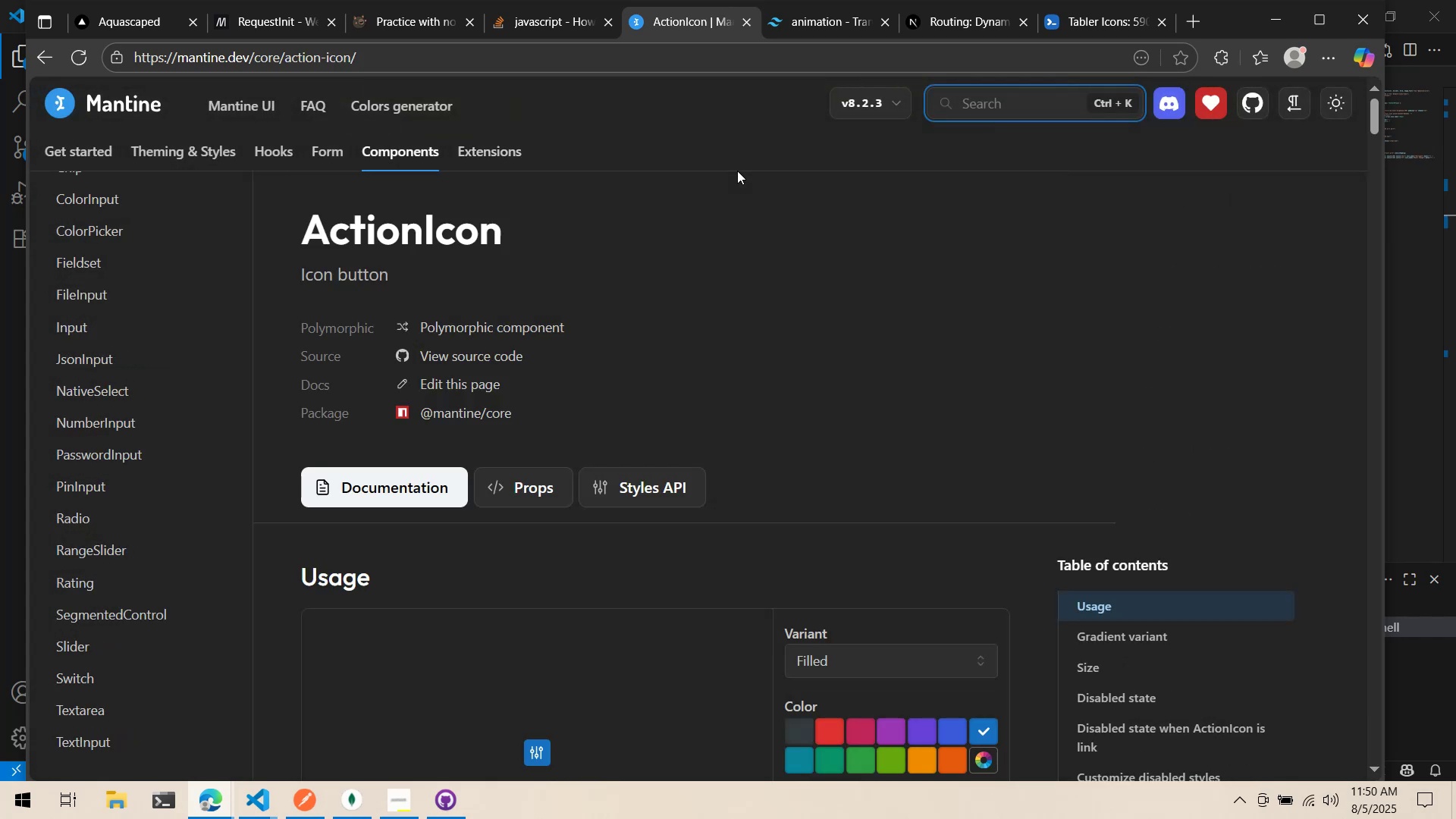 
scroll: coordinate [587, 287], scroll_direction: down, amount: 3.0
 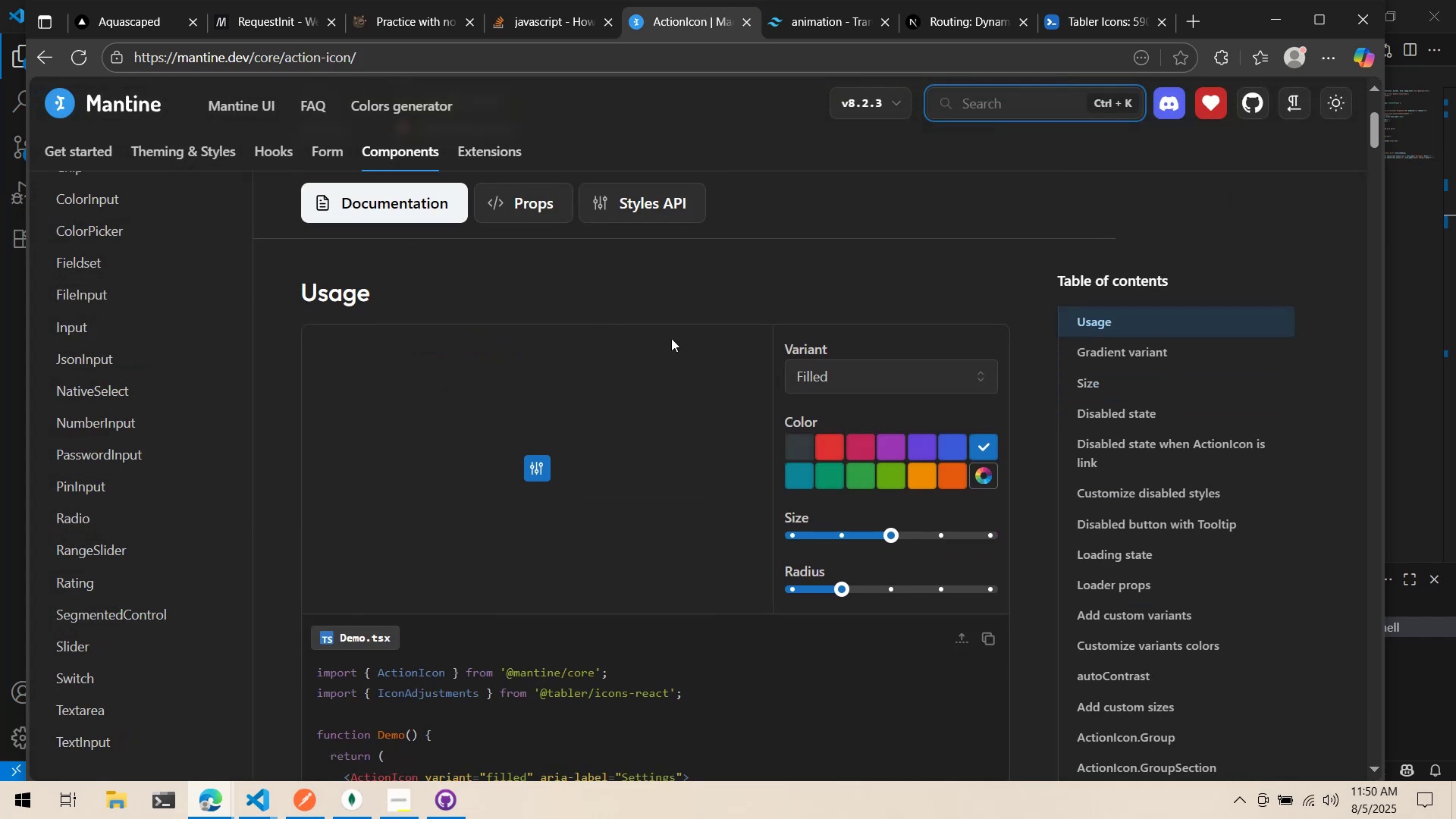 
left_click([872, 385])
 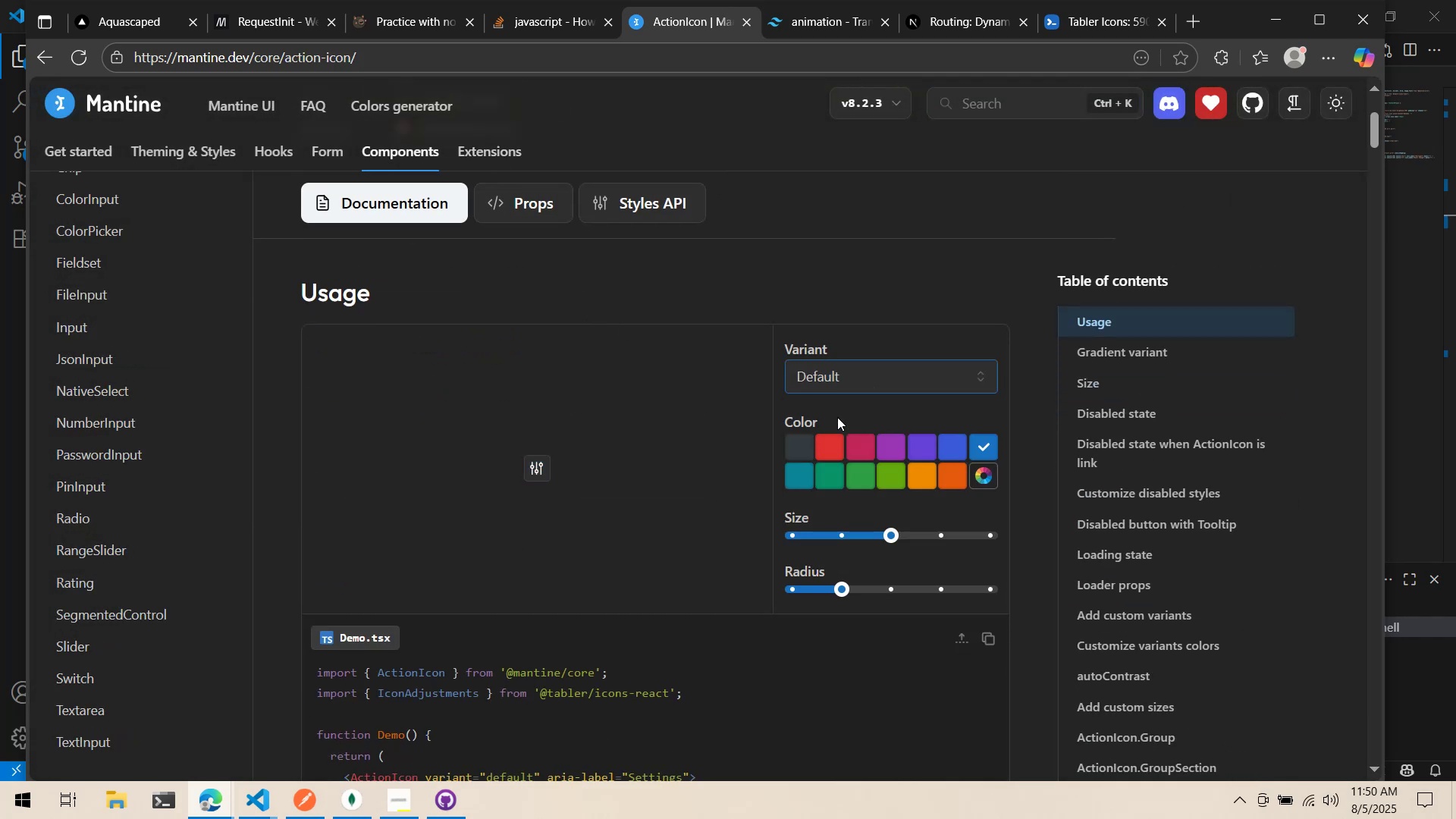 
key(Alt+AltLeft)
 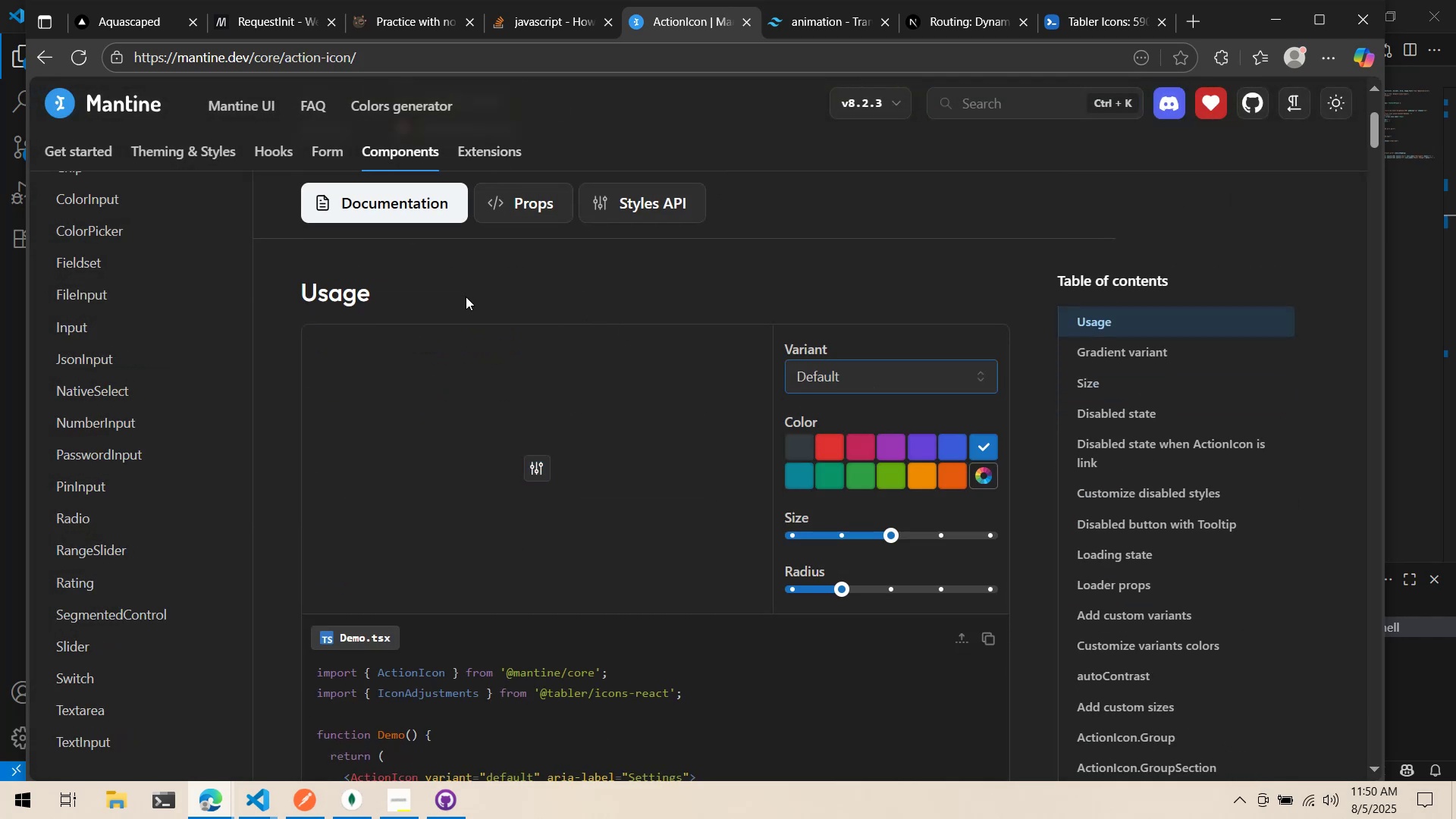 
key(Alt+Tab)
 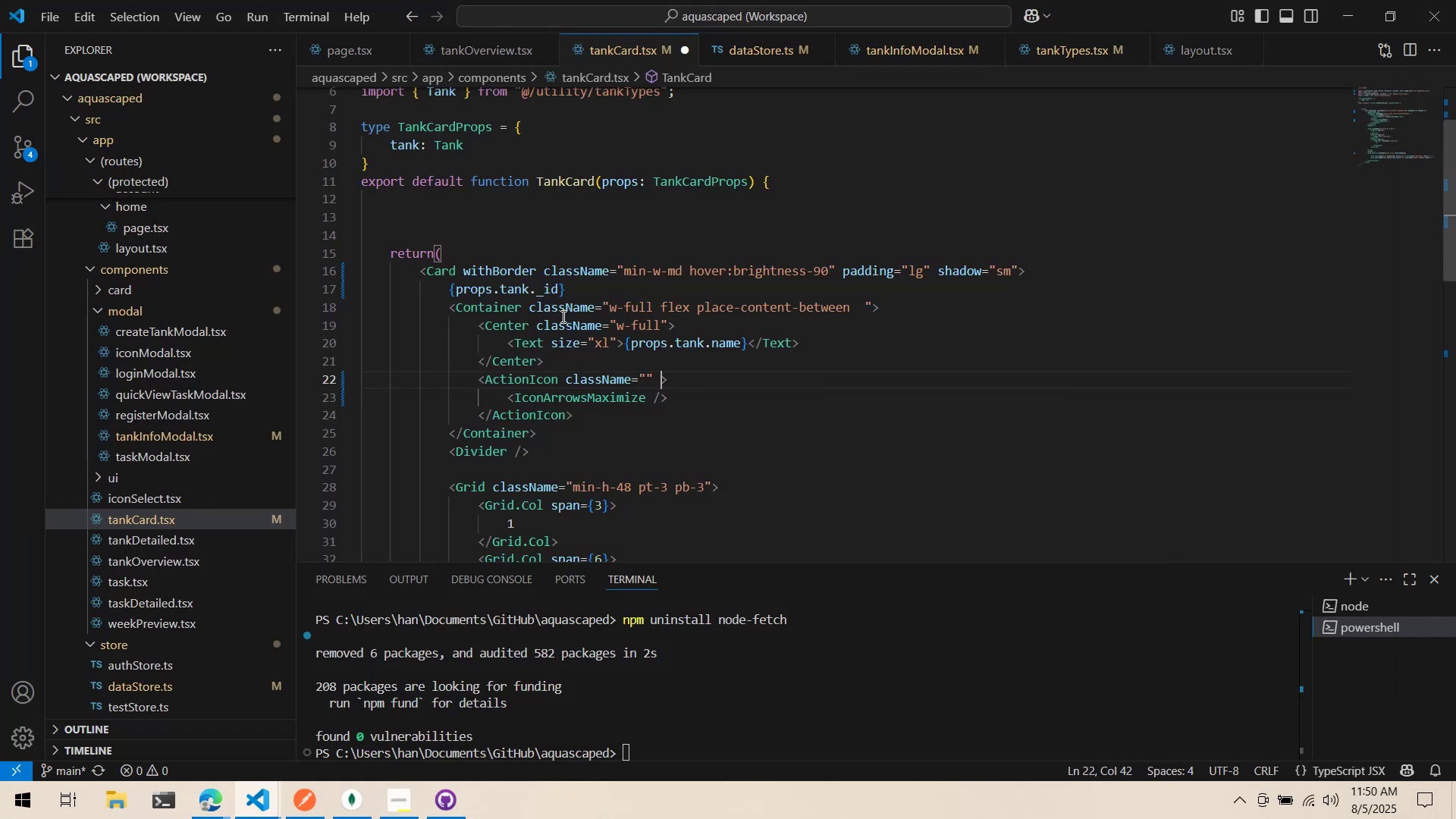 
key(Alt+AltLeft)
 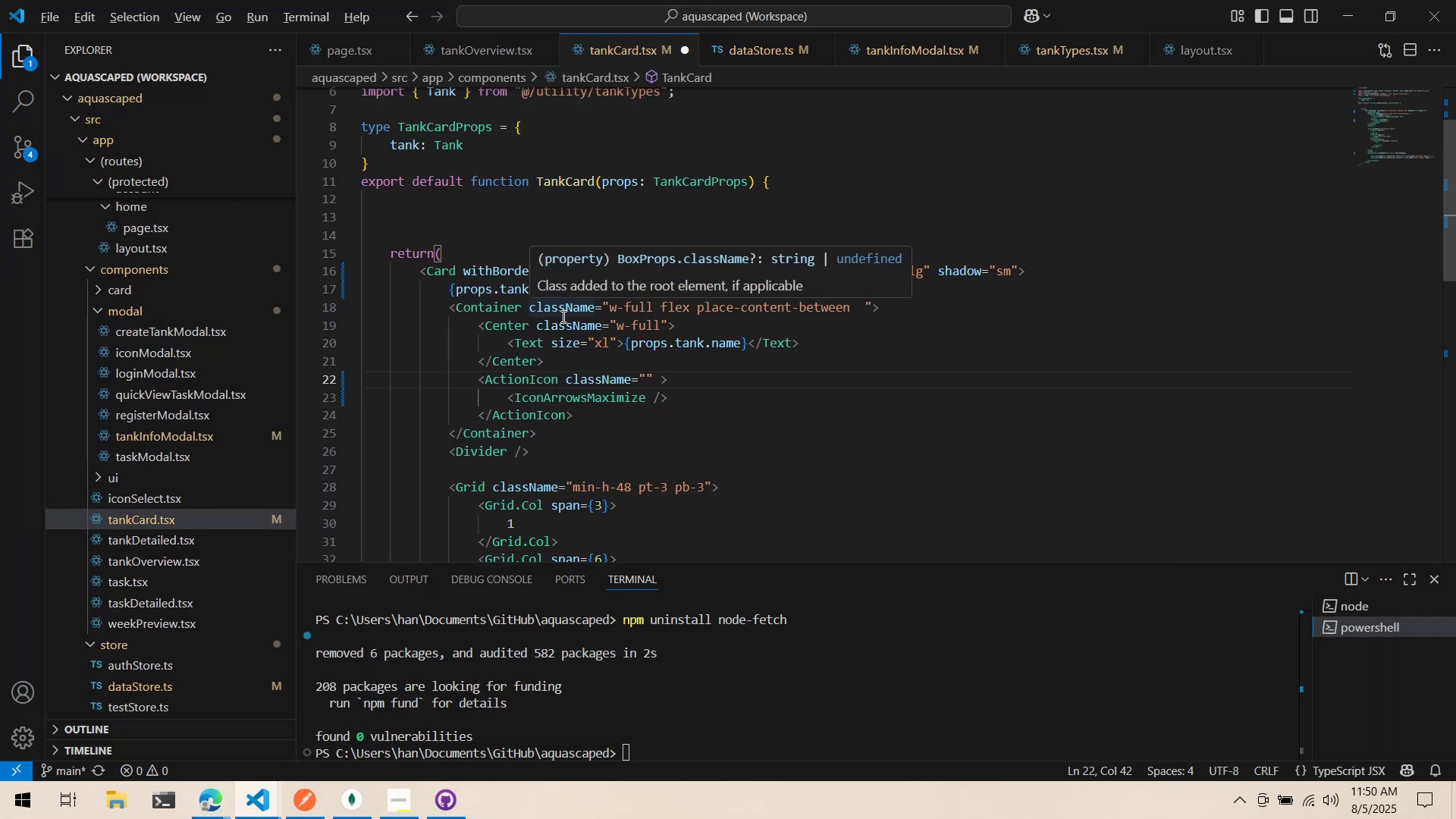 
key(Alt+Tab)
 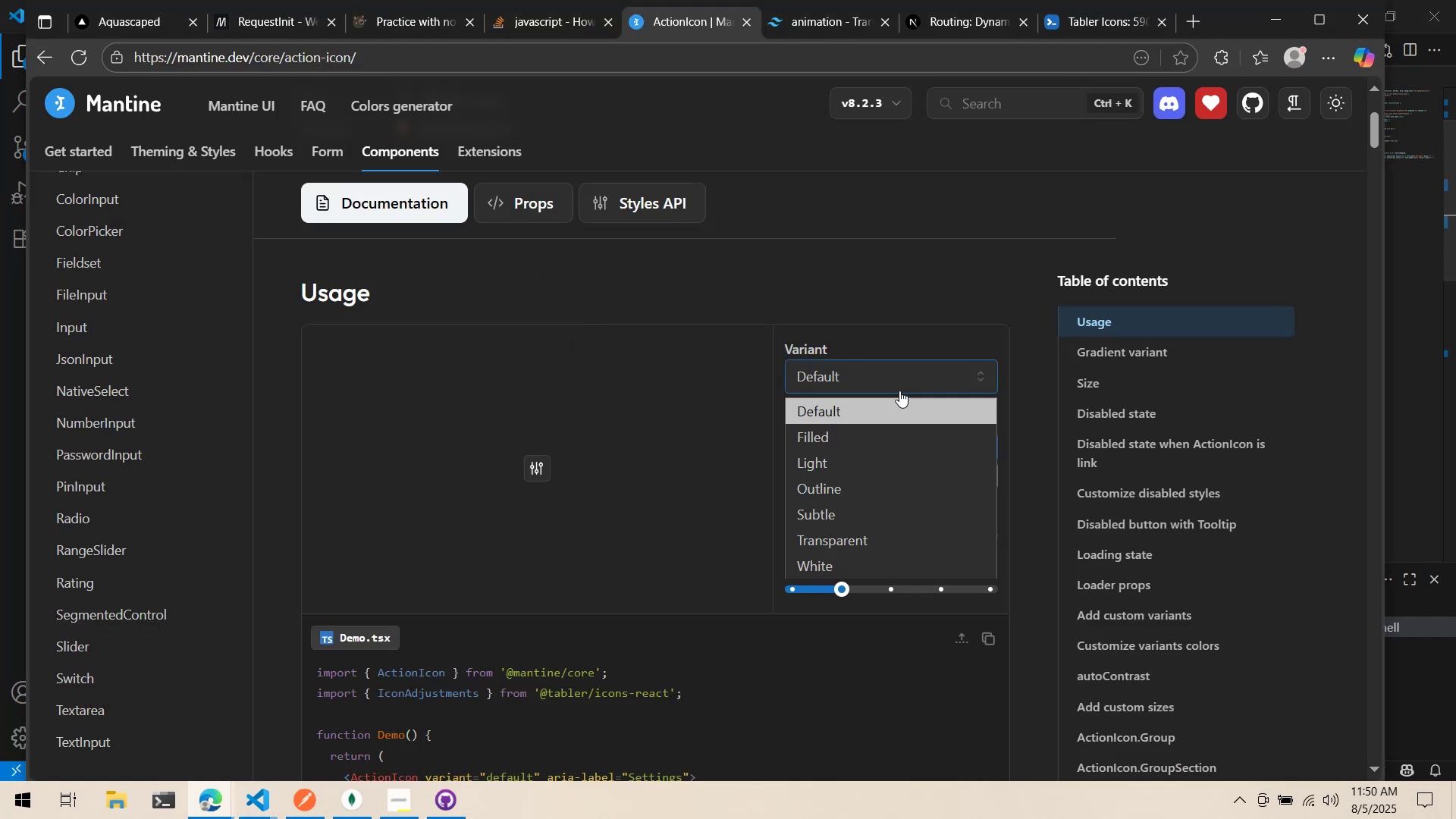 
double_click([871, 449])
 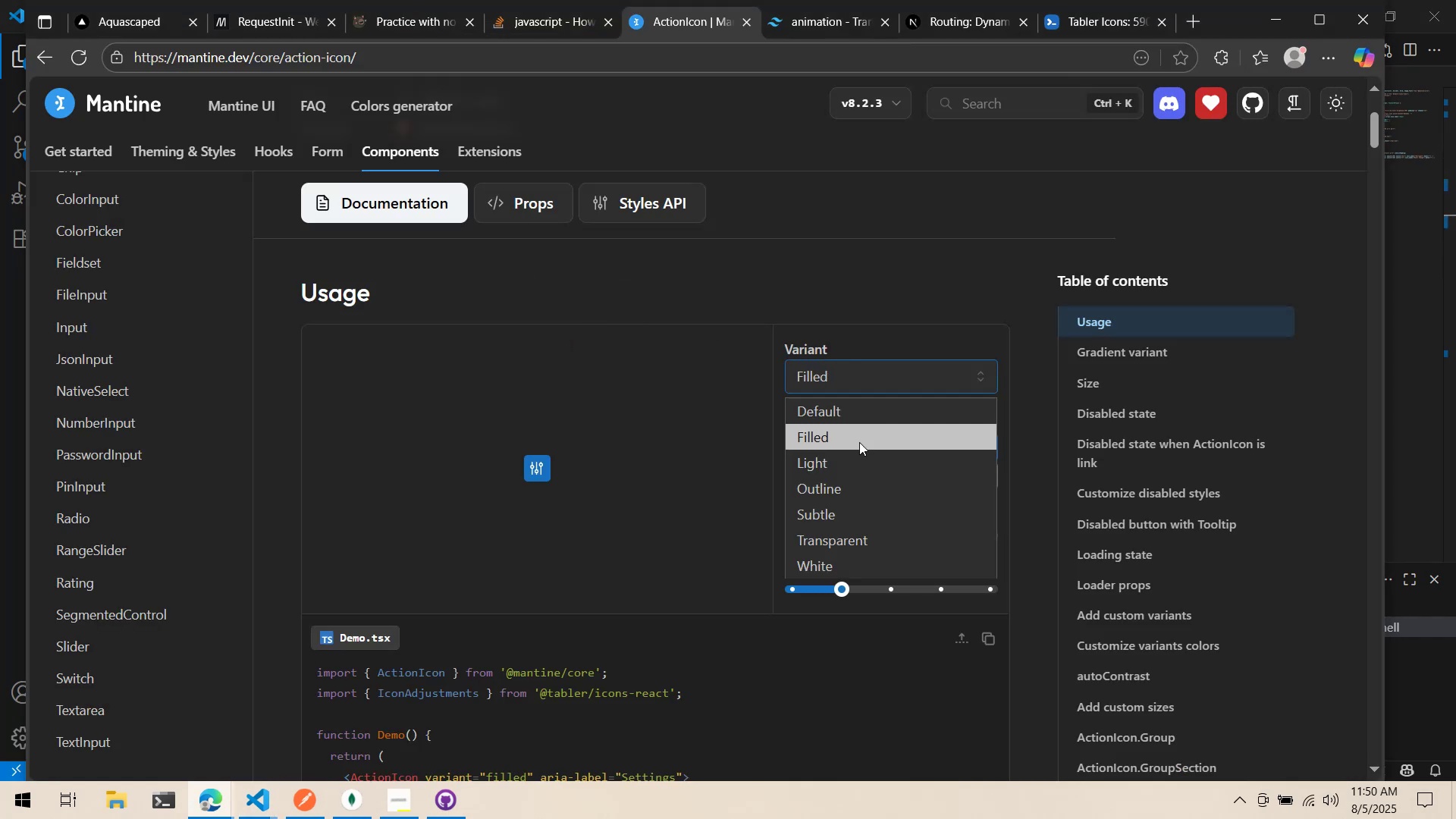 
triple_click([859, 467])
 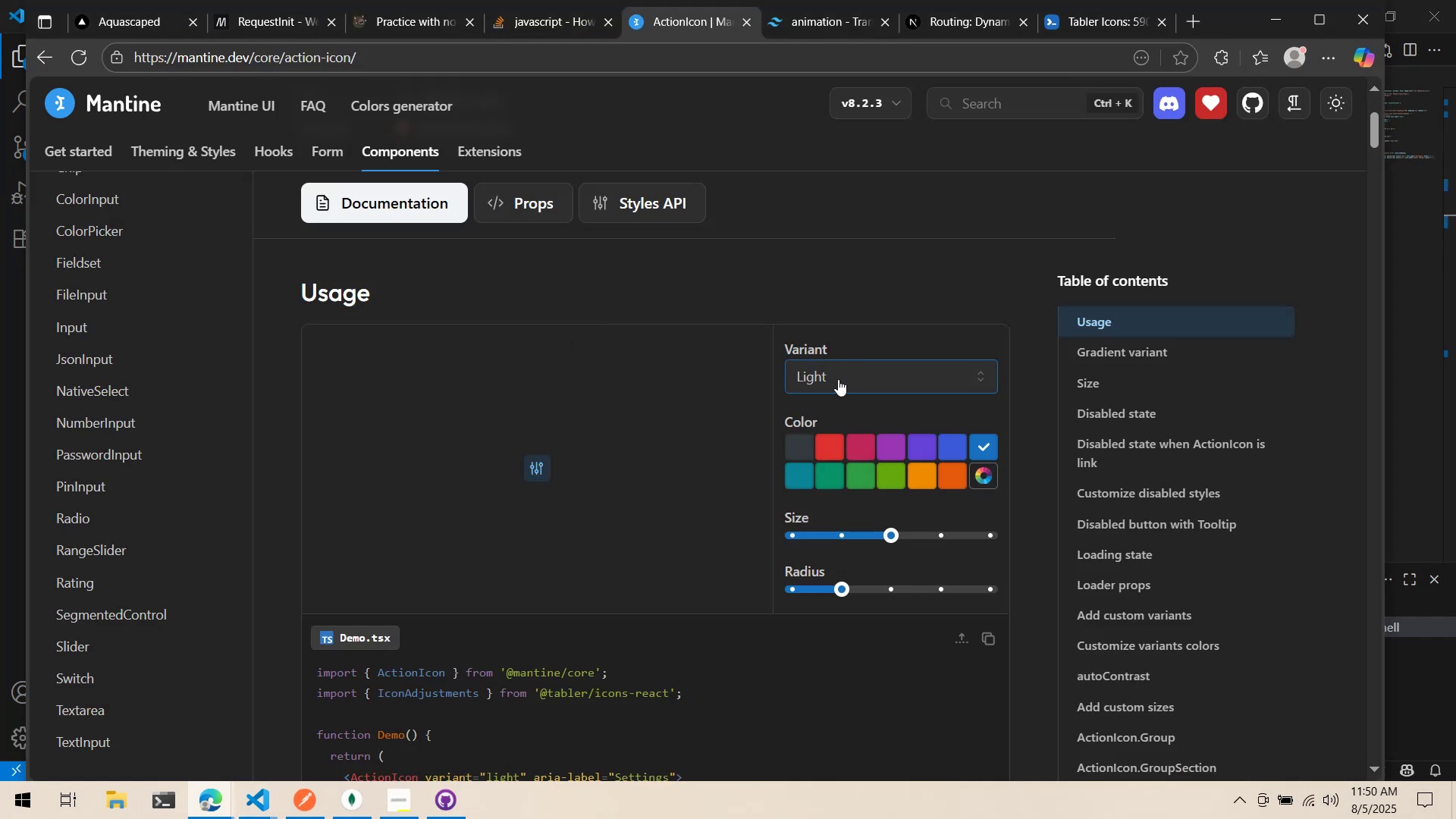 
triple_click([837, 368])
 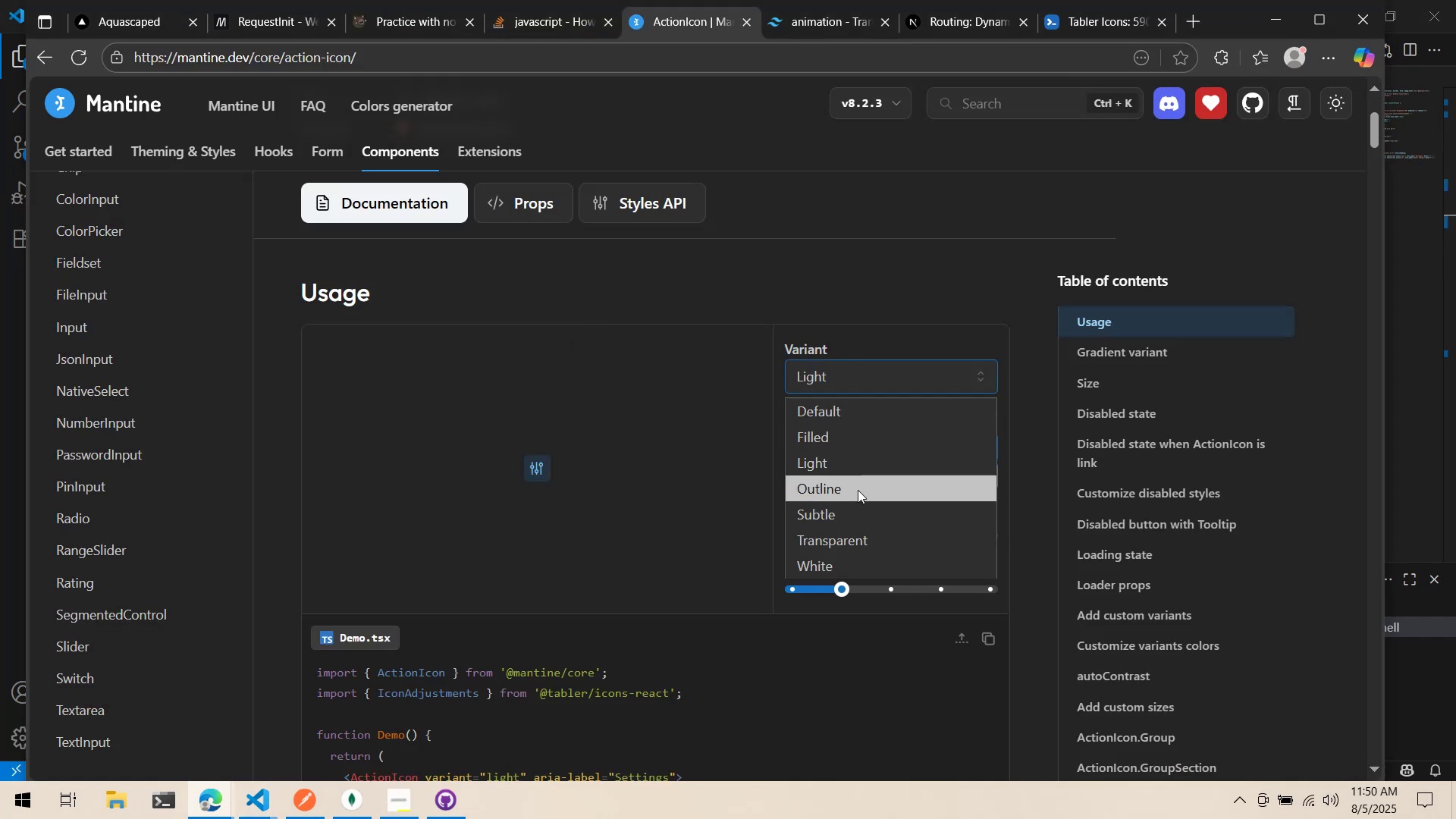 
left_click([858, 490])
 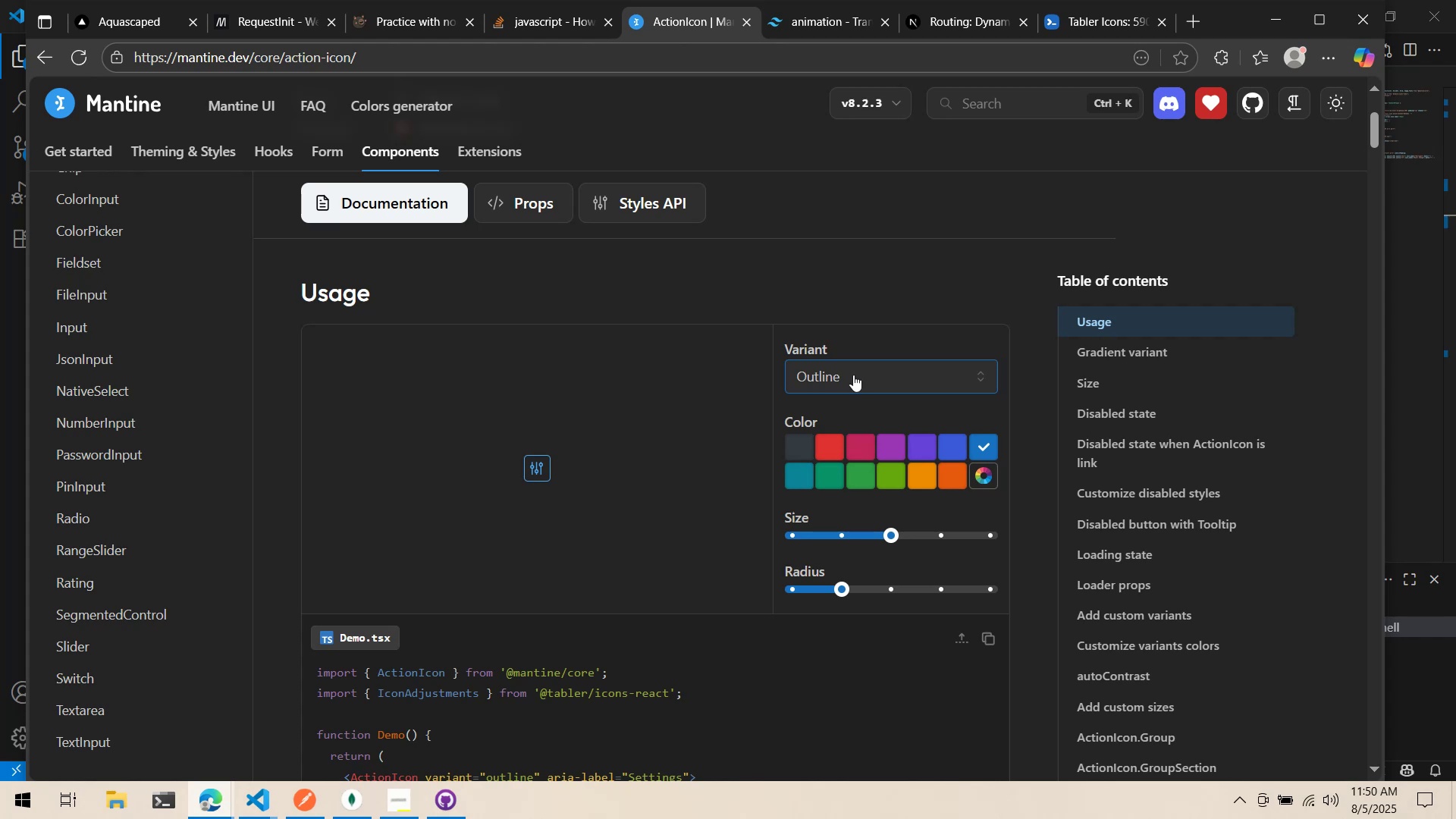 
left_click([853, 360])
 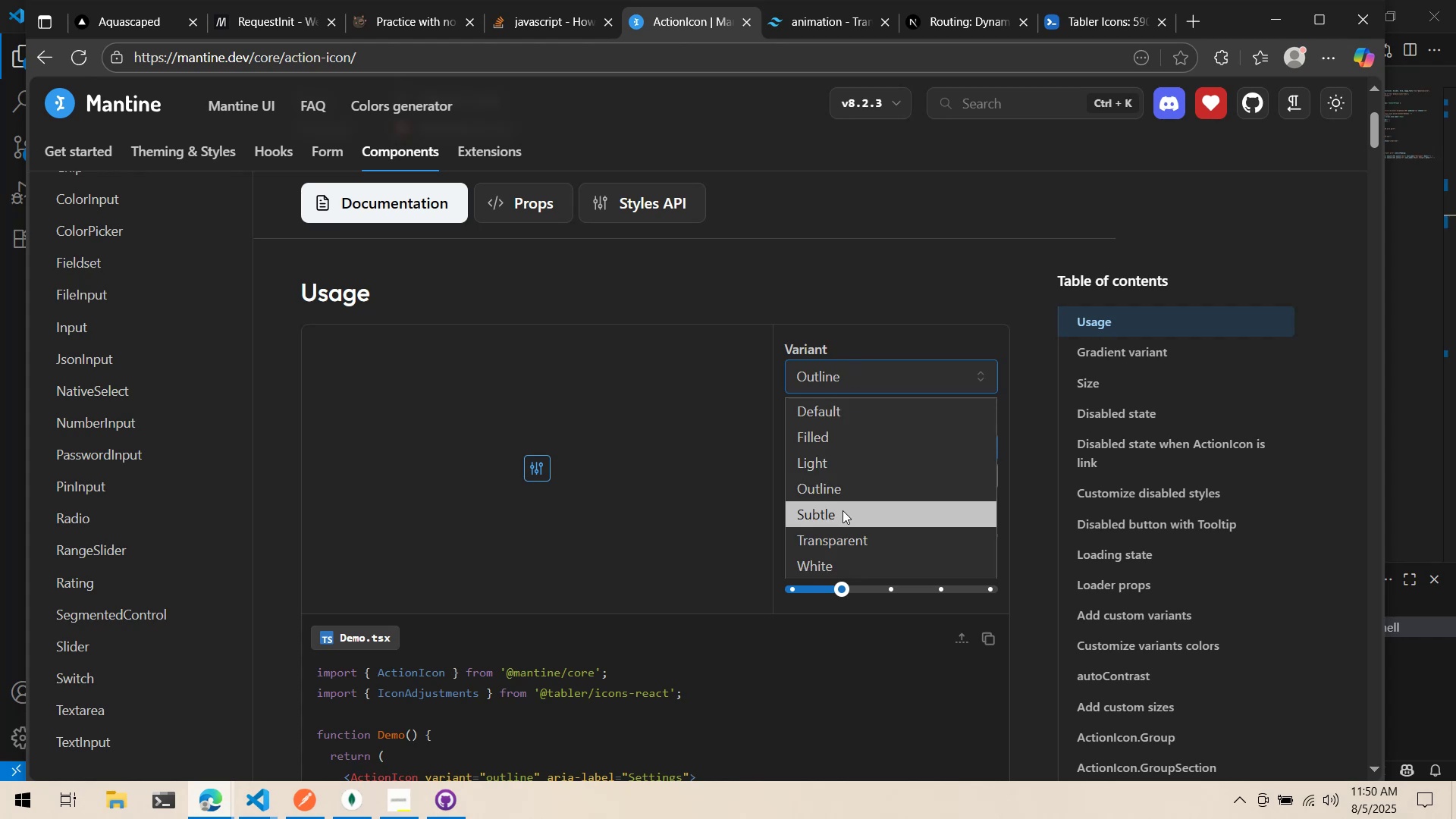 
left_click([843, 511])
 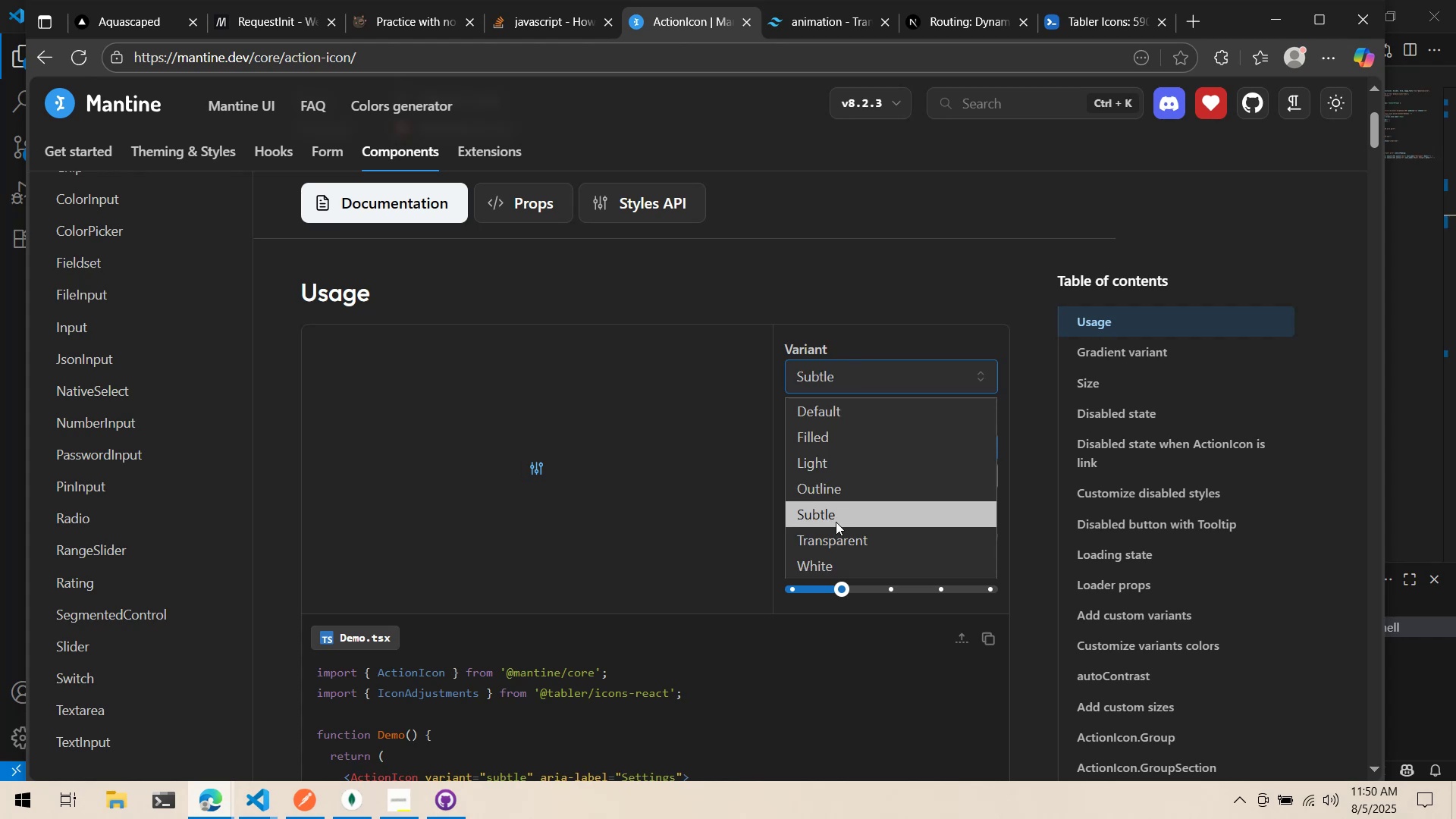 
left_click([832, 536])
 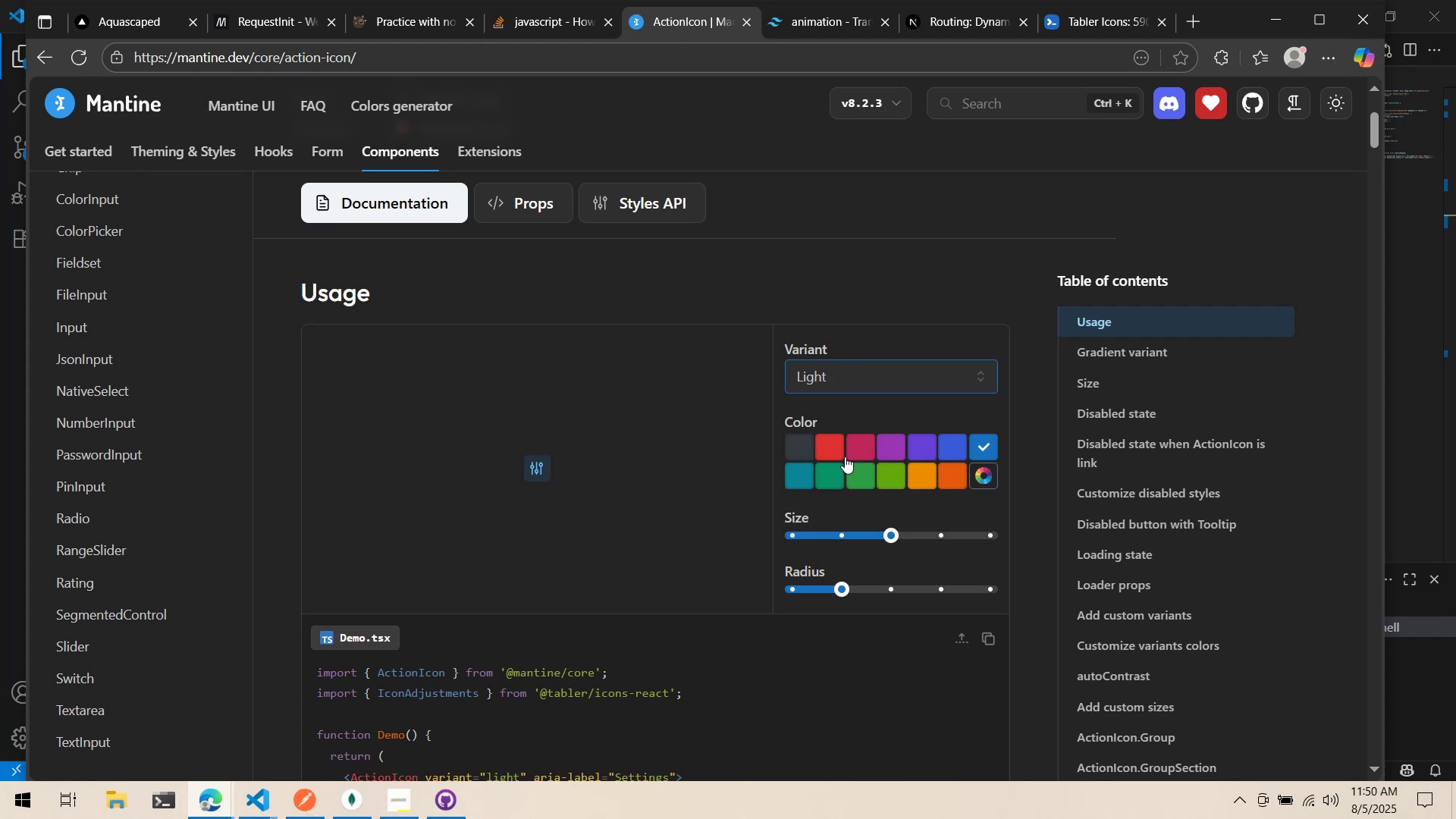 
left_click([842, 378])
 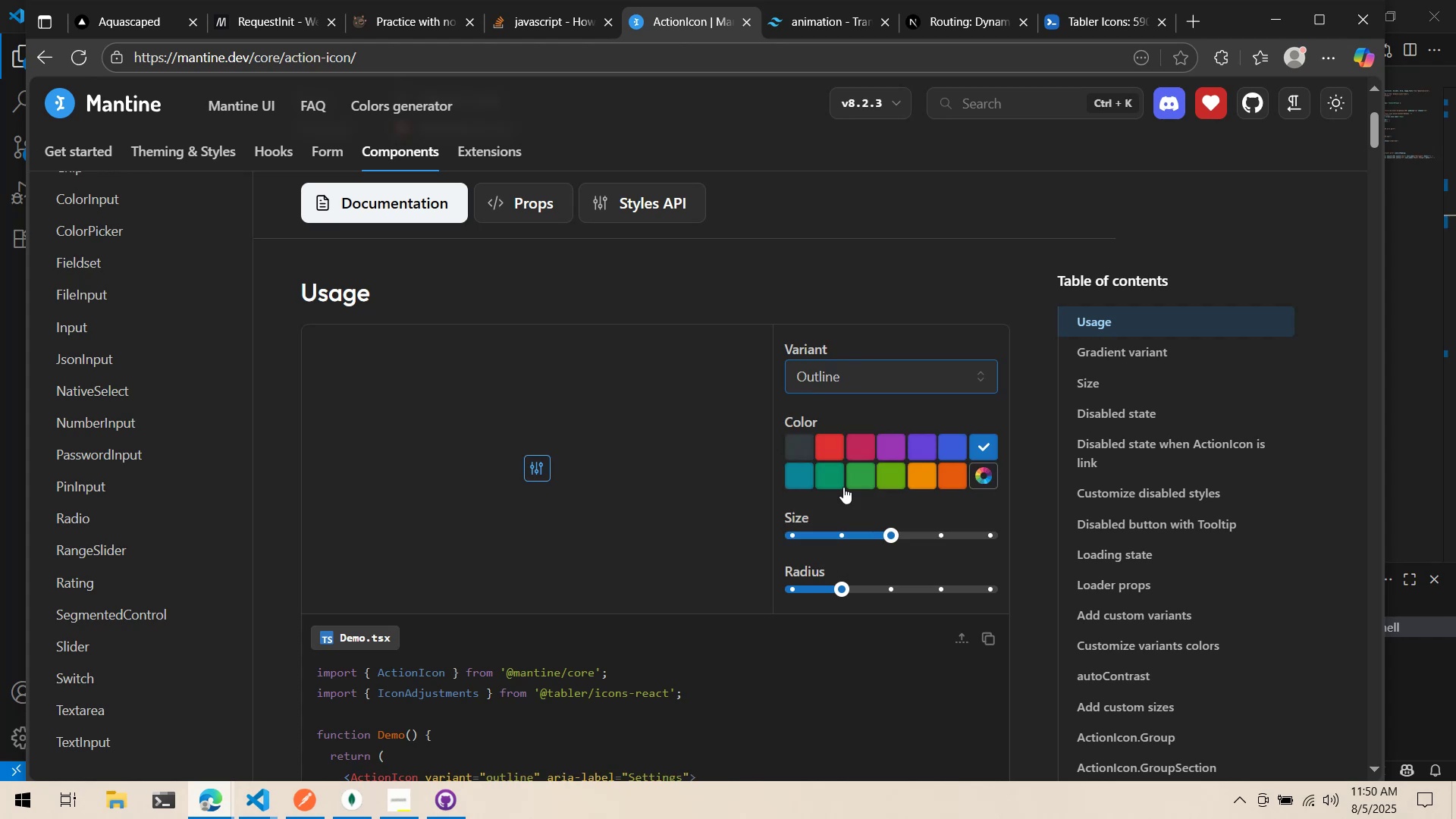 
key(Alt+AltLeft)
 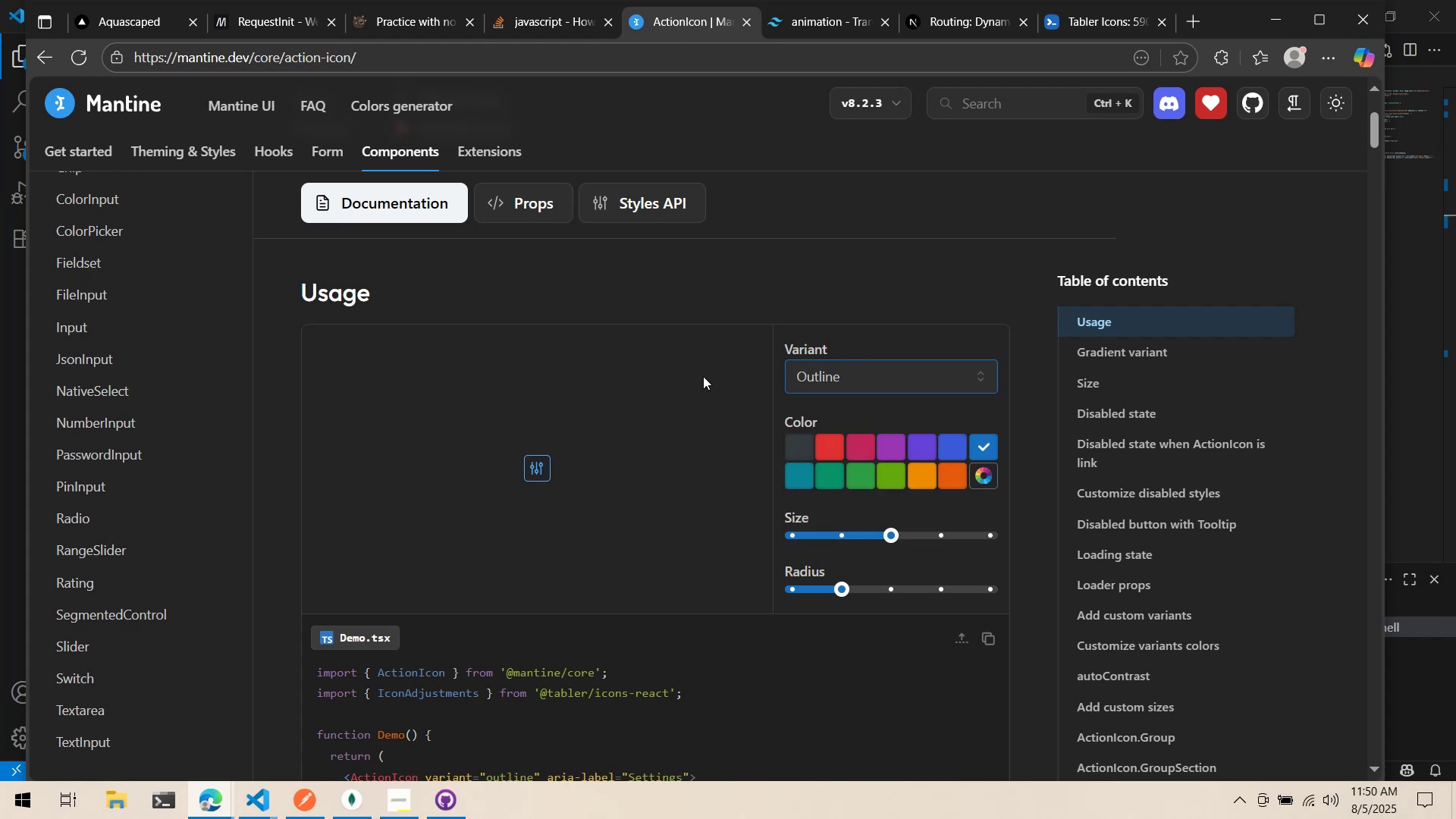 
key(Alt+Tab)
 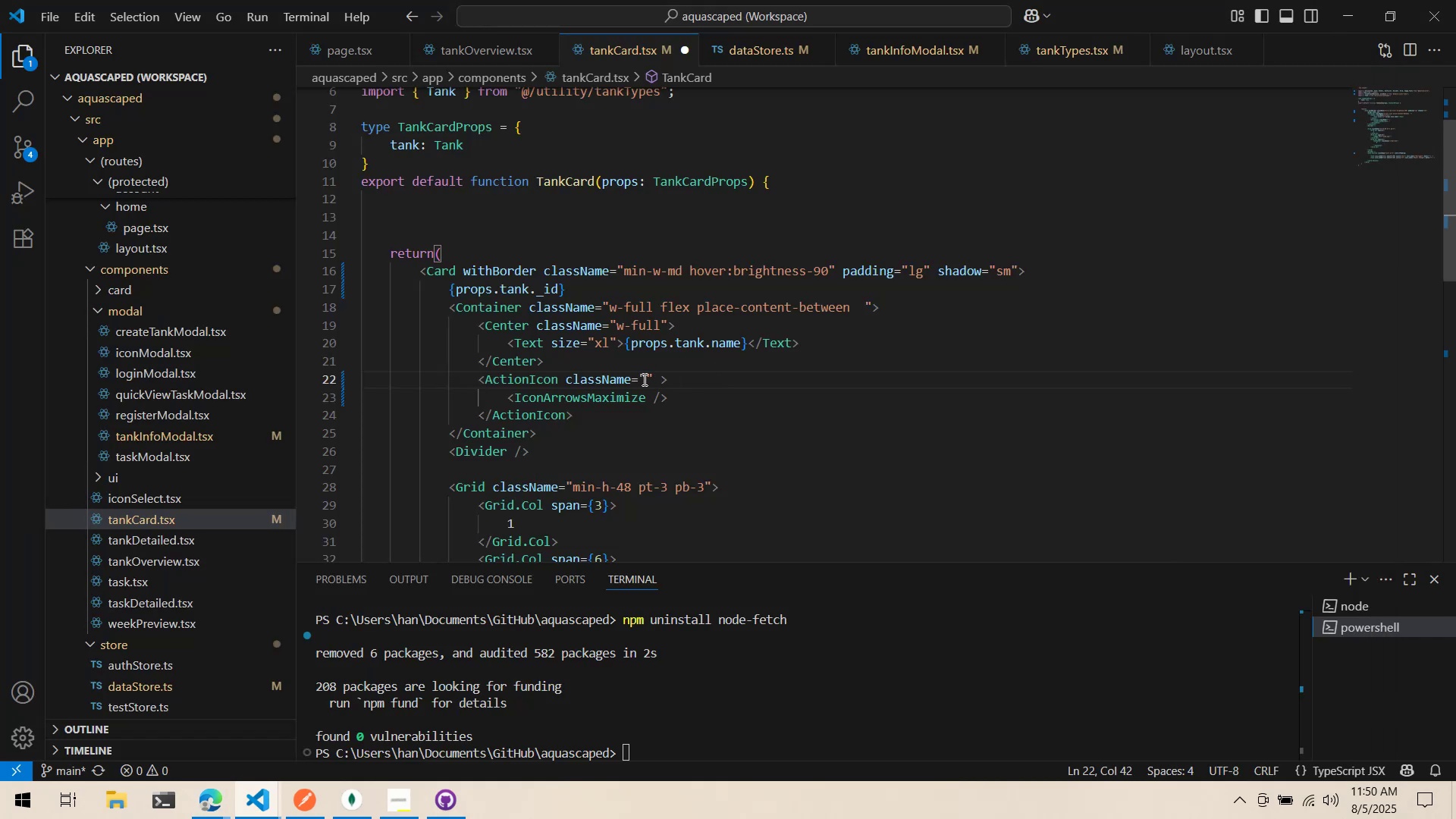 
left_click([660, 375])
 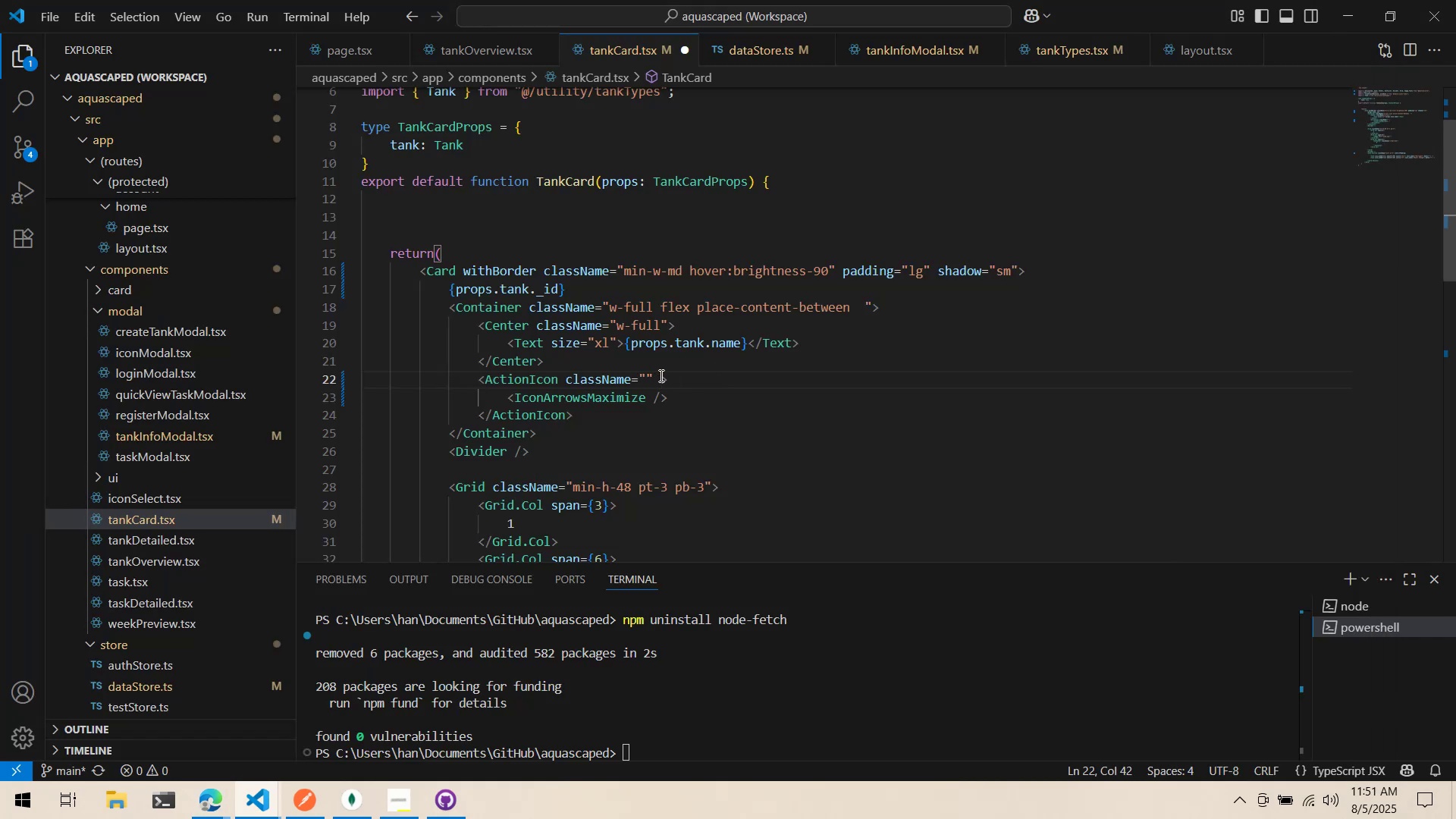 
type(var)
 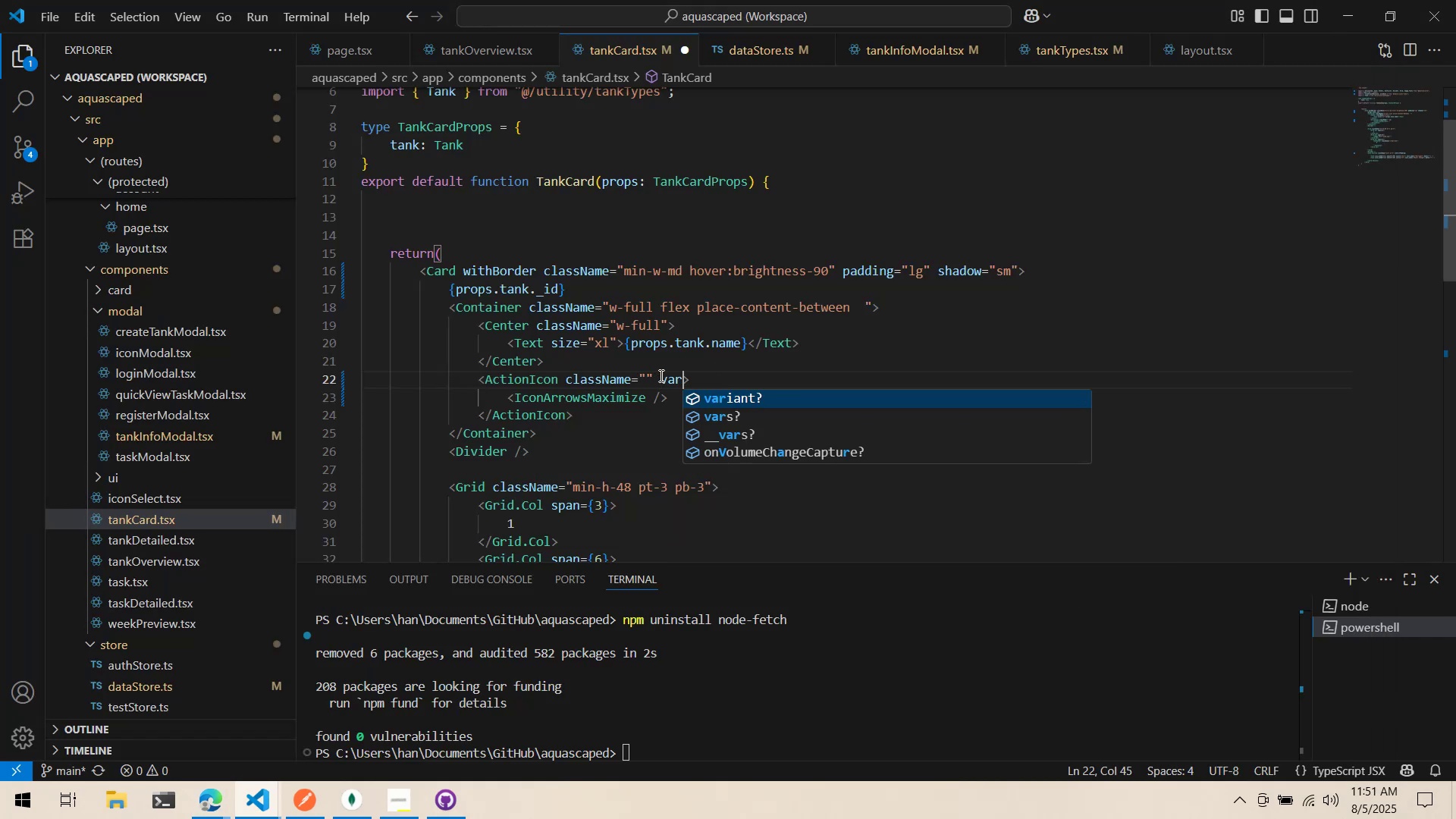 
key(Enter)
 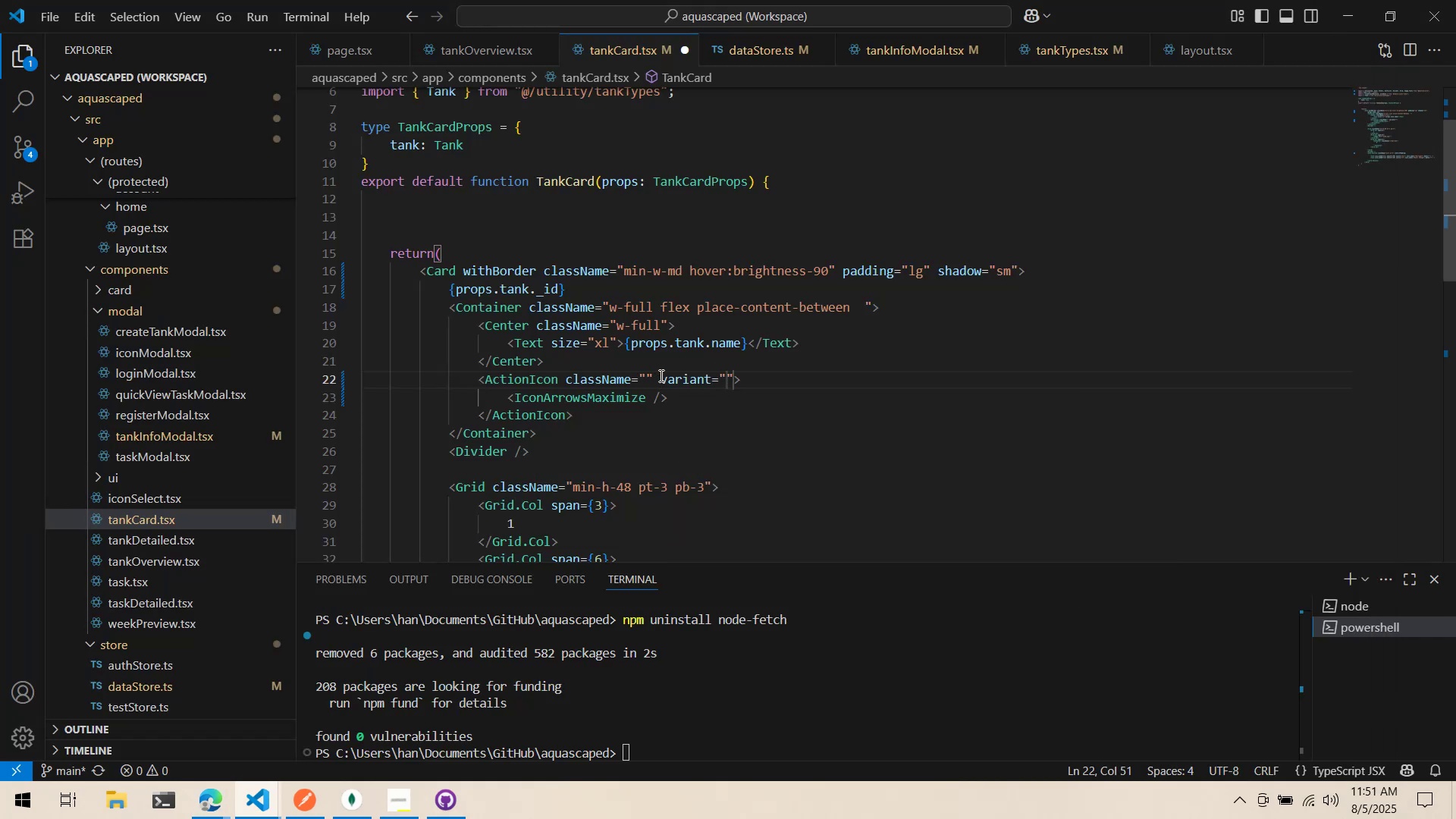 
type(outlined)
 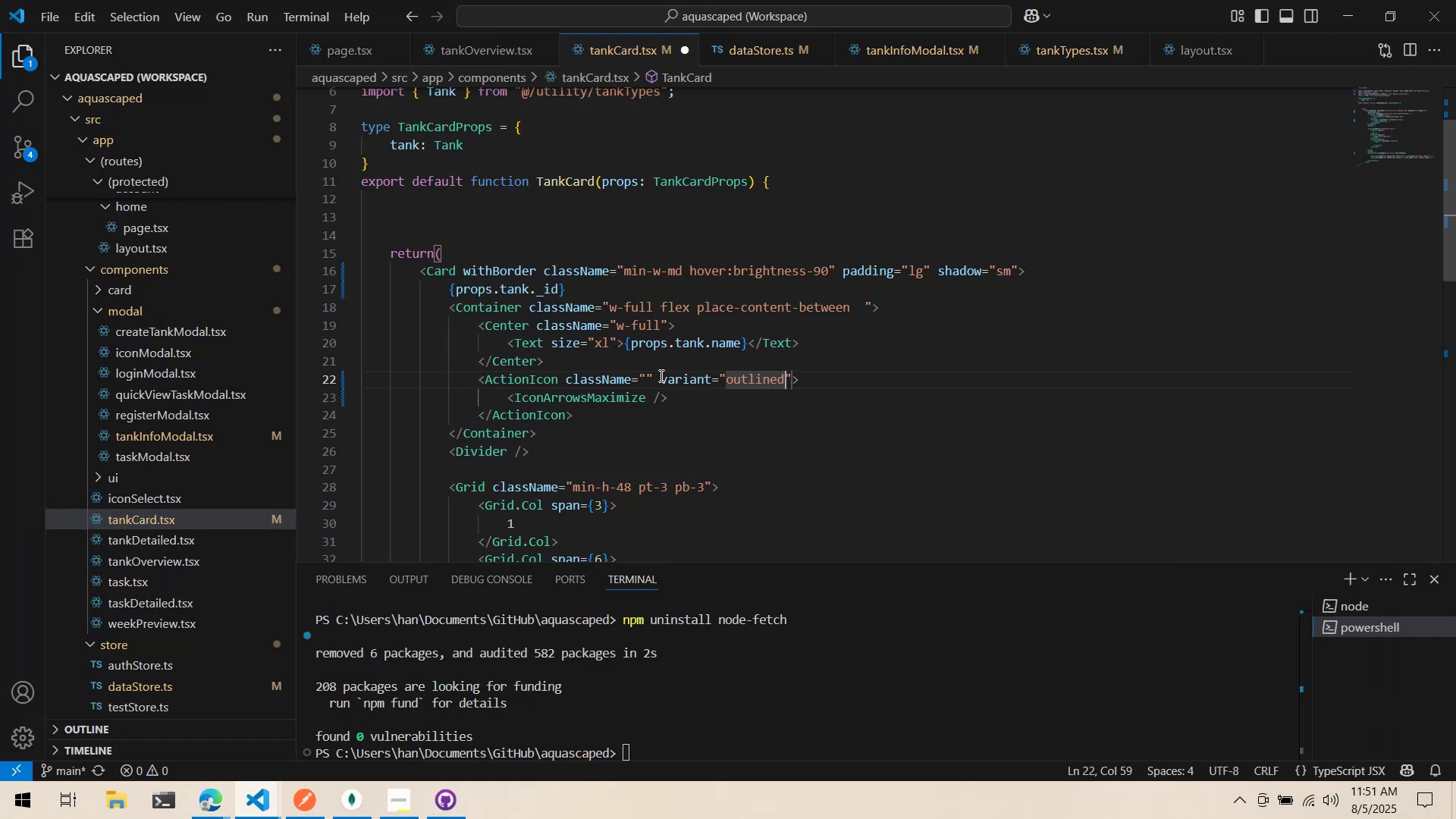 
key(Control+ControlLeft)
 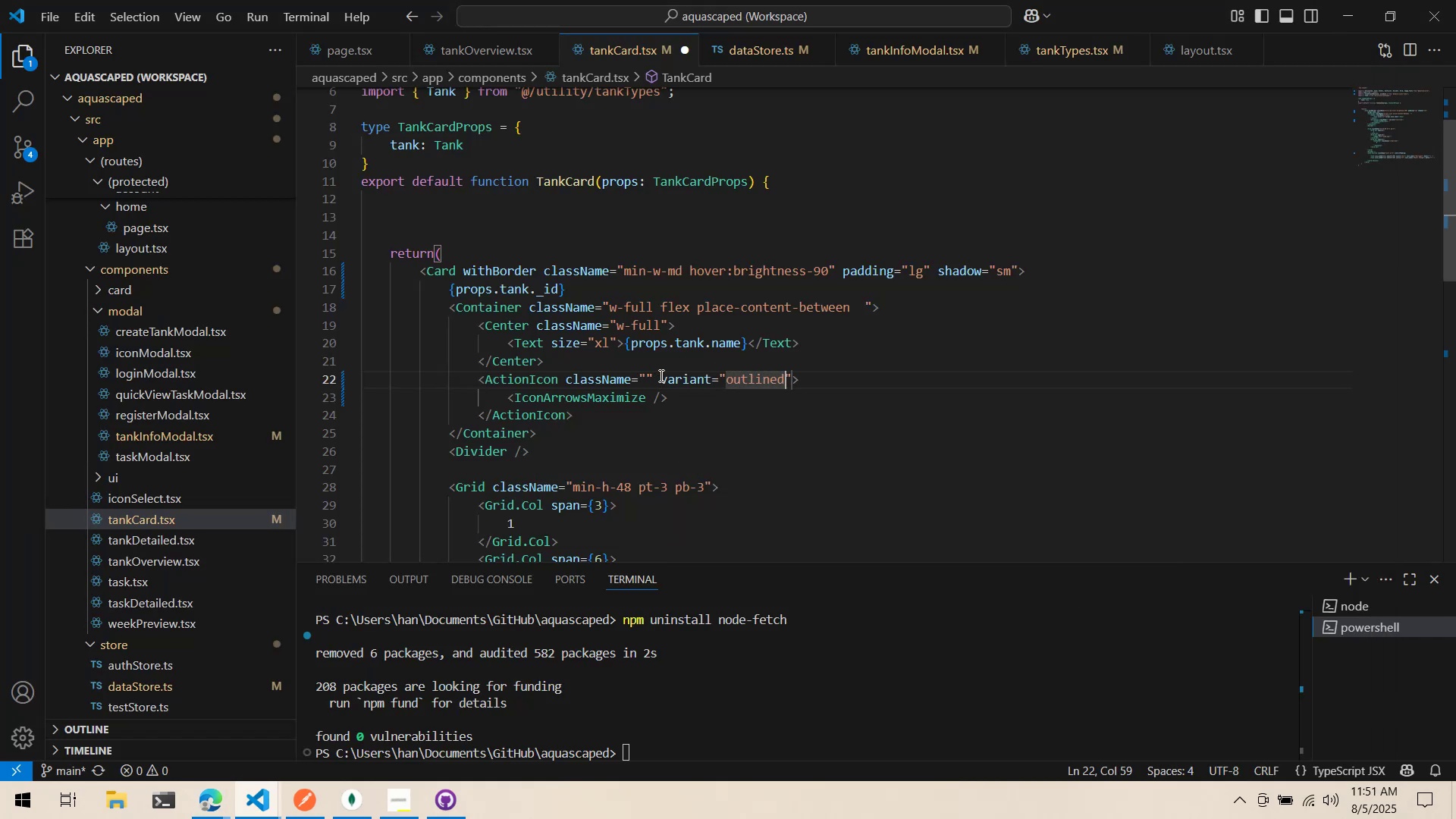 
key(Control+S)
 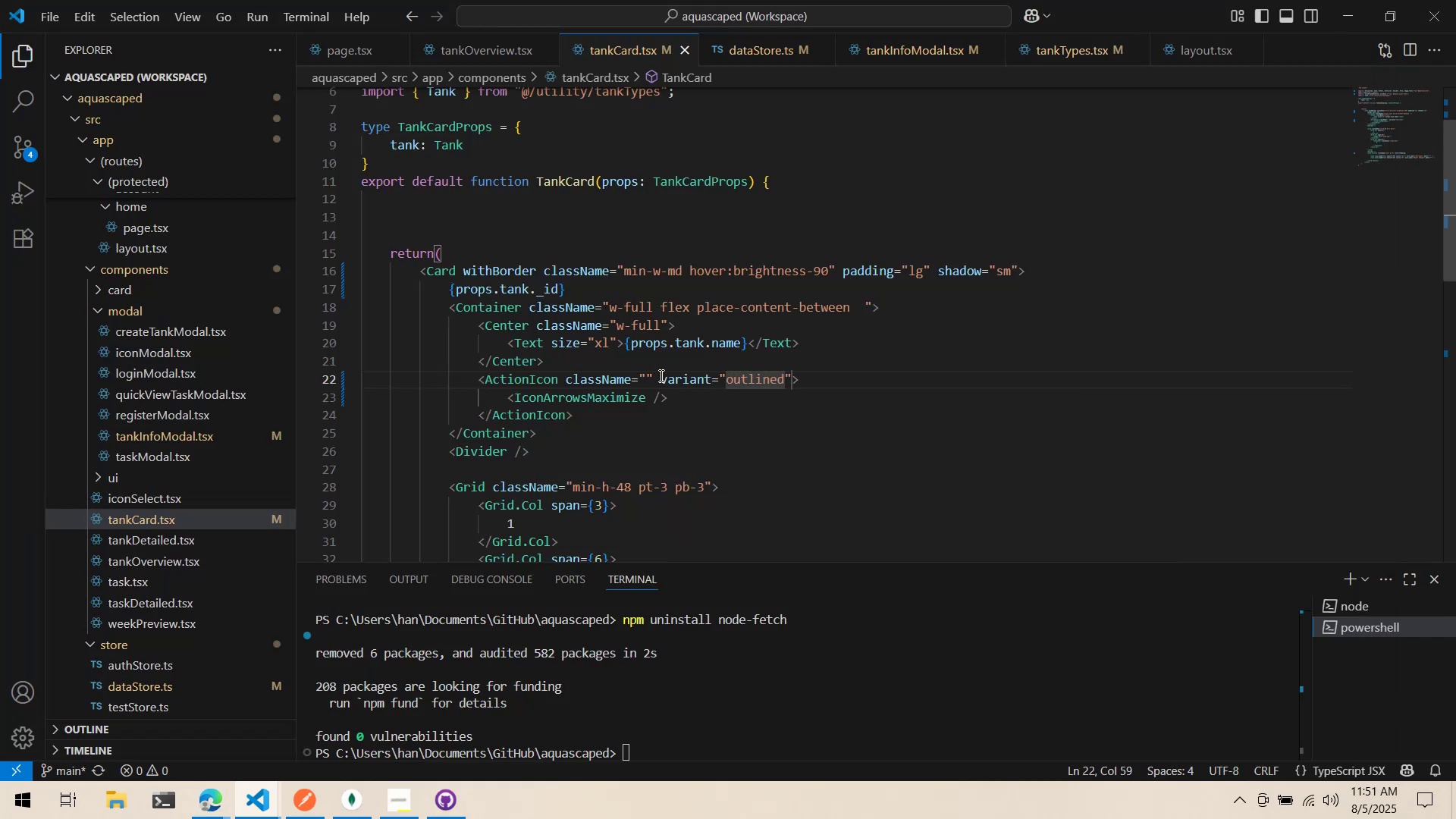 
key(Control+ControlLeft)
 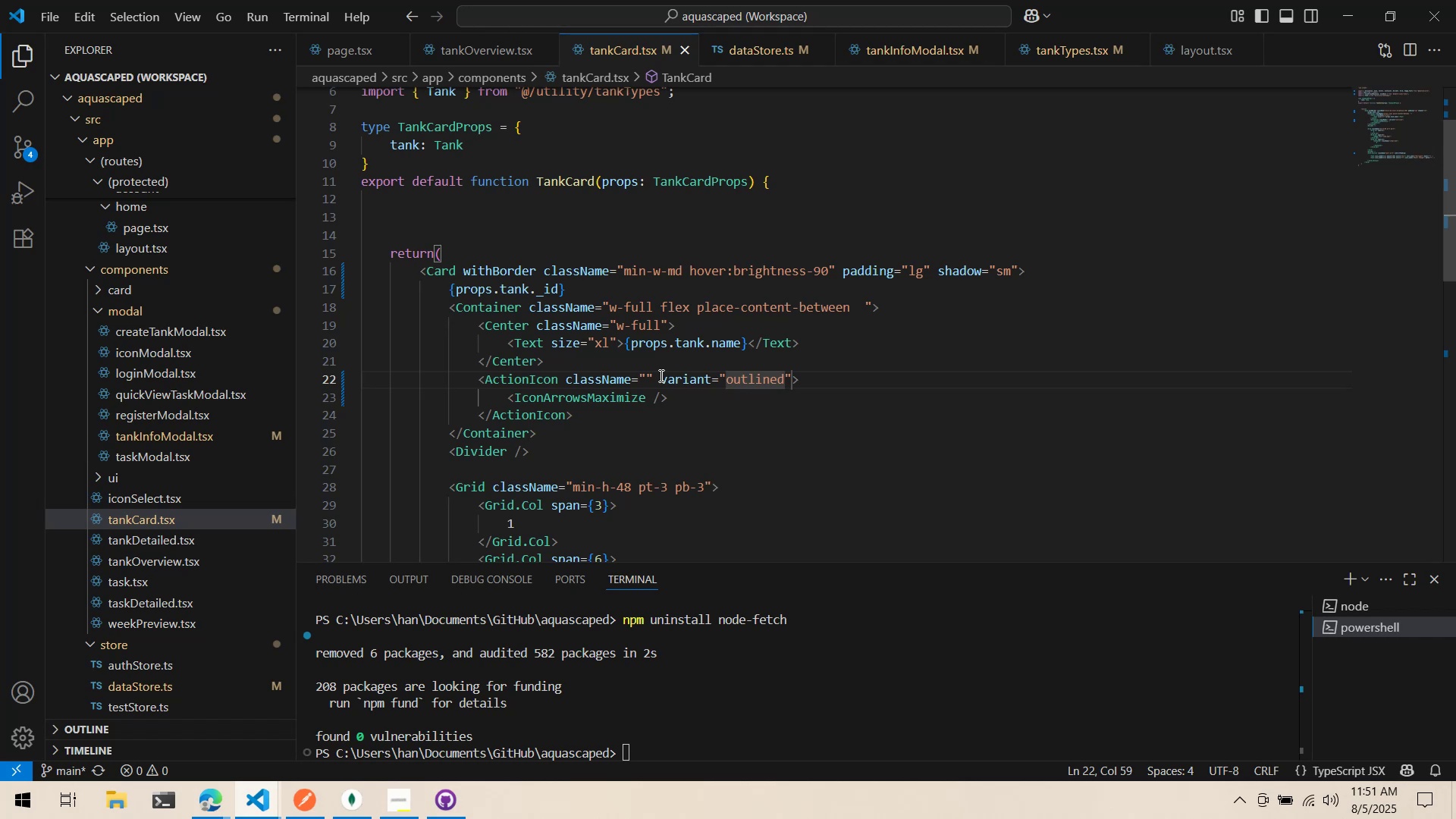 
key(Control+S)
 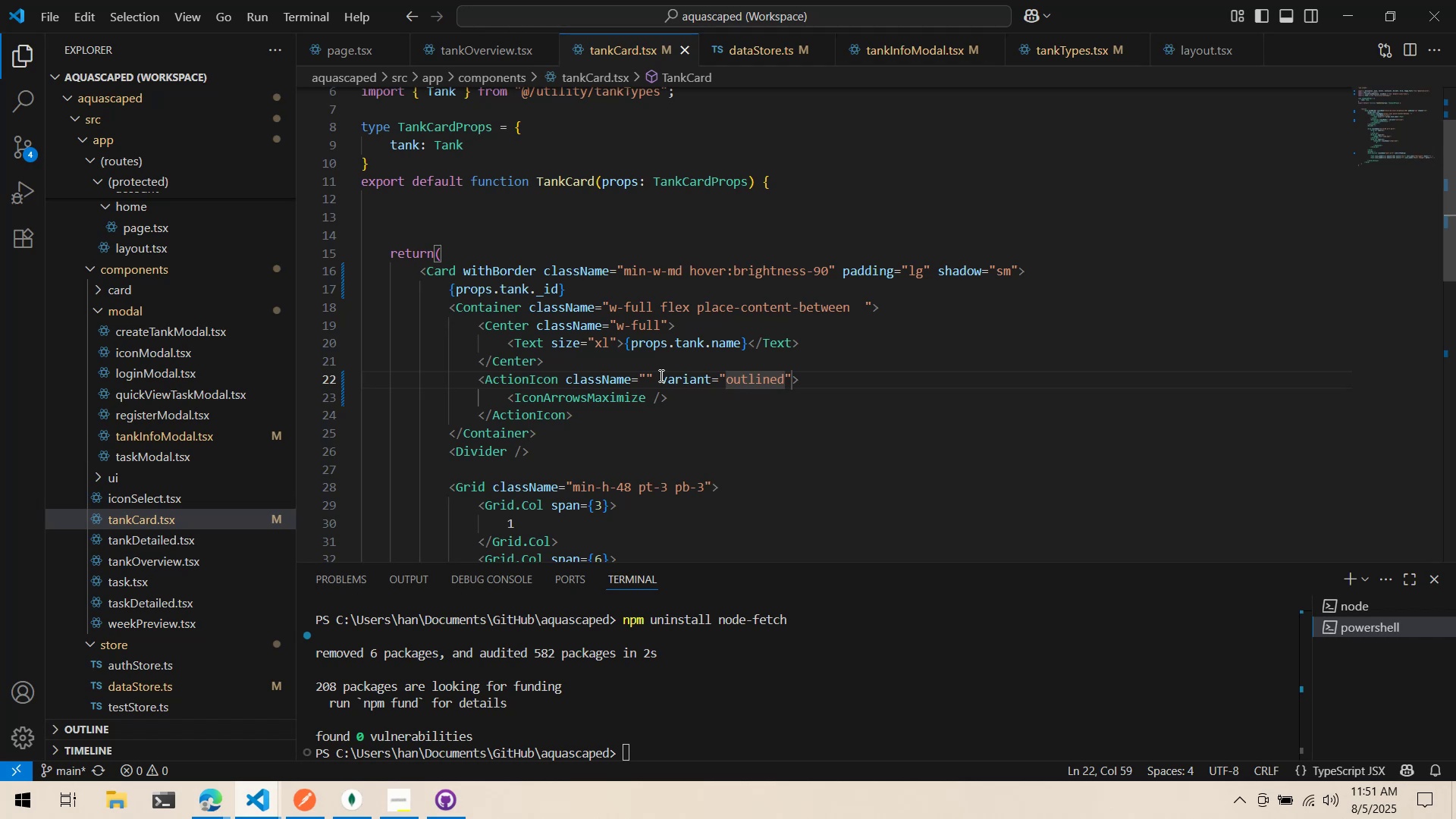 
key(Alt+AltLeft)
 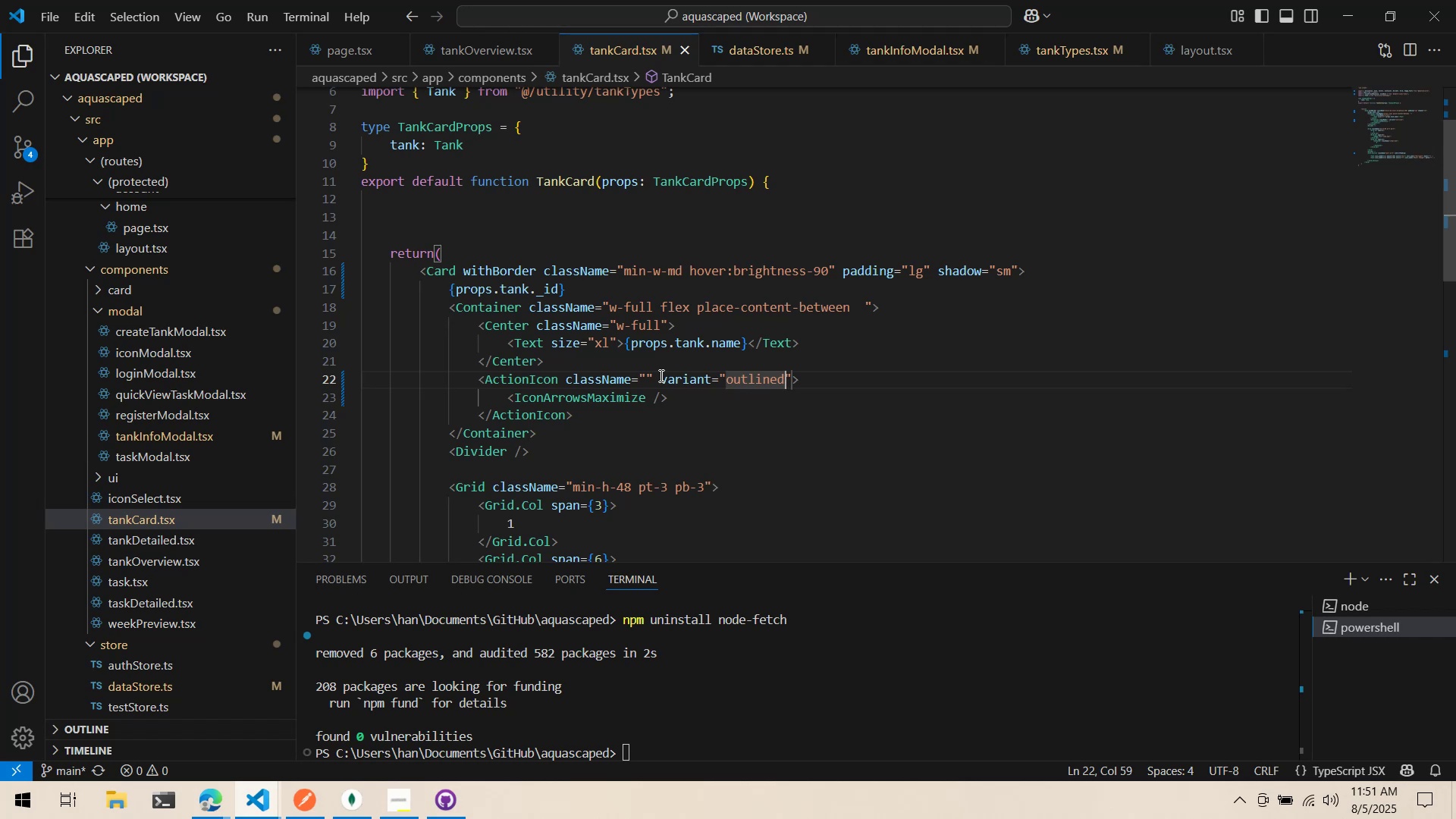 
key(Alt+Tab)
 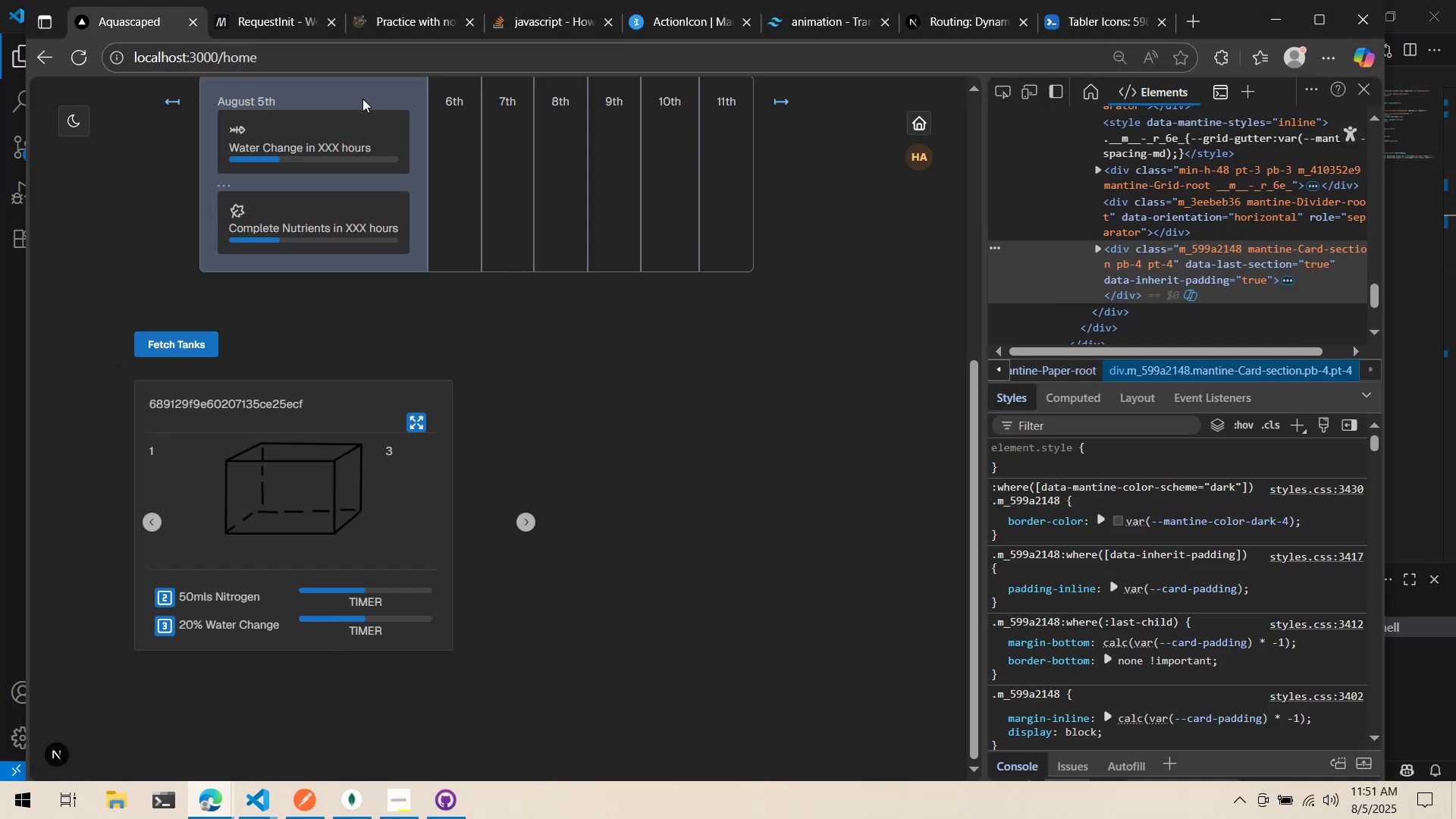 
left_click([1083, 24])
 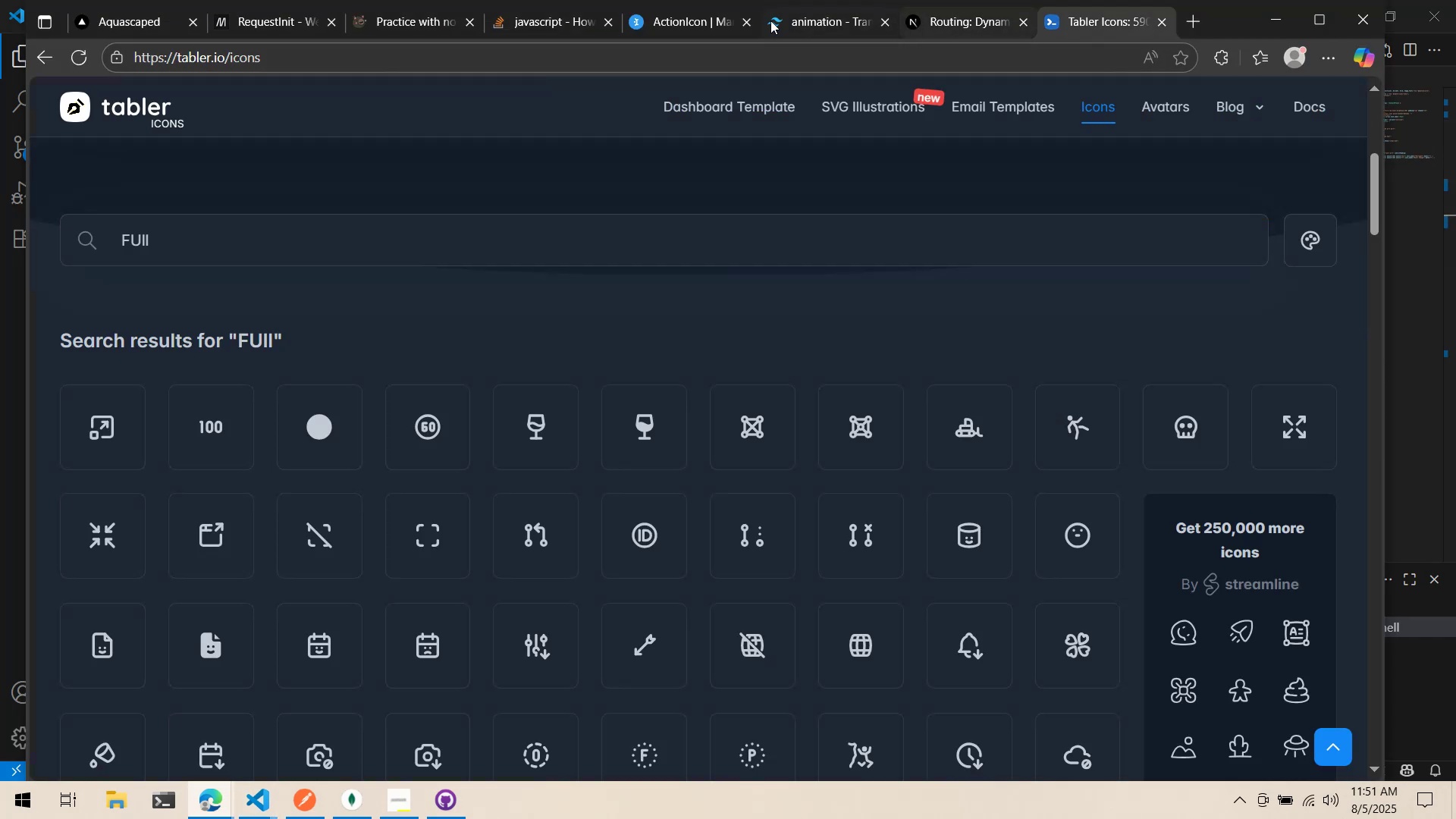 
left_click([645, 14])
 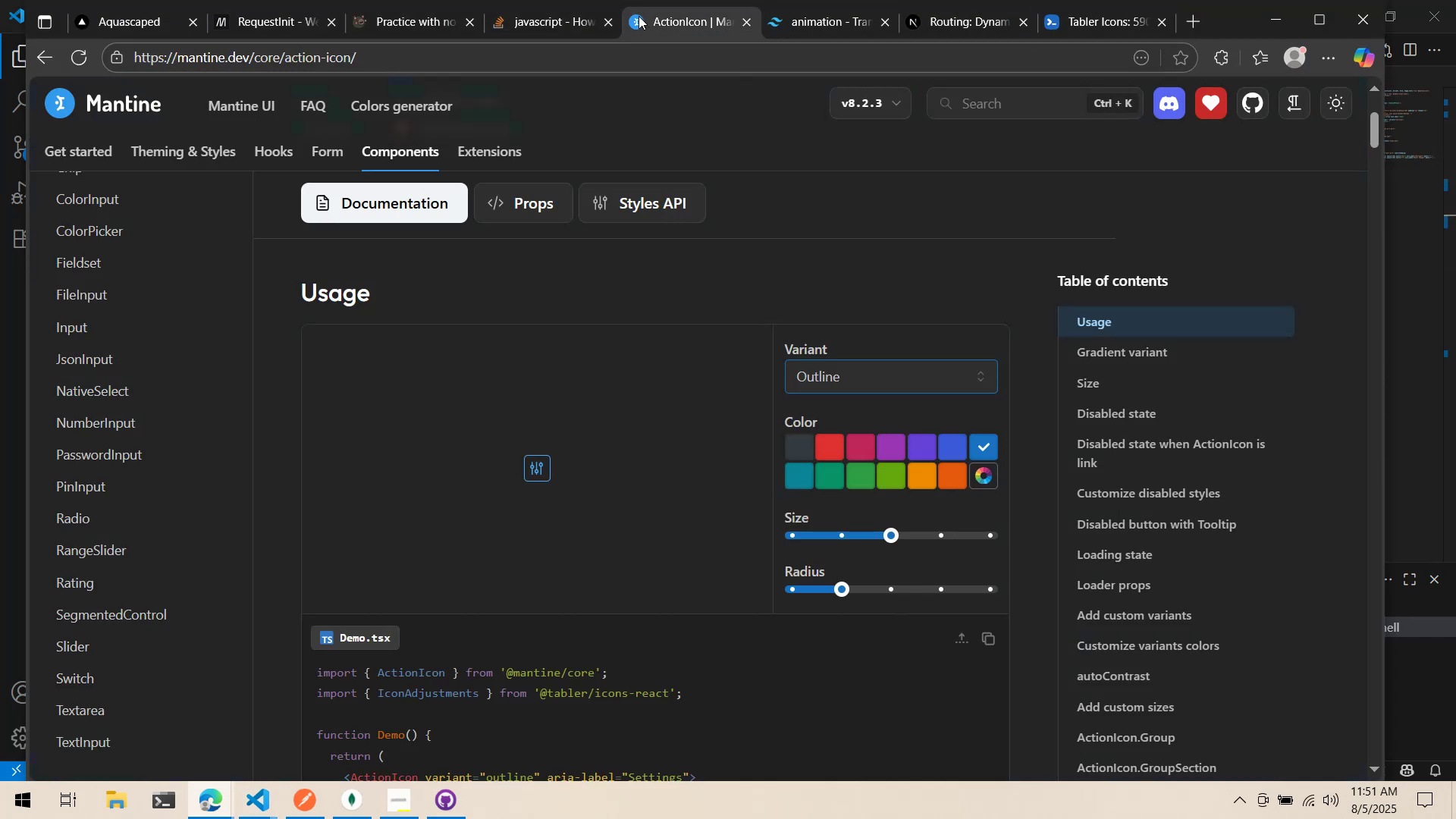 
key(Alt+AltLeft)
 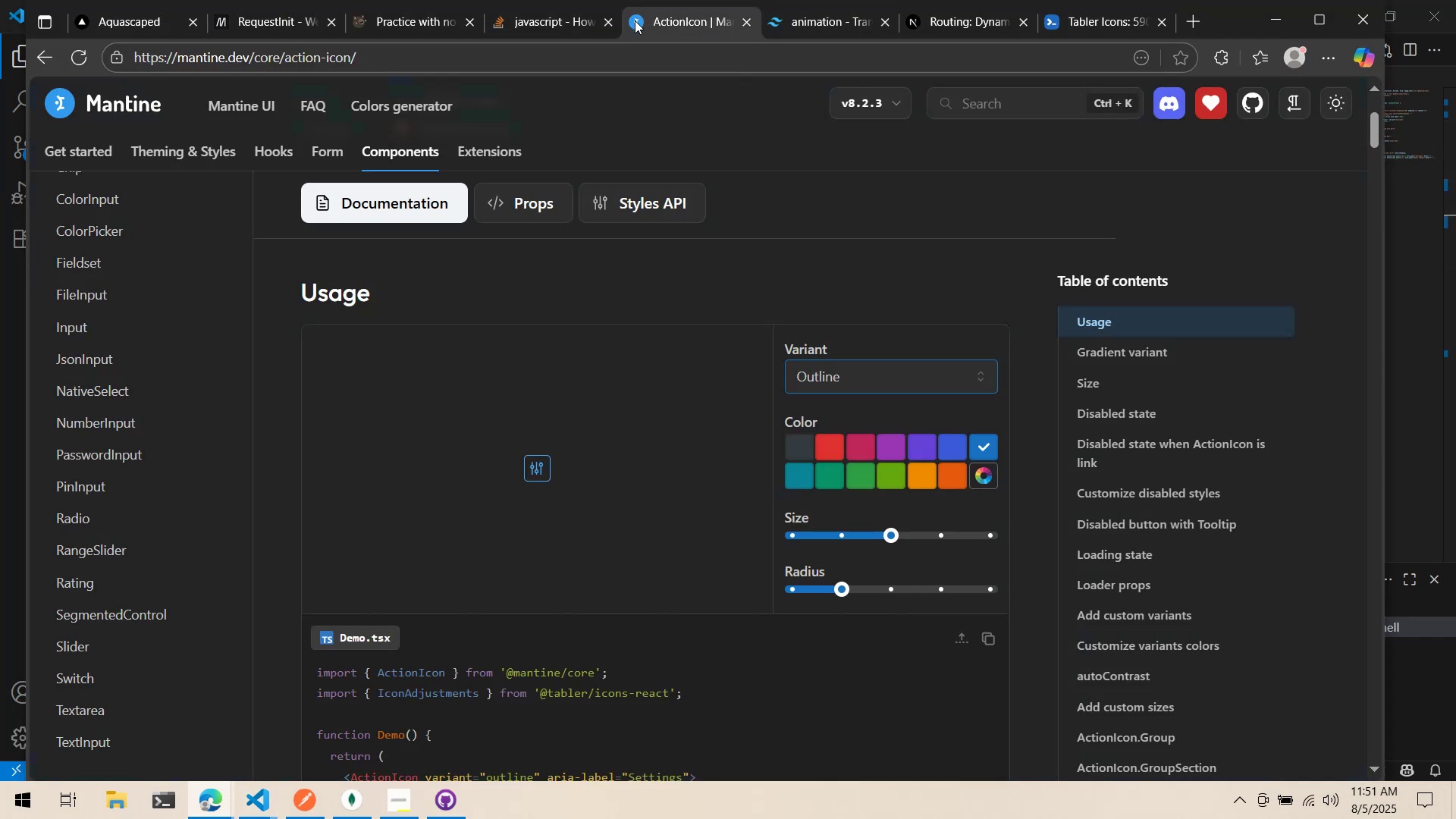 
key(Alt+Tab)
 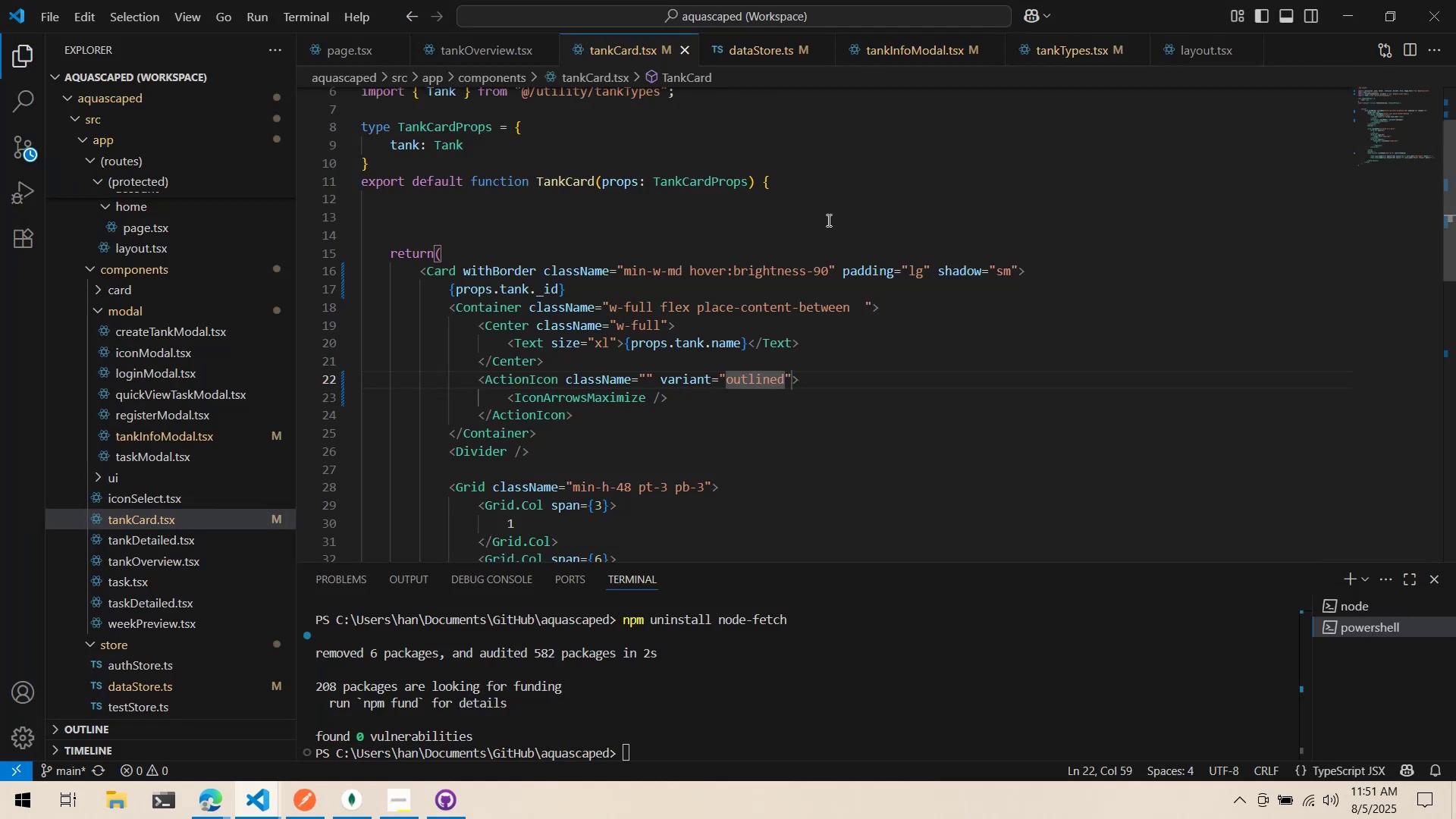 
key(Backspace)
 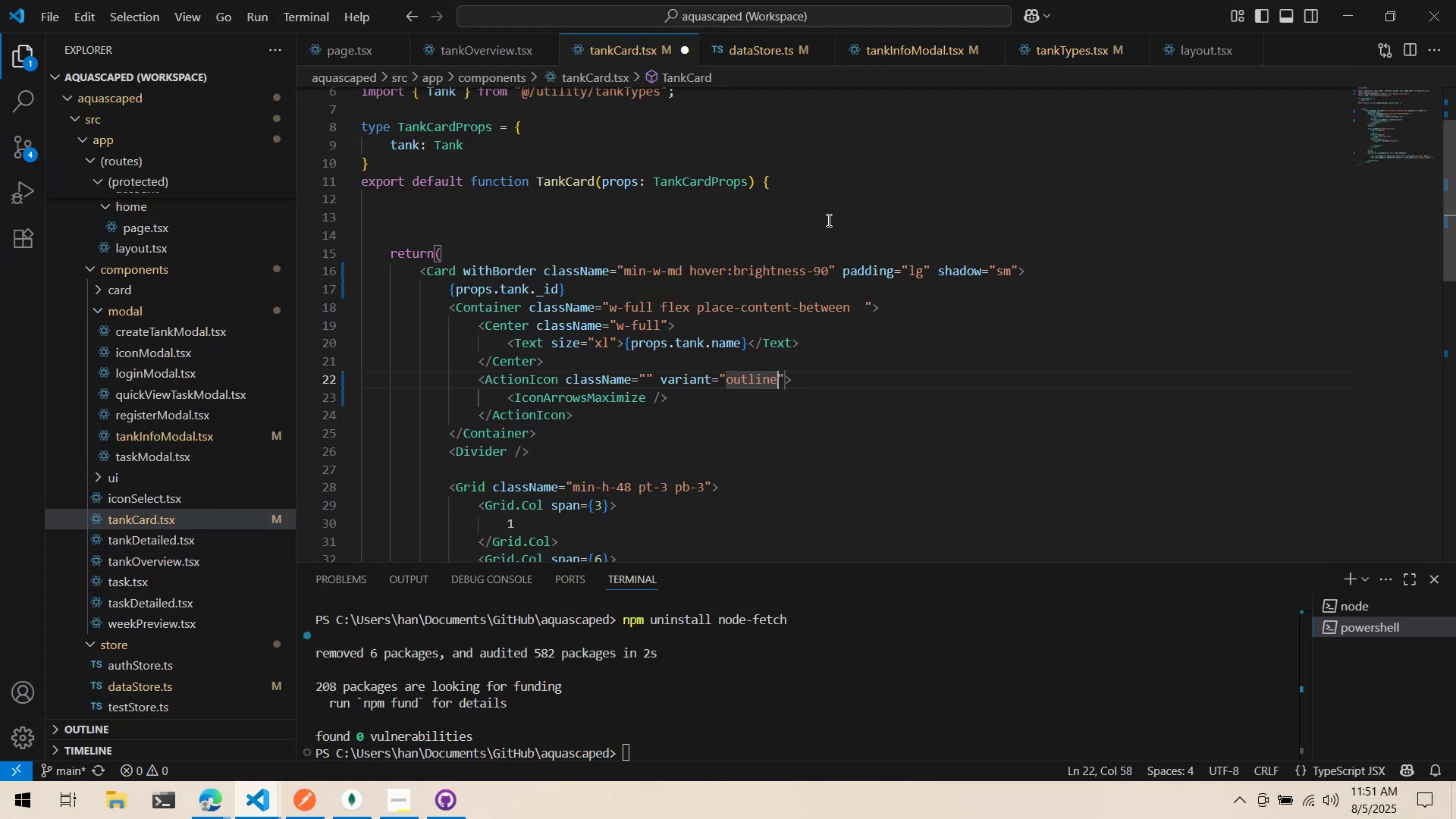 
key(Control+ControlLeft)
 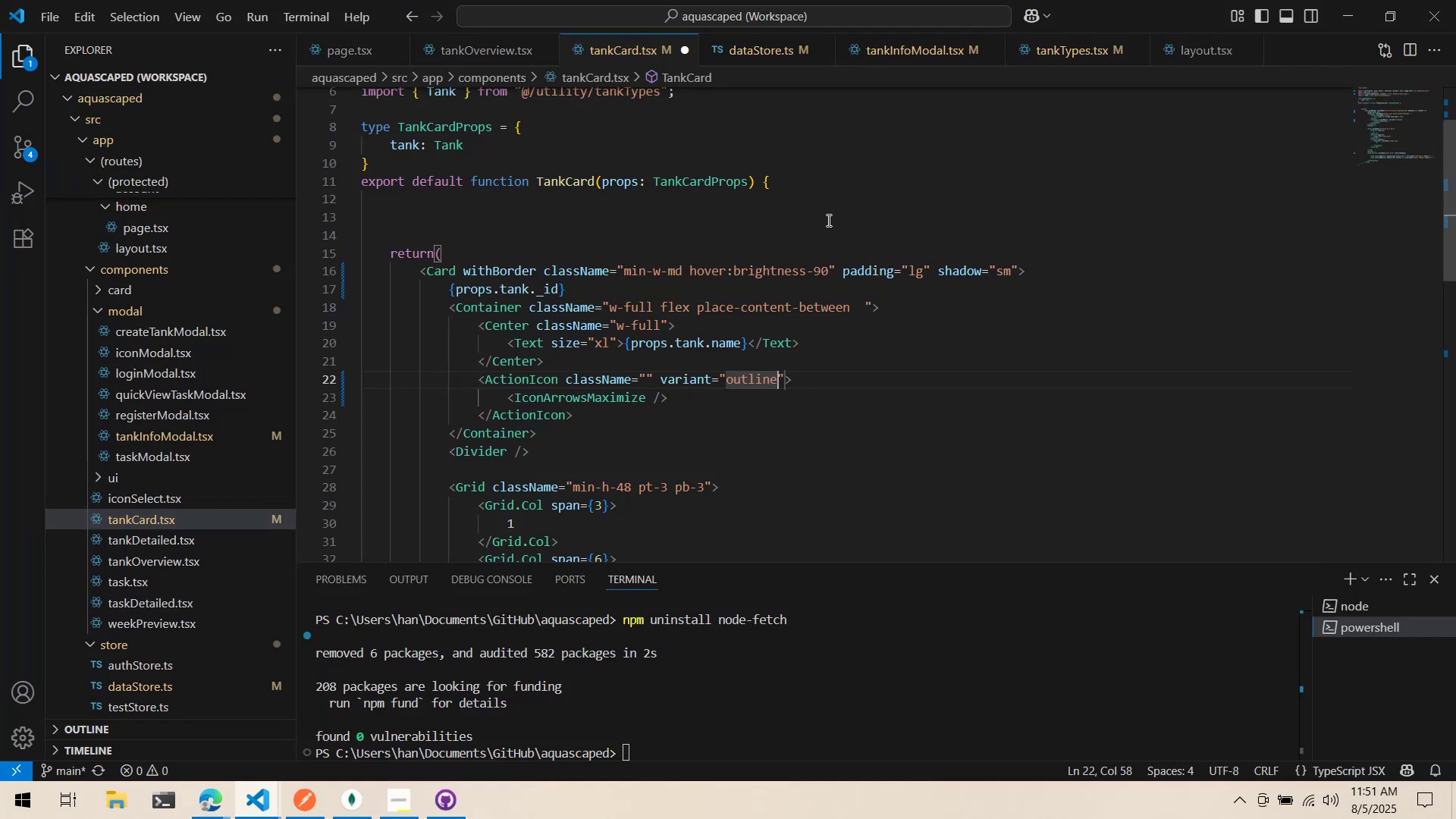 
key(Control+S)
 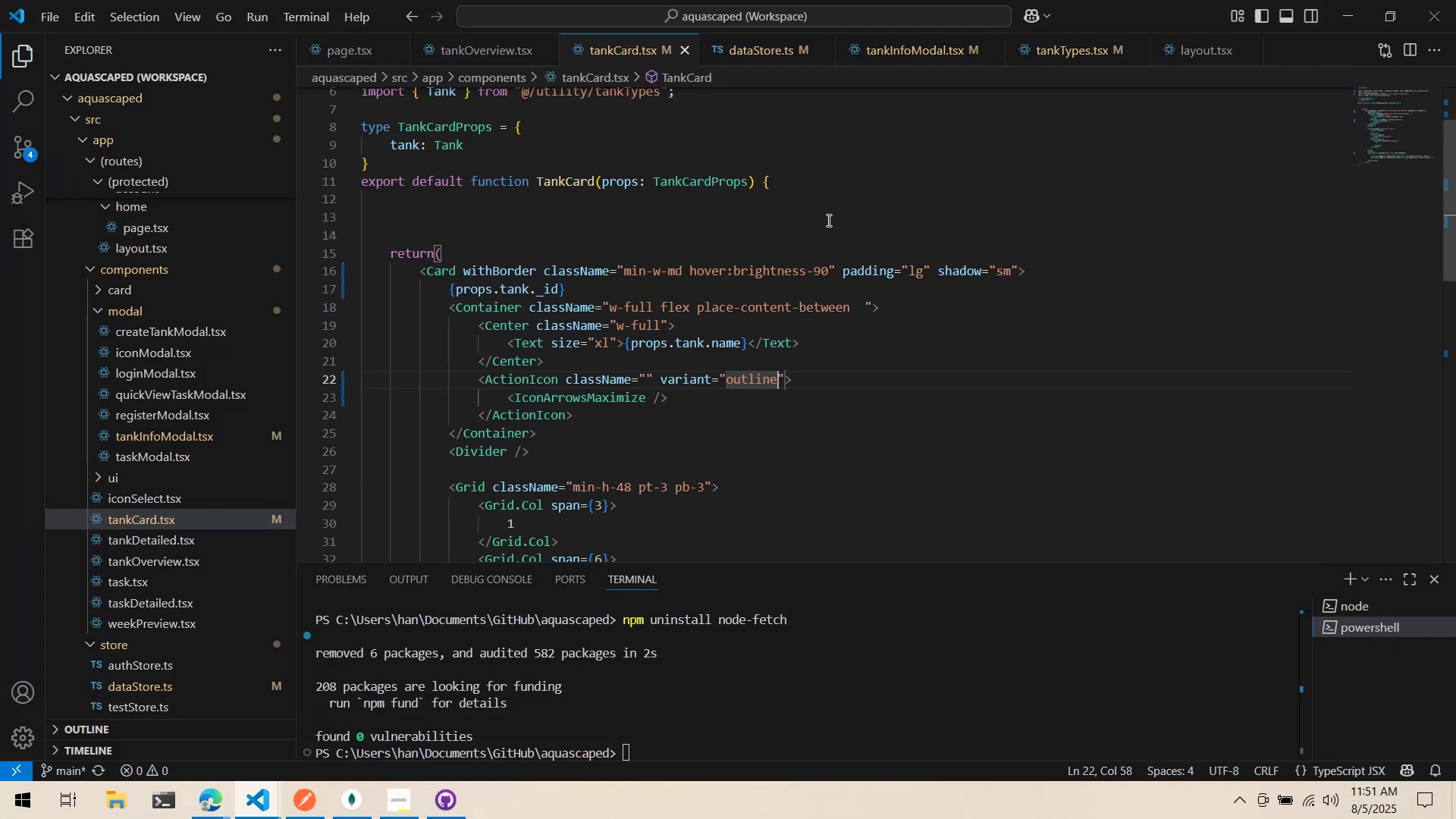 
key(Alt+AltLeft)
 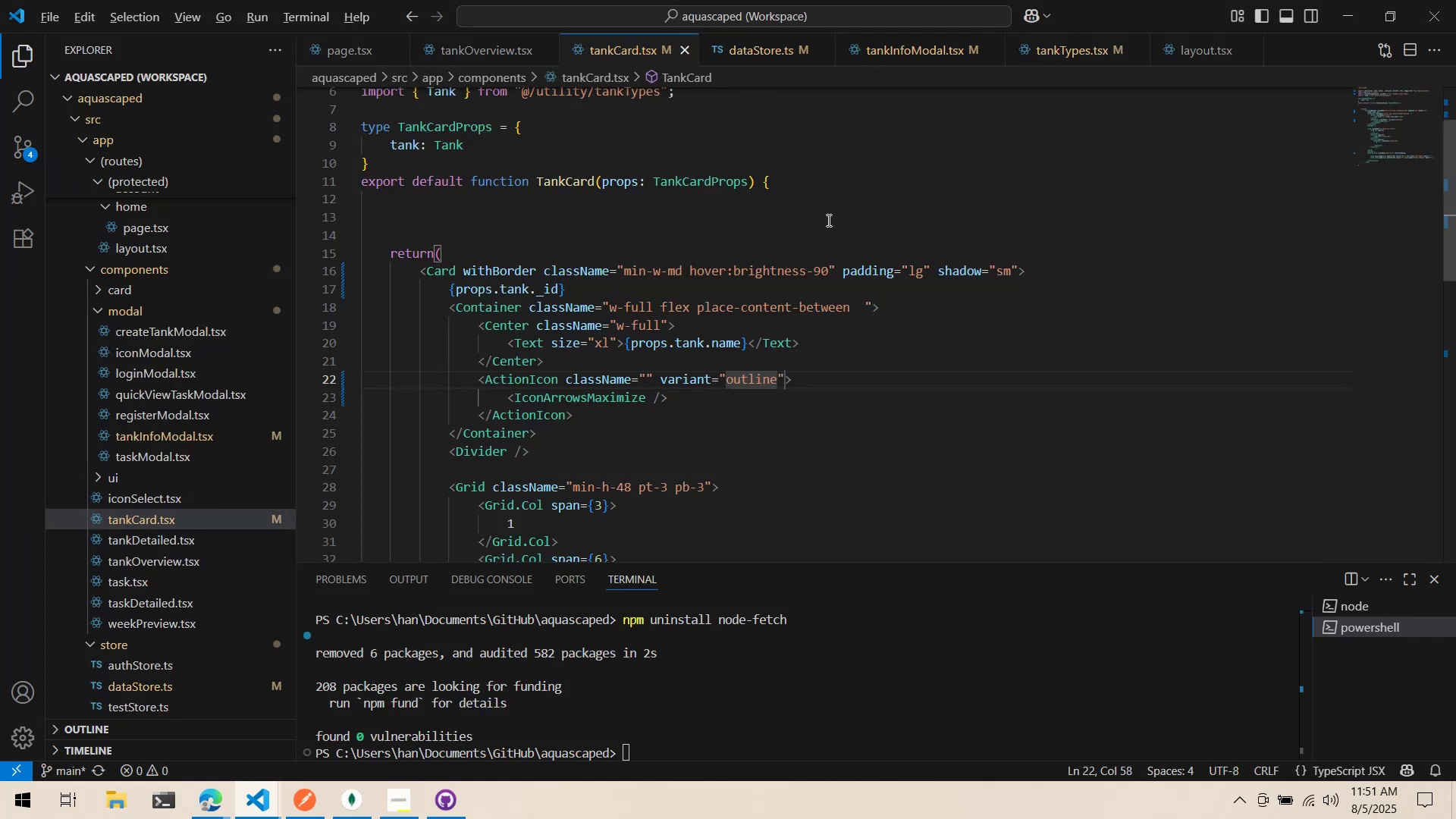 
key(Alt+Tab)
 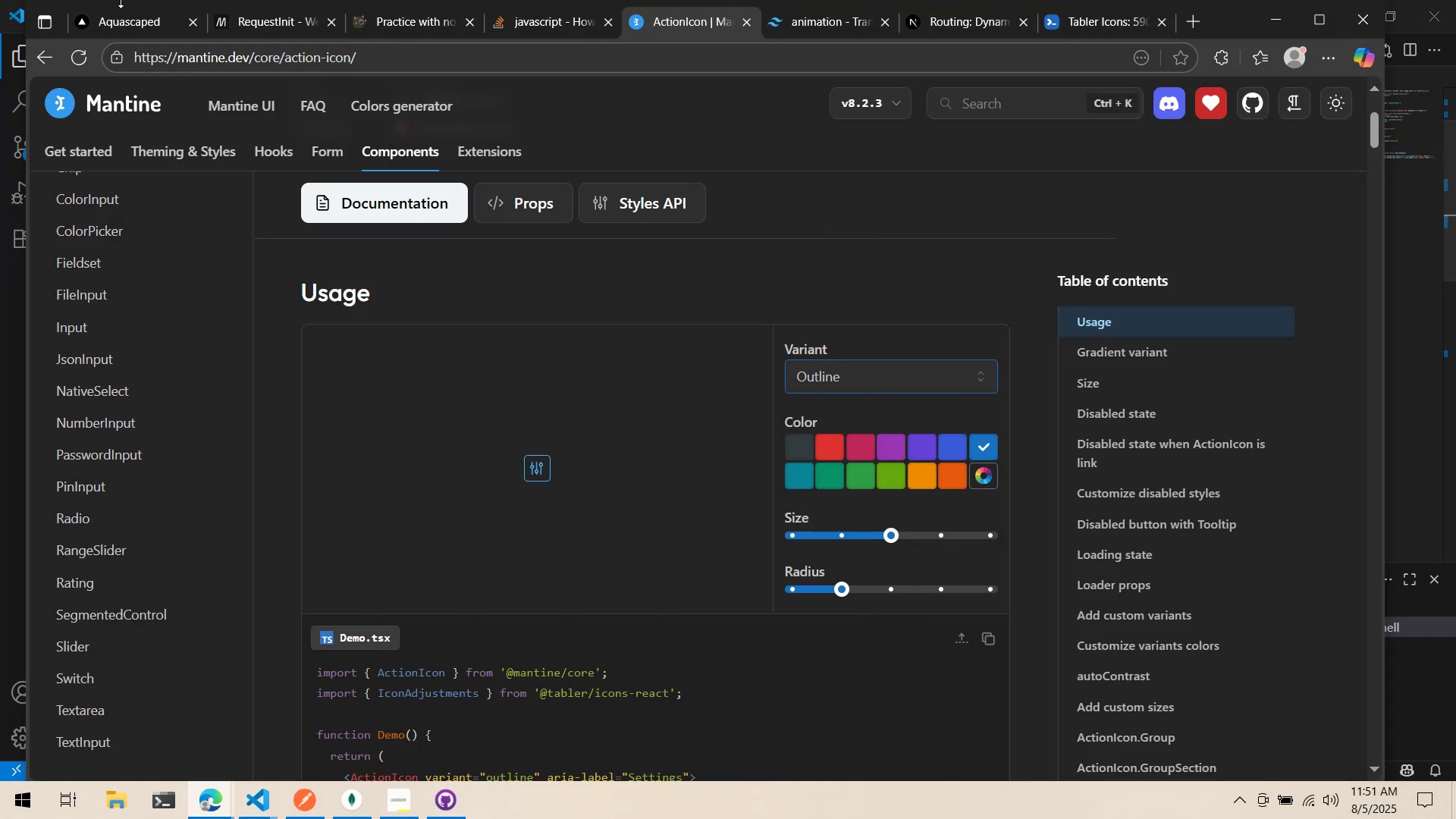 
left_click([120, 20])
 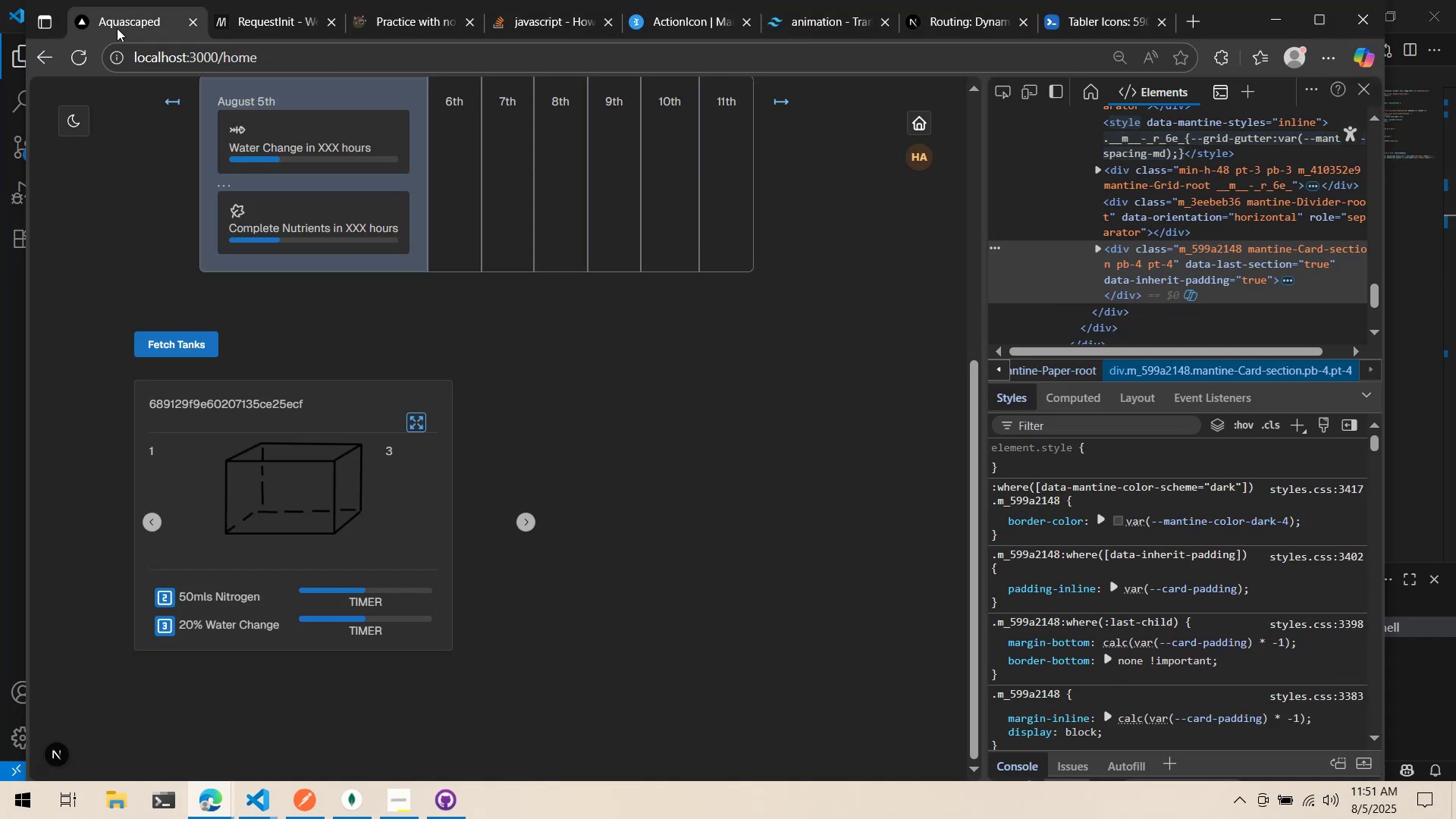 
key(Alt+Tab)
 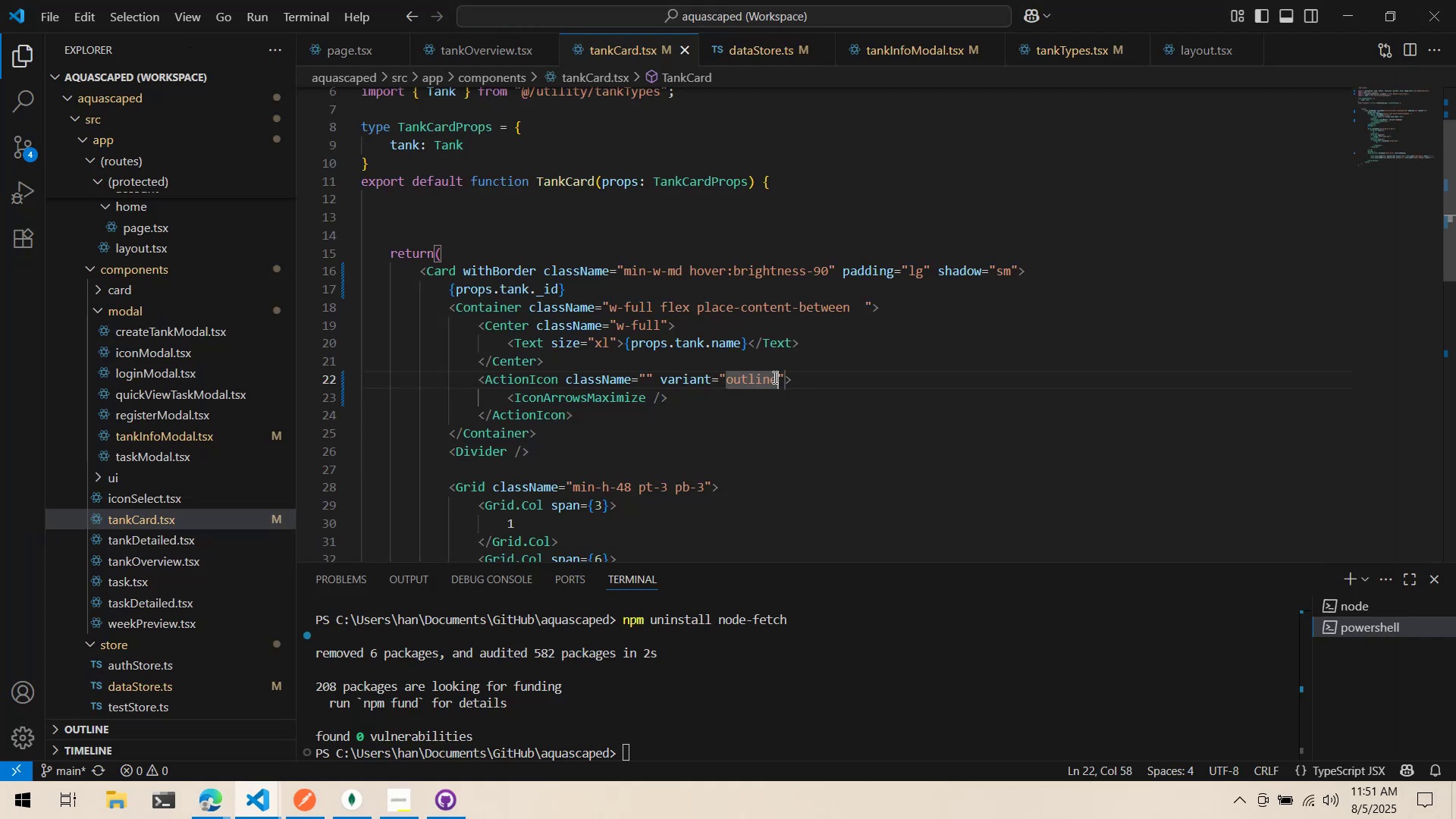 
type( size=")
key(Backspace)
type({)
 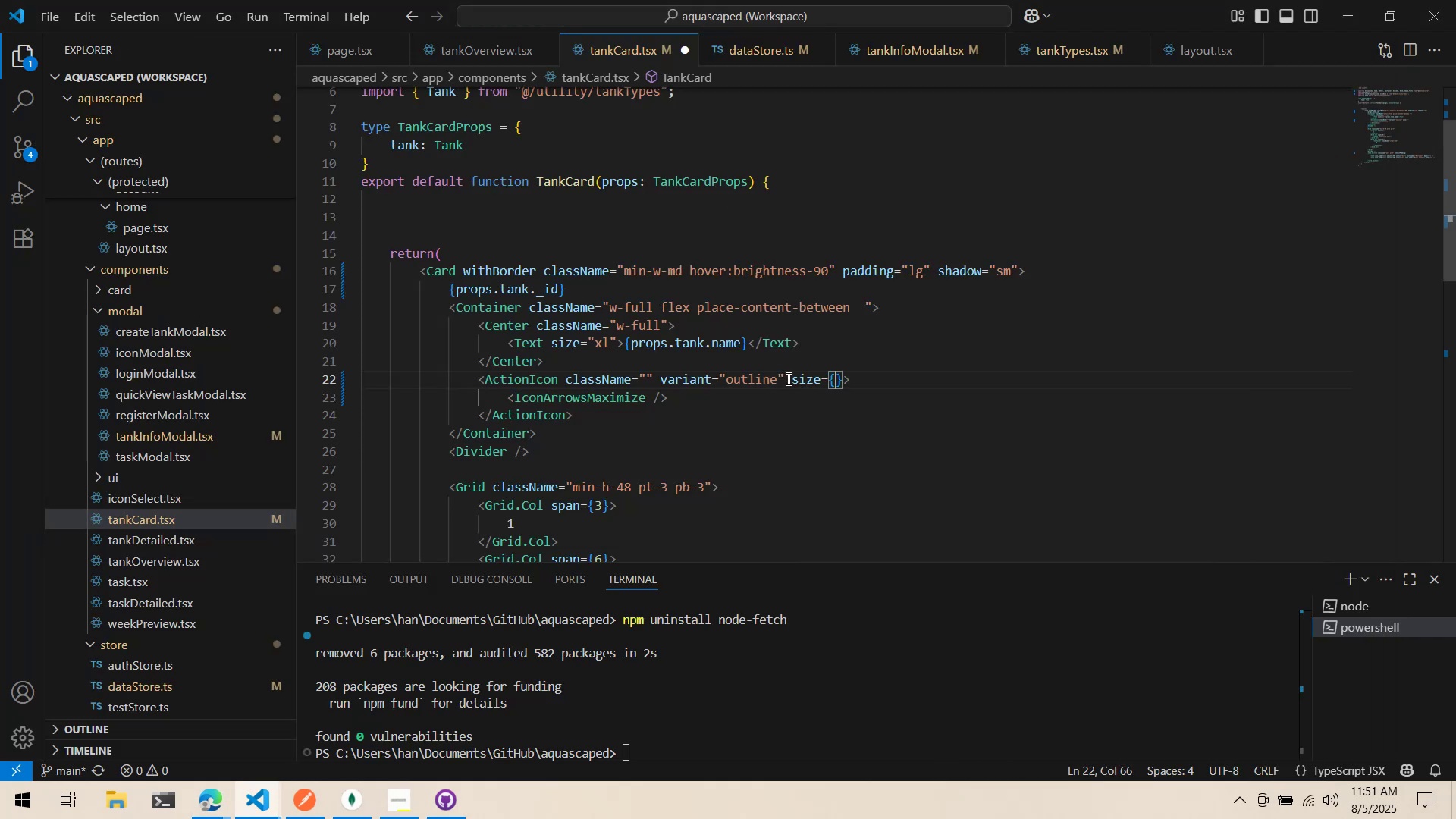 
type(24)
 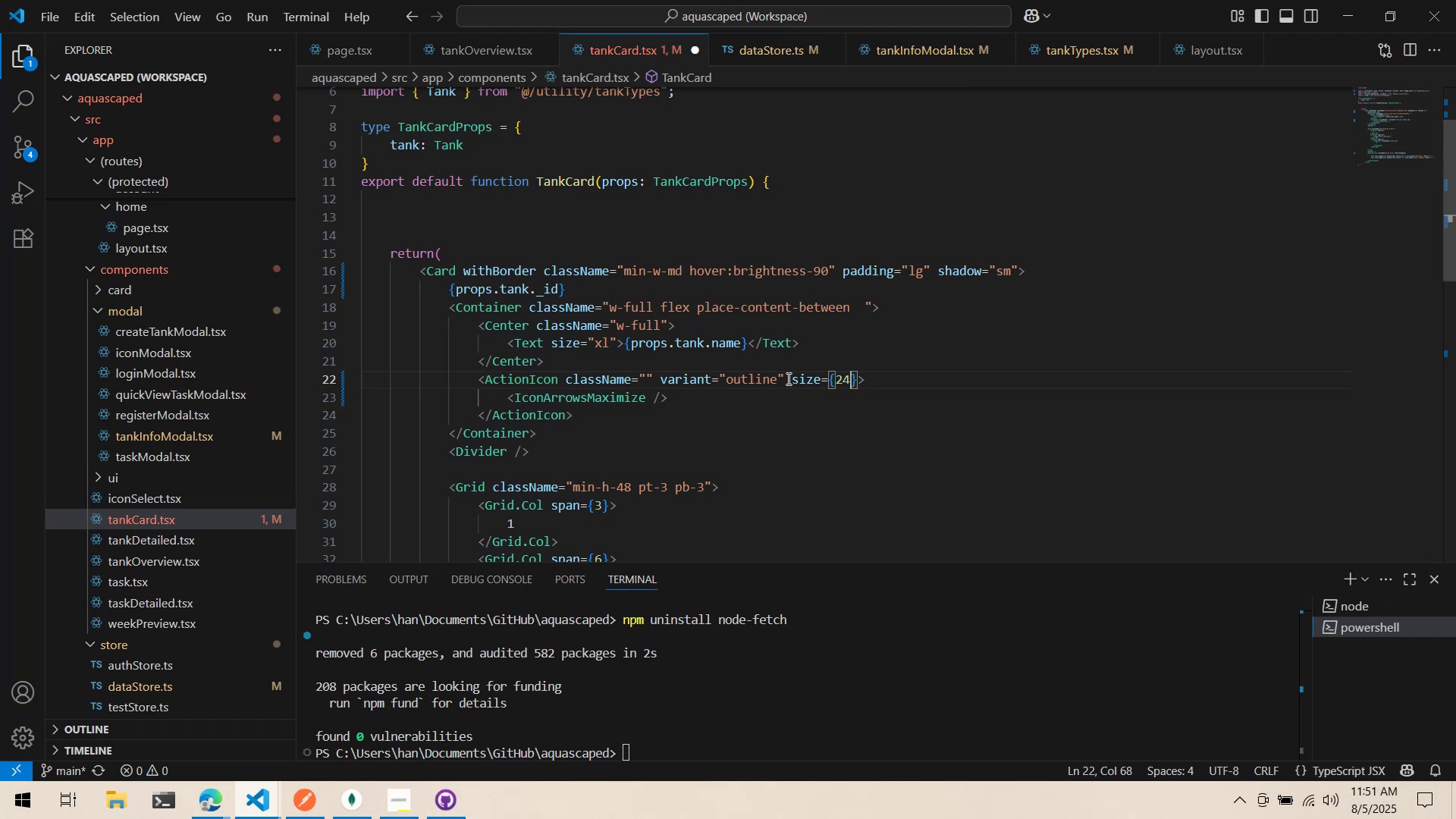 
key(Control+ControlLeft)
 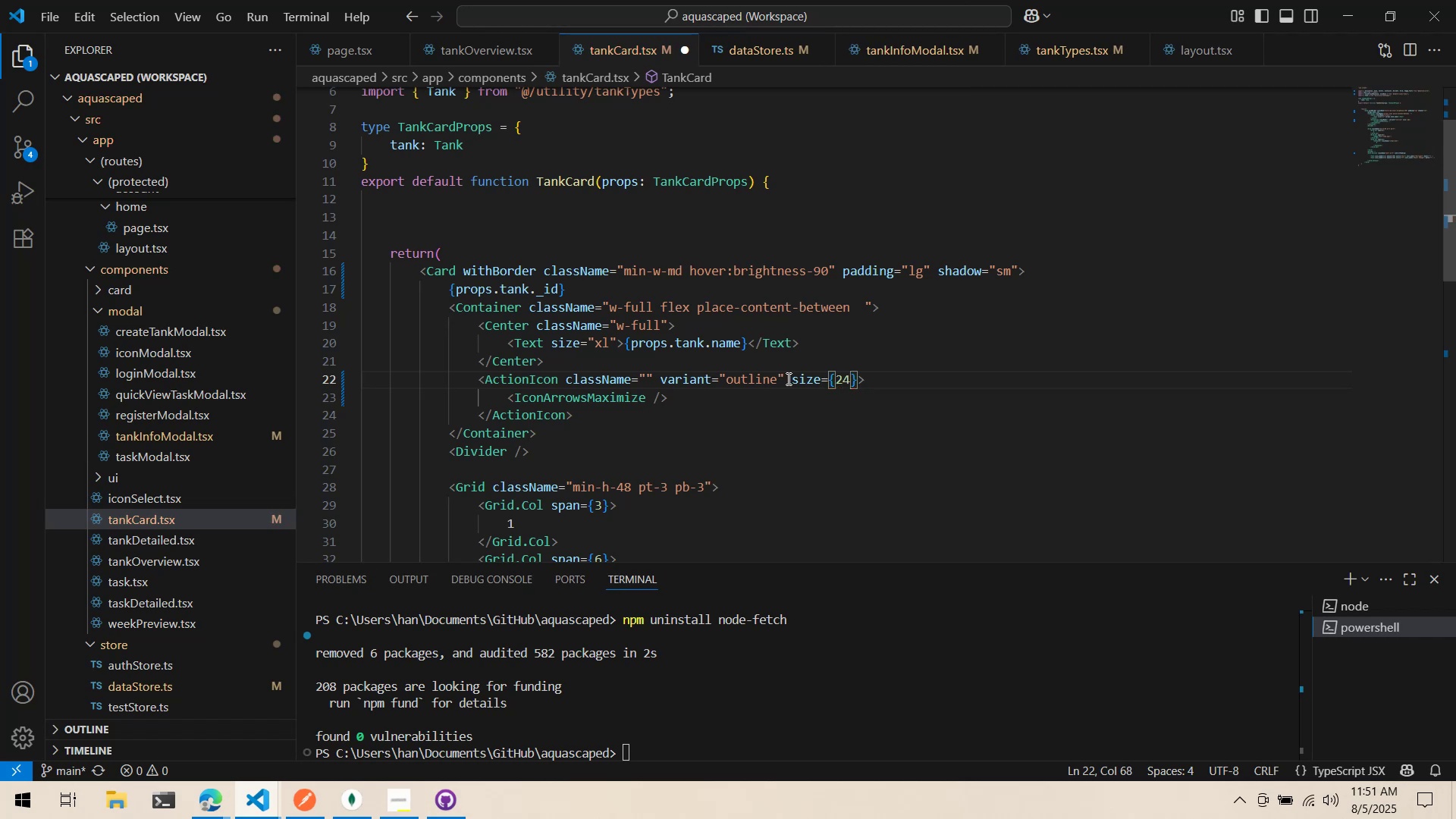 
key(Control+S)
 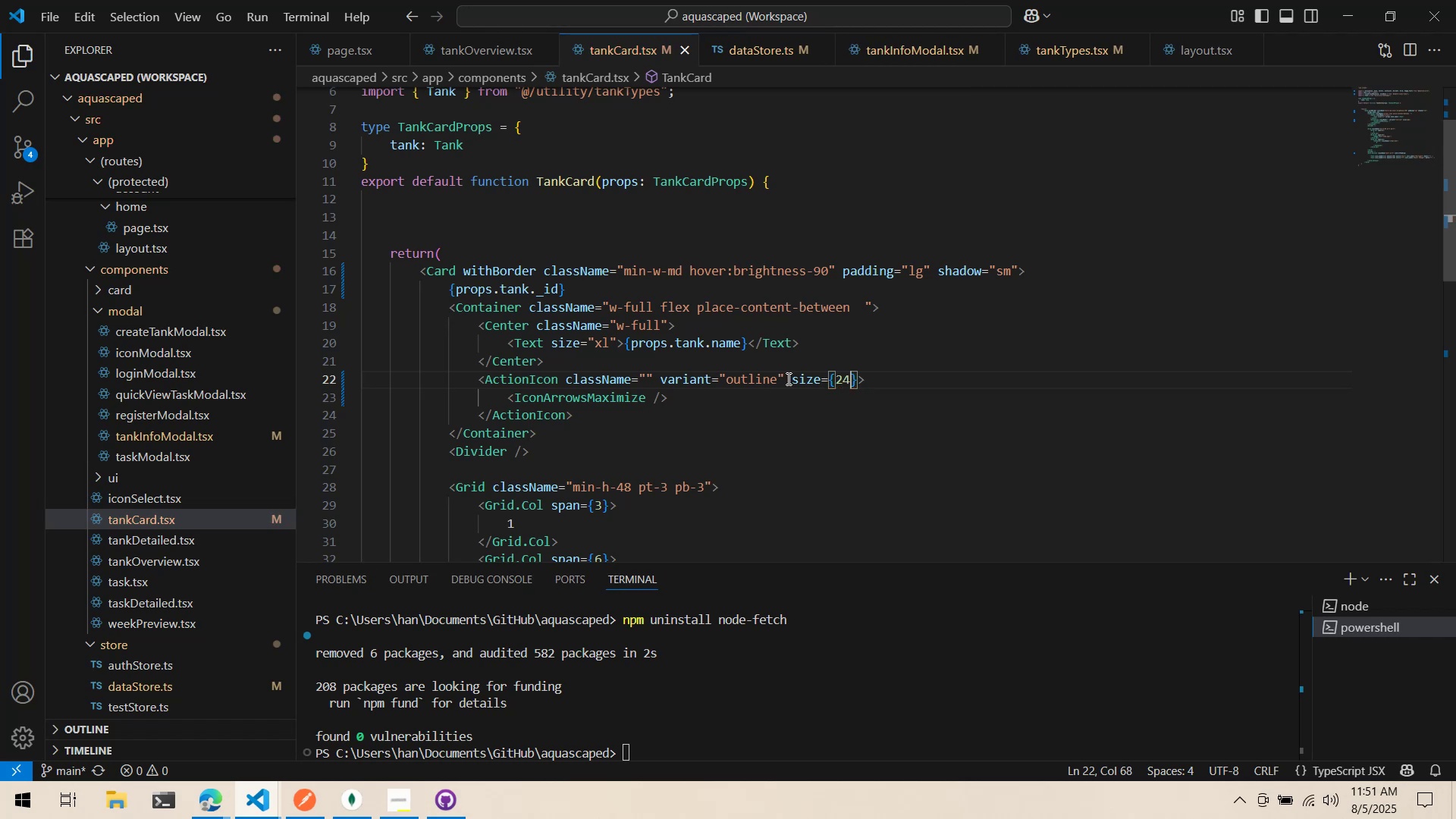 
key(Alt+AltLeft)
 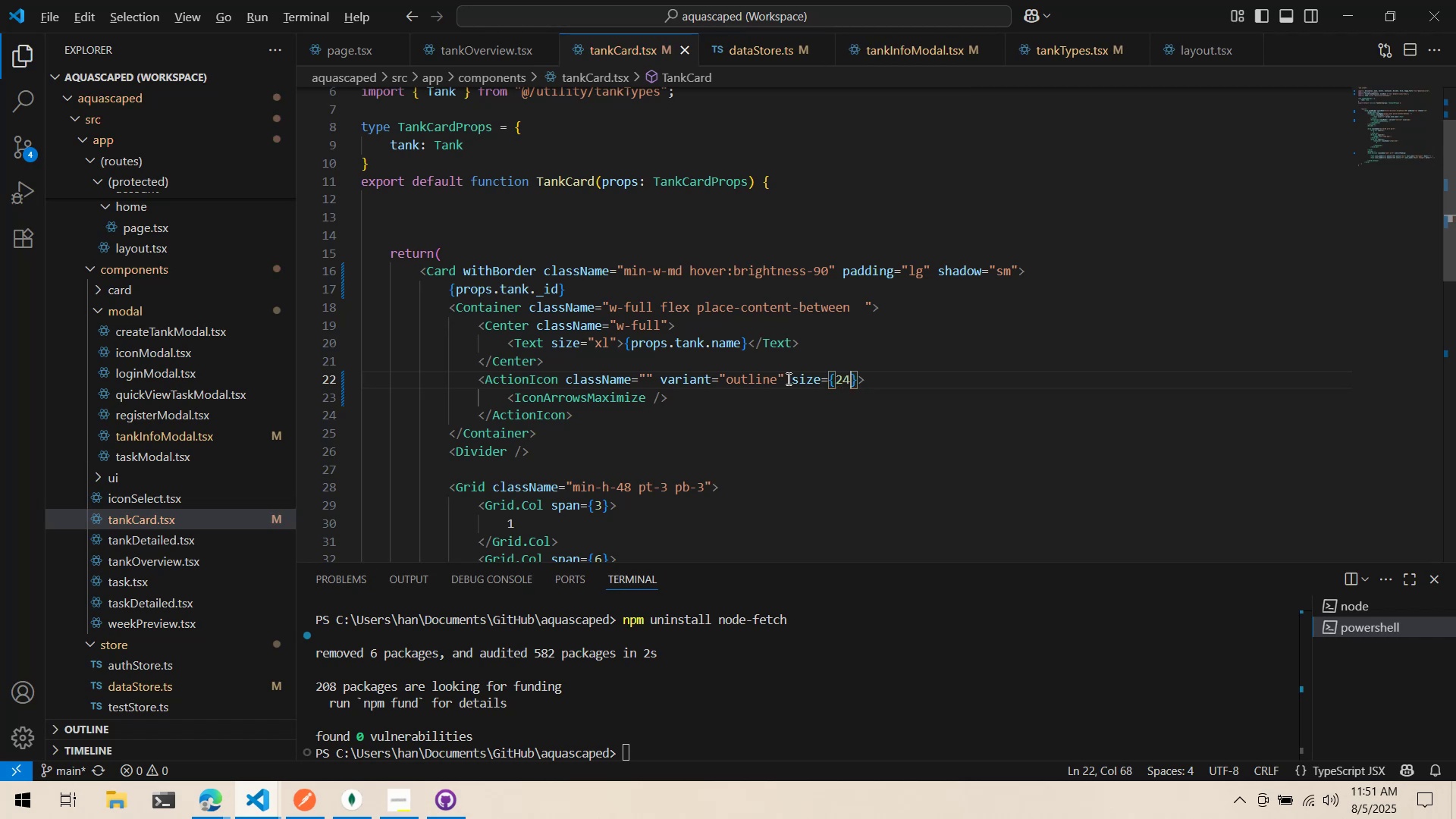 
key(Alt+Tab)
 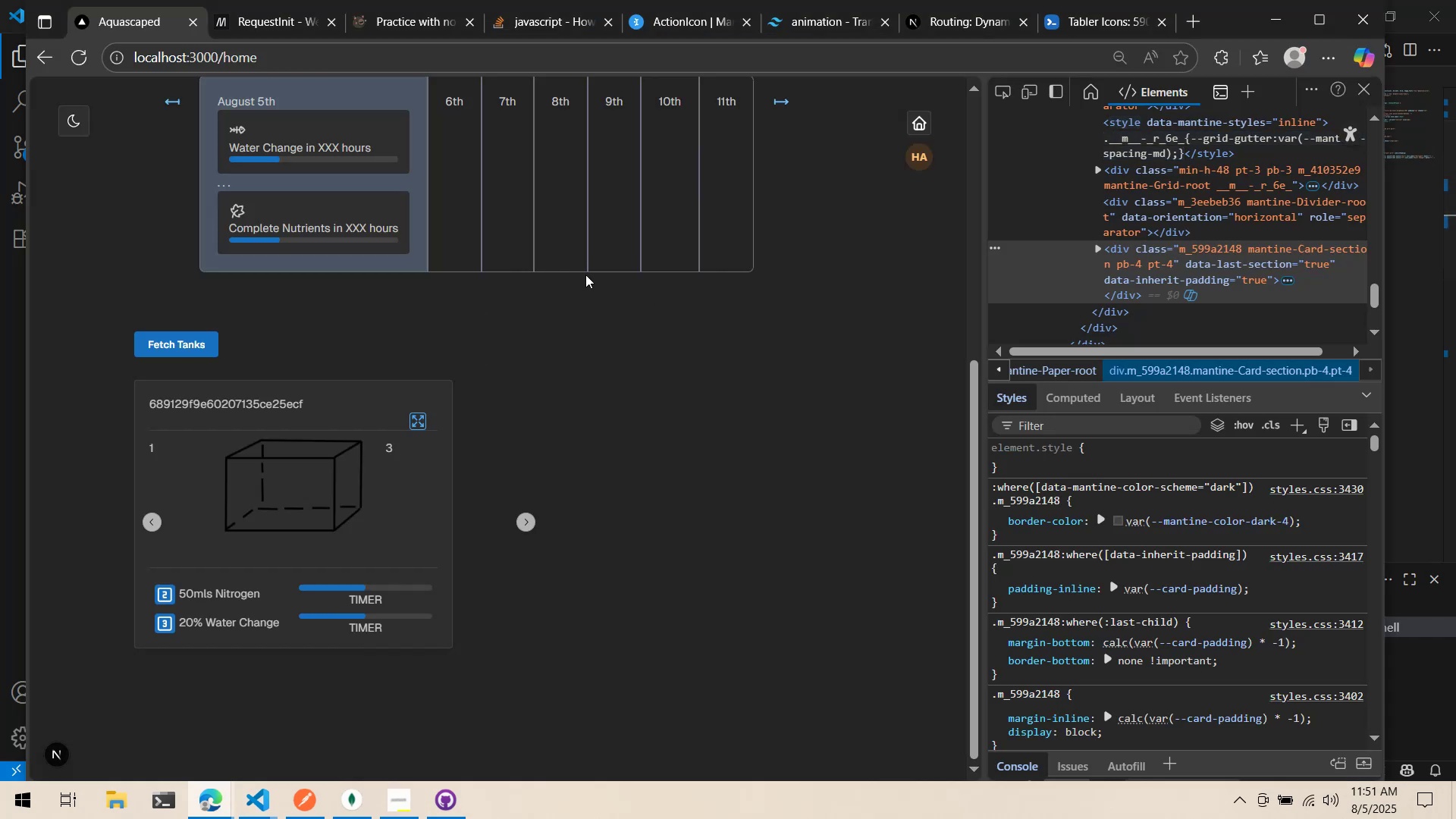 
key(Alt+AltLeft)
 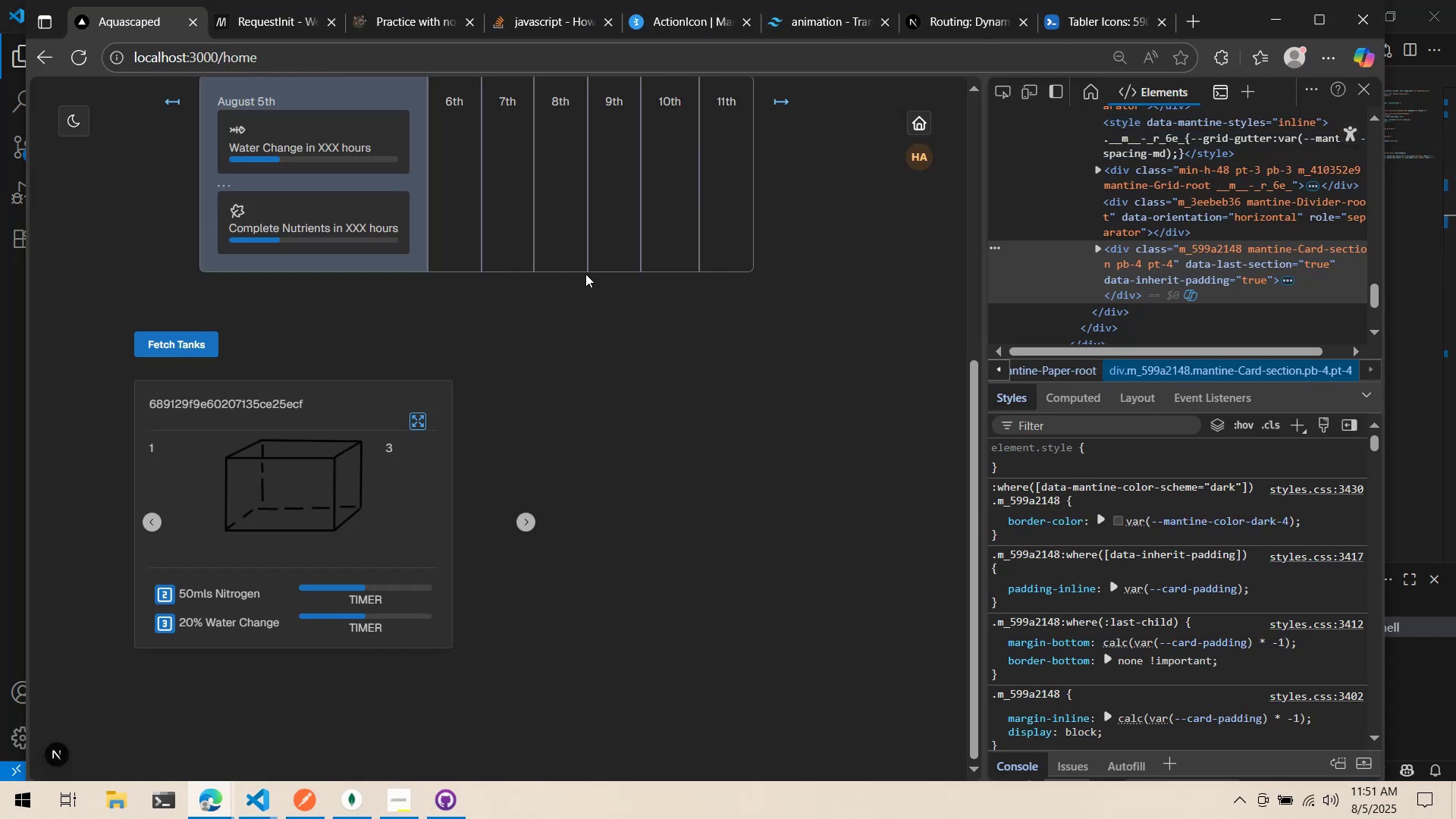 
key(Alt+Tab)
 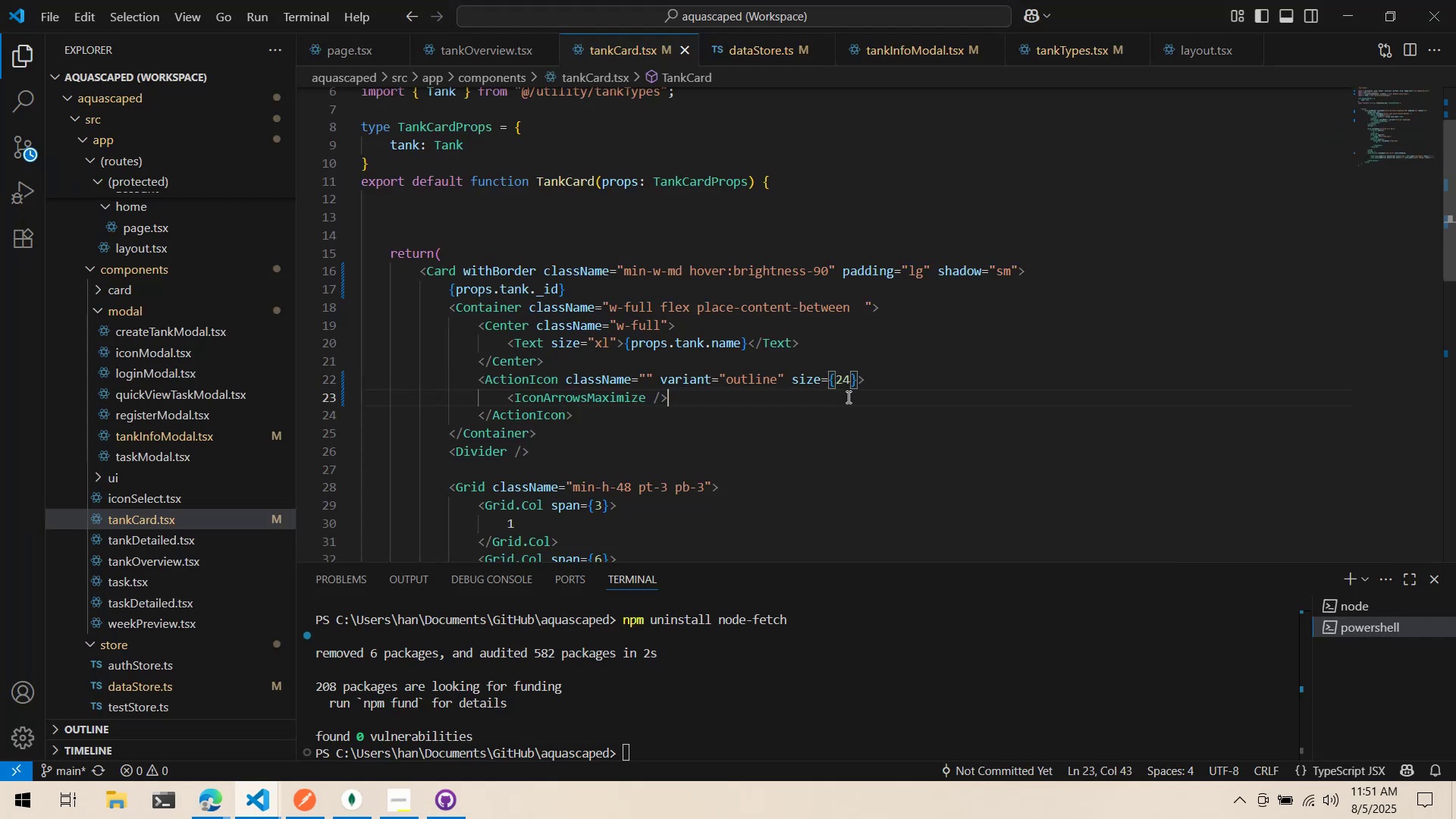 
mouse_move([795, 378])
 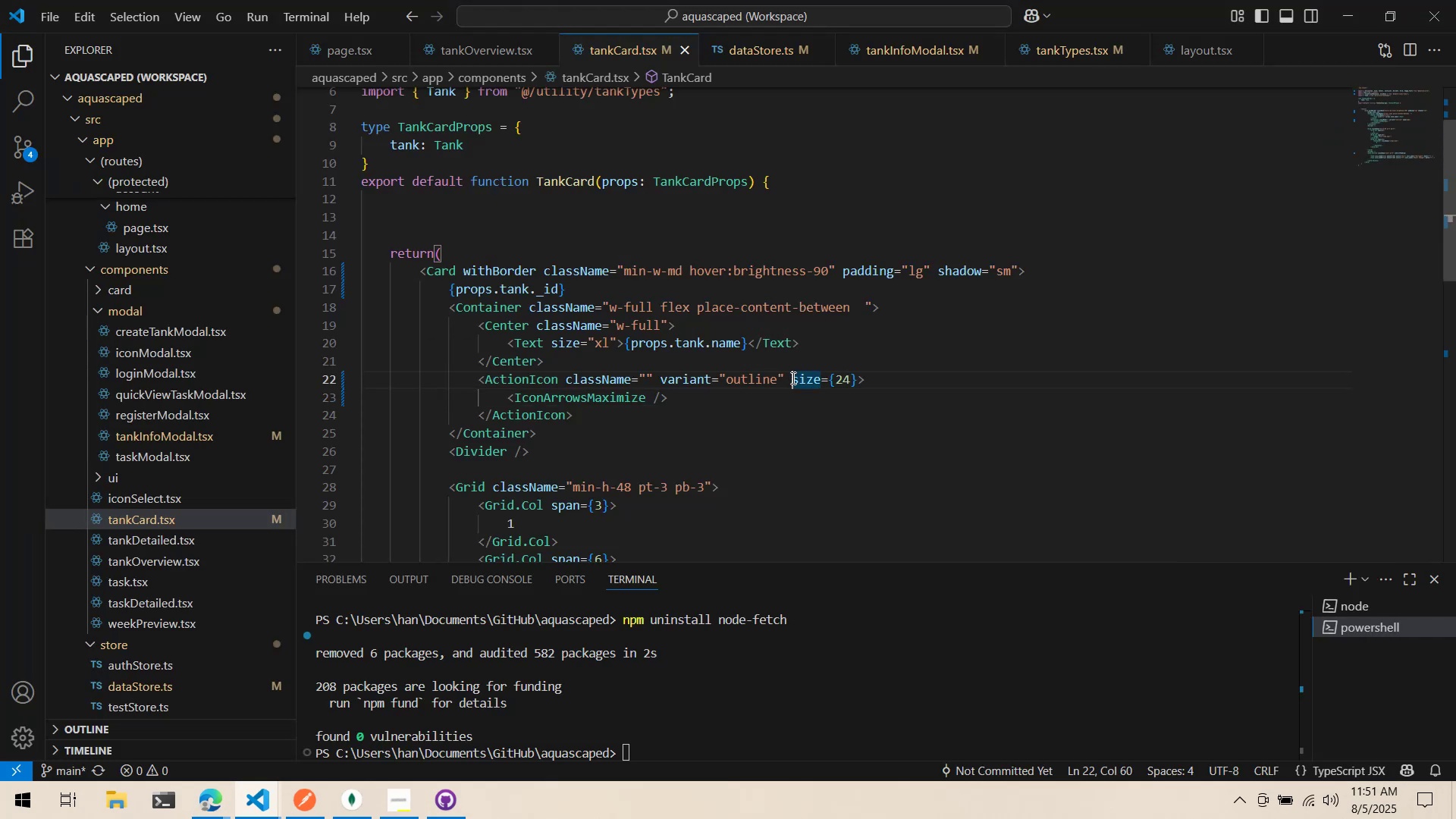 
left_click([792, 378])
 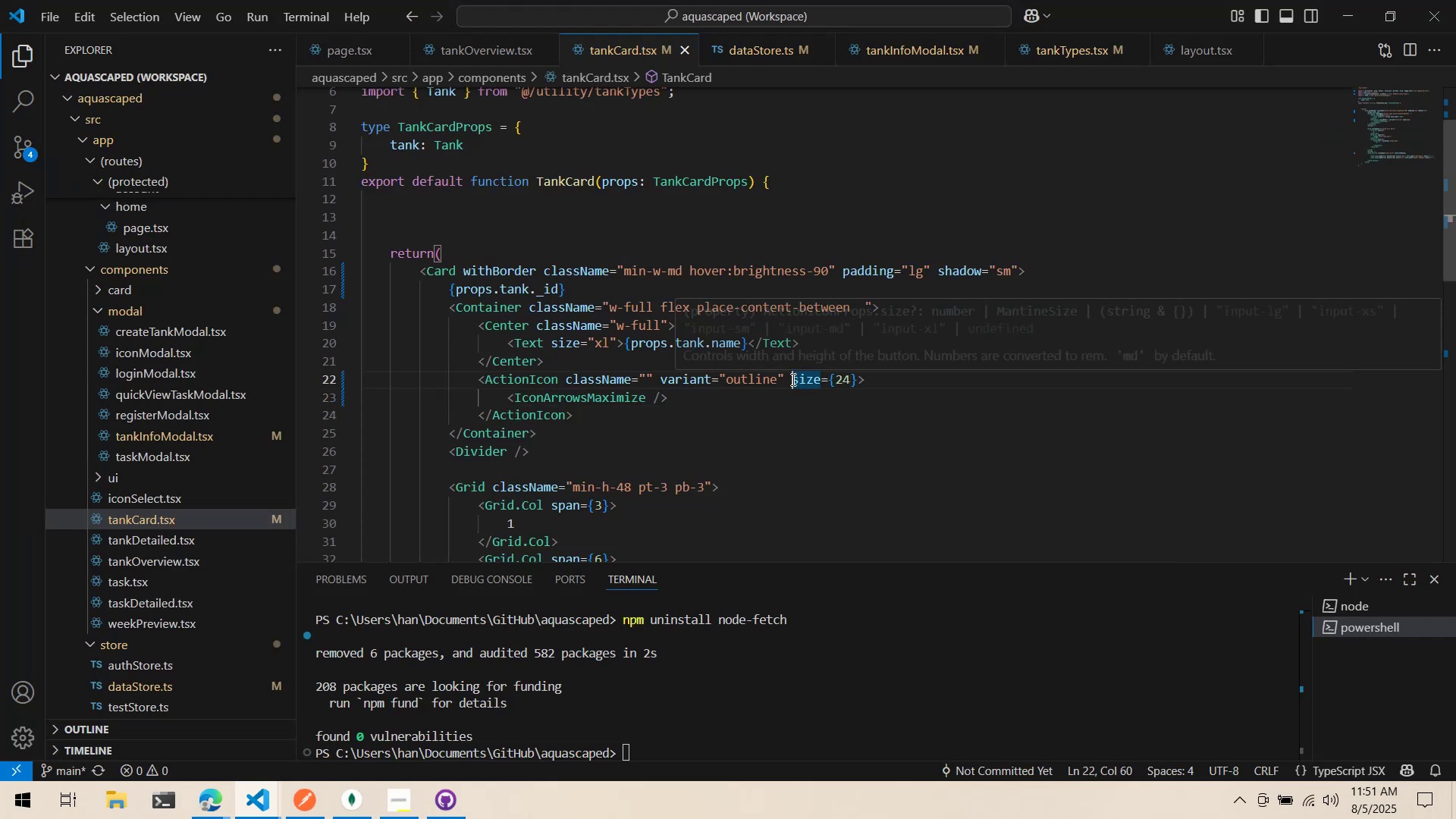 
mouse_move([797, 378])
 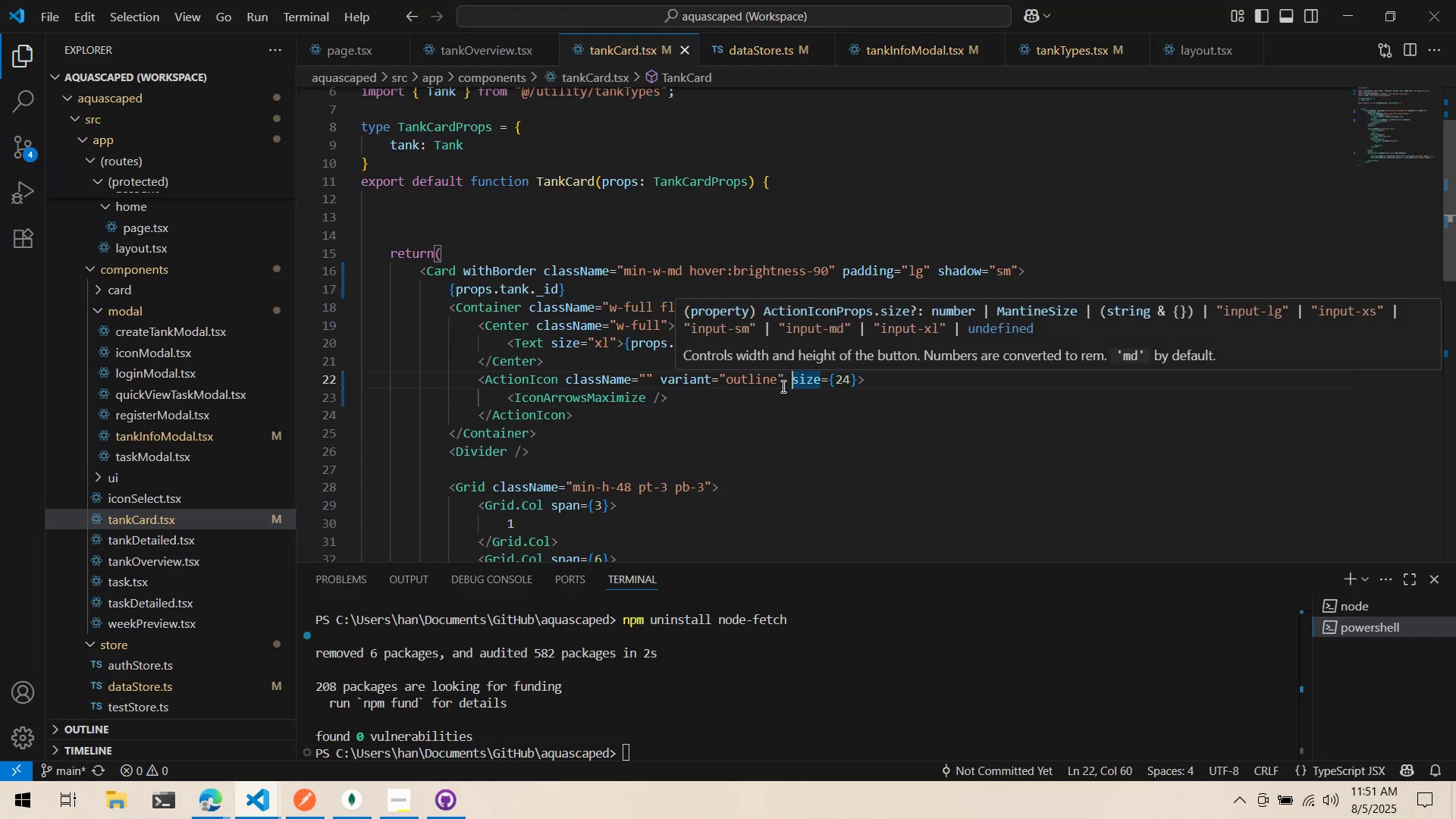 
left_click_drag(start_coordinate=[792, 381], to_coordinate=[857, 381])
 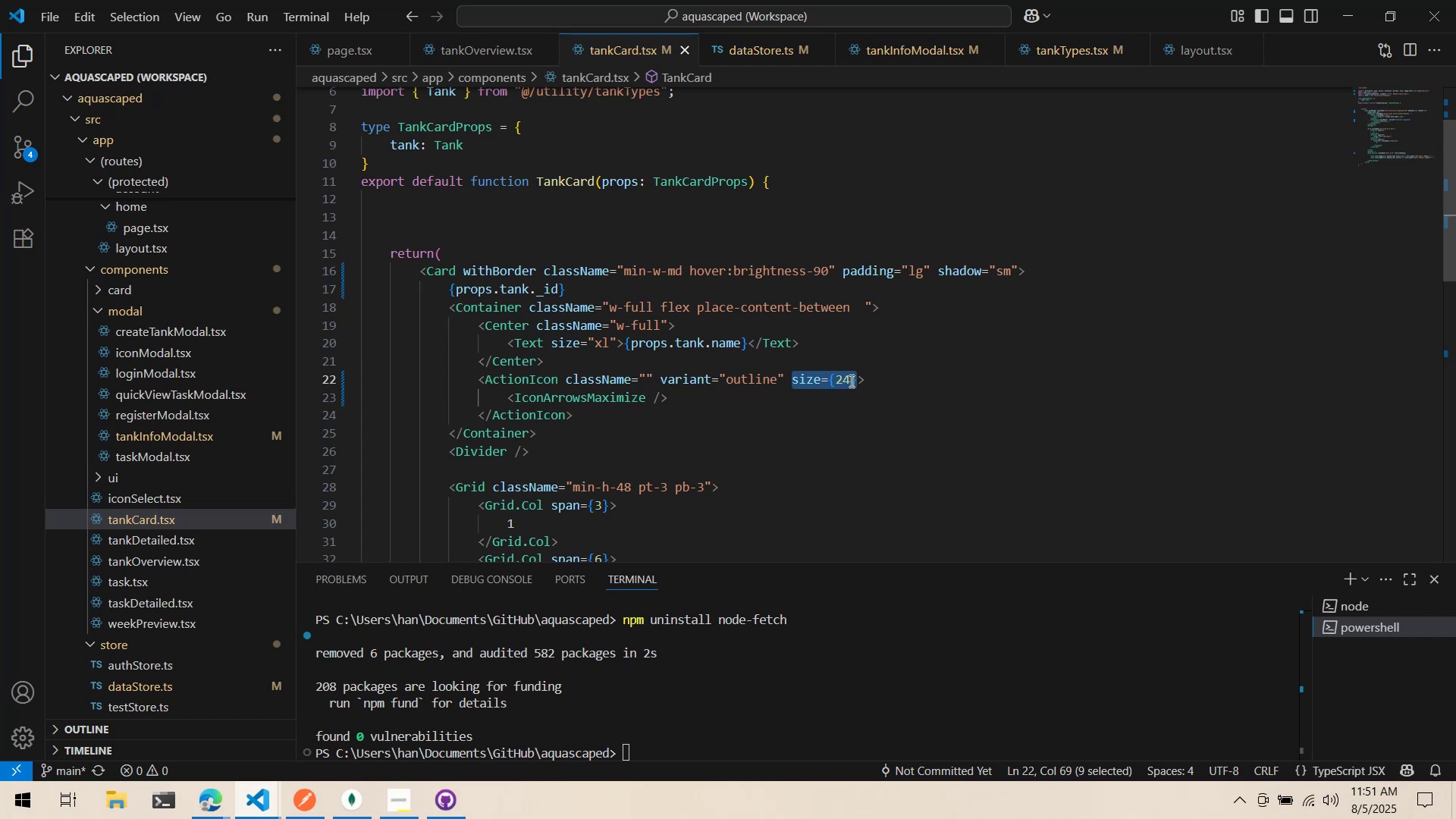 
left_click_drag(start_coordinate=[839, 381], to_coordinate=[652, 400])
 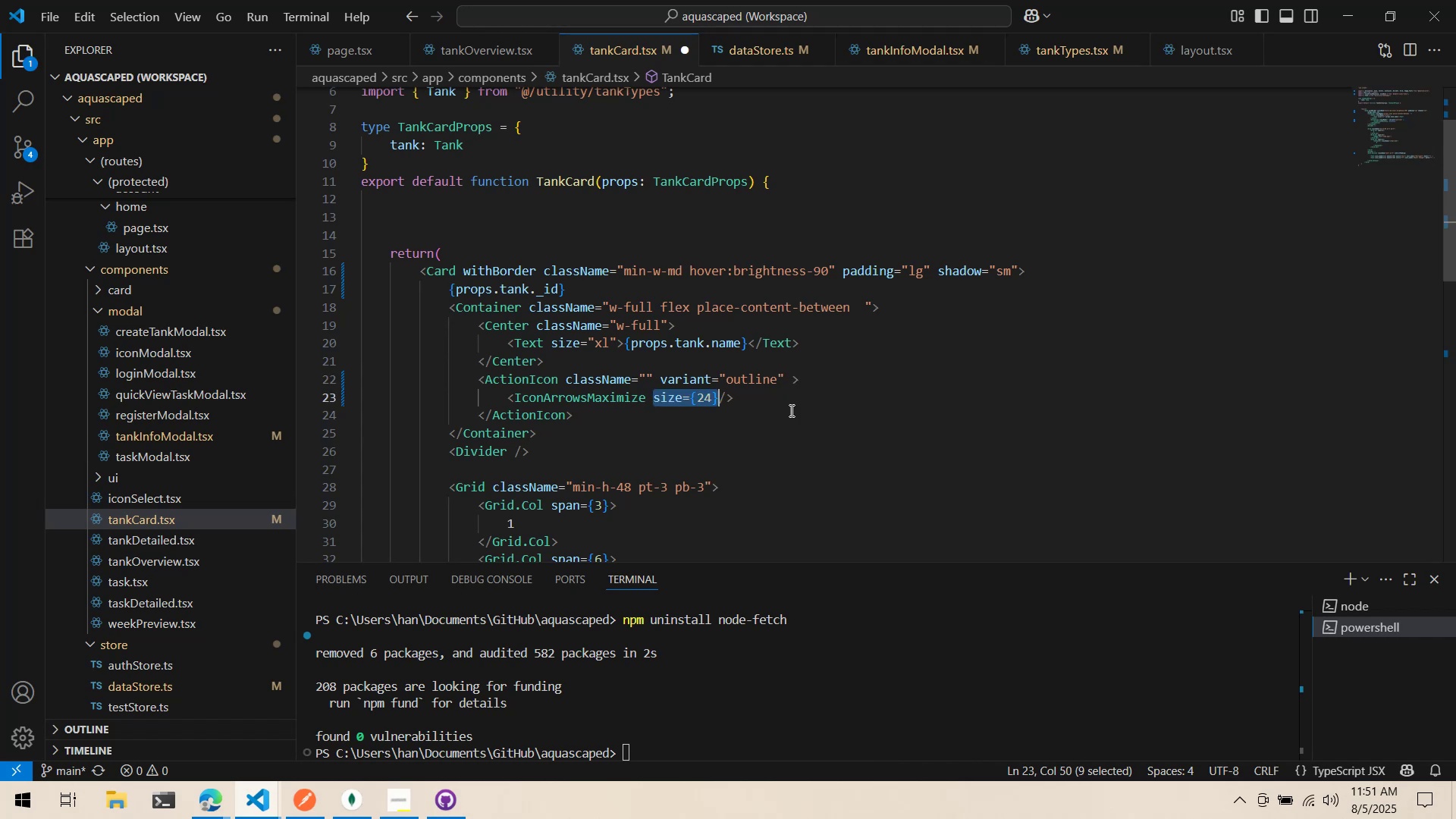 
left_click([792, 410])
 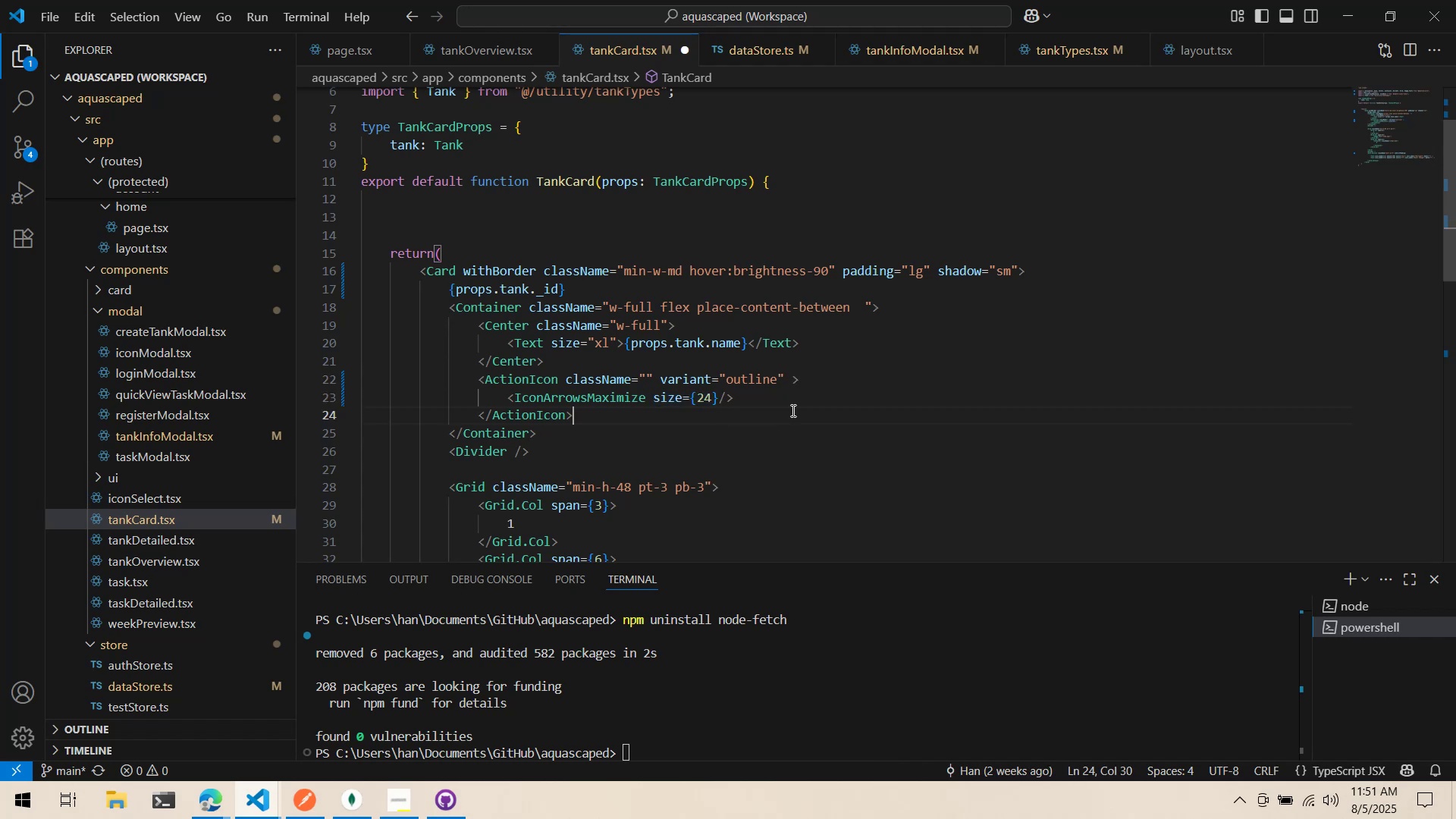 
key(Control+ControlLeft)
 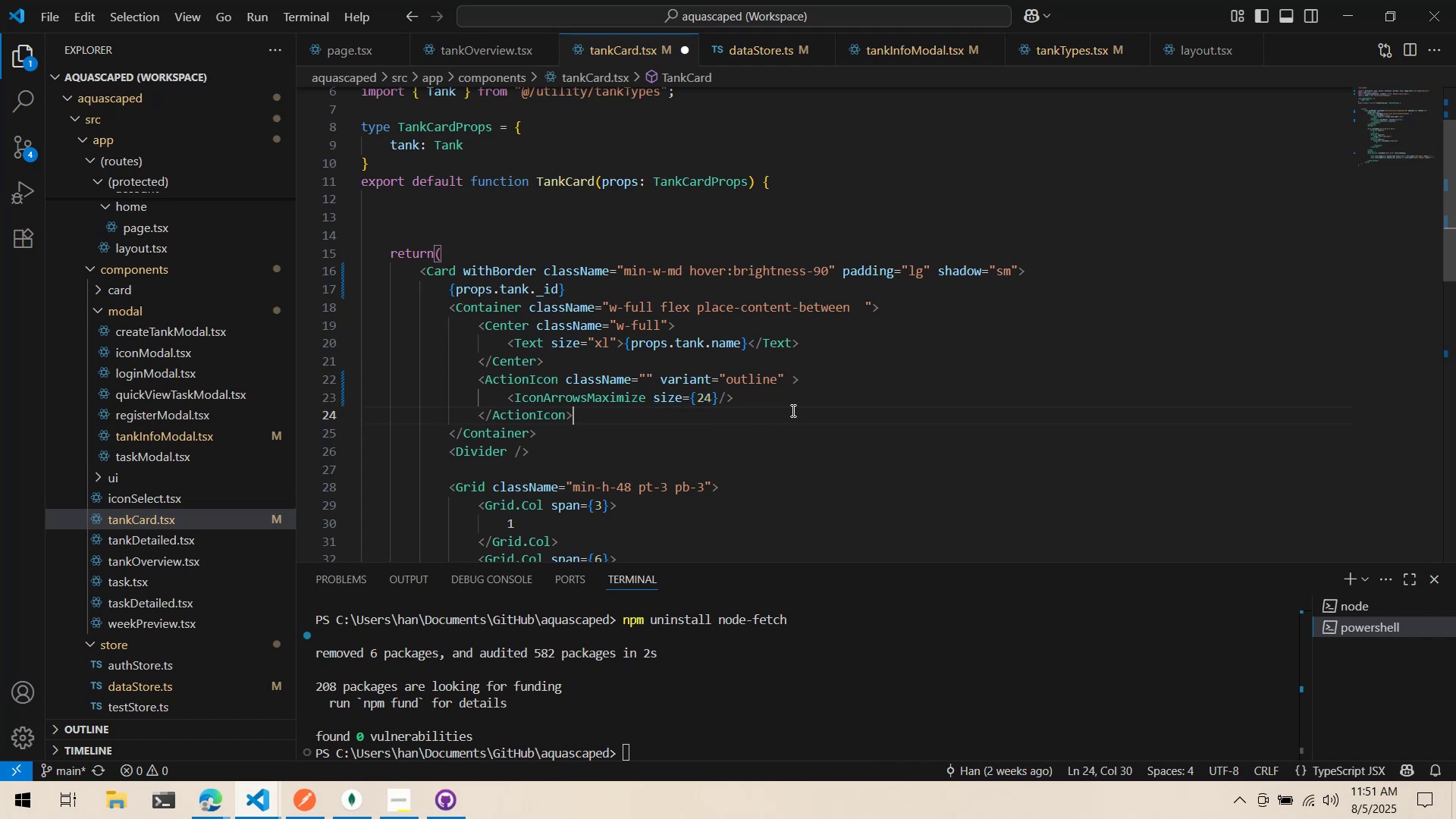 
key(Control+S)
 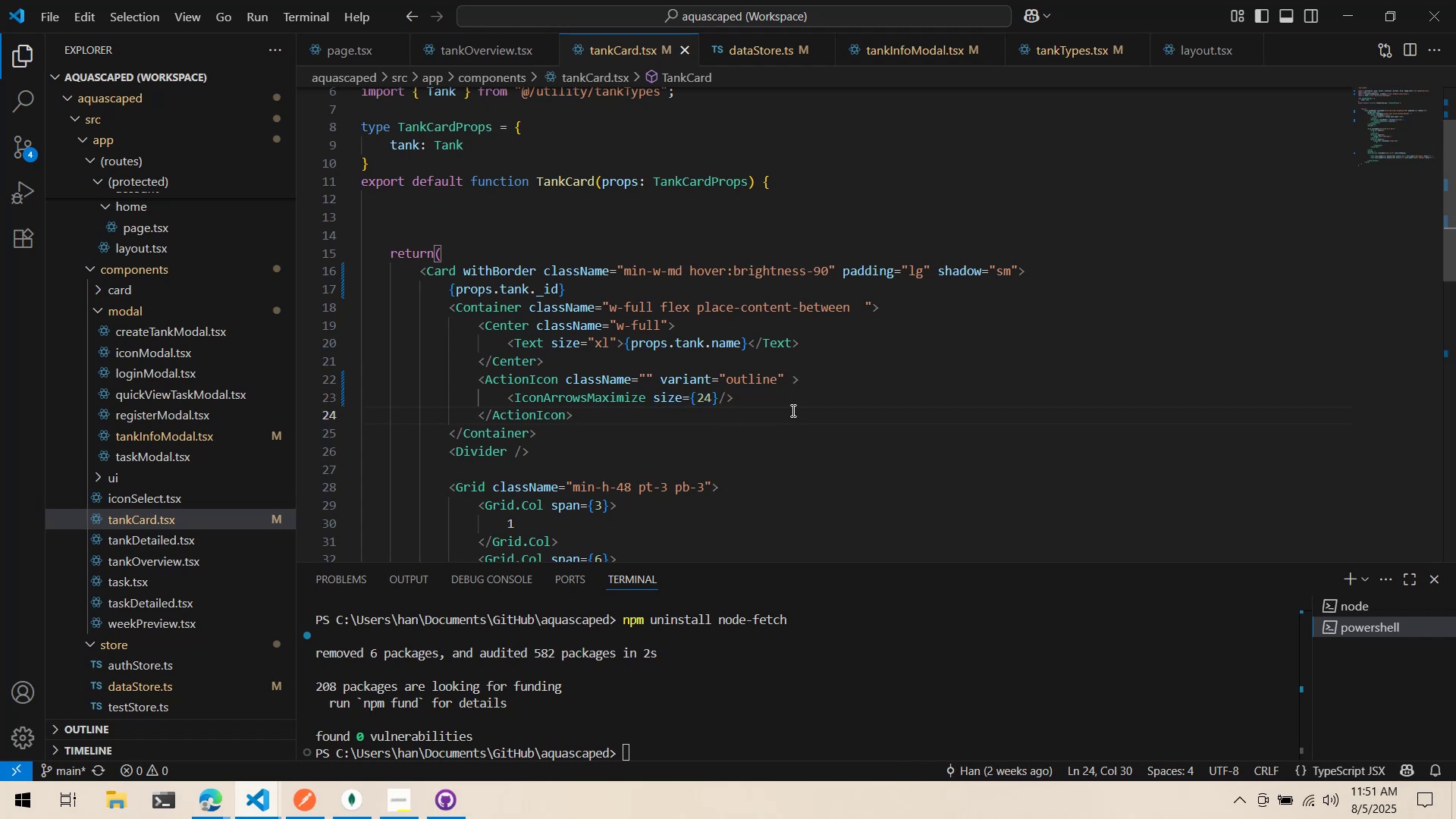 
key(Alt+AltLeft)
 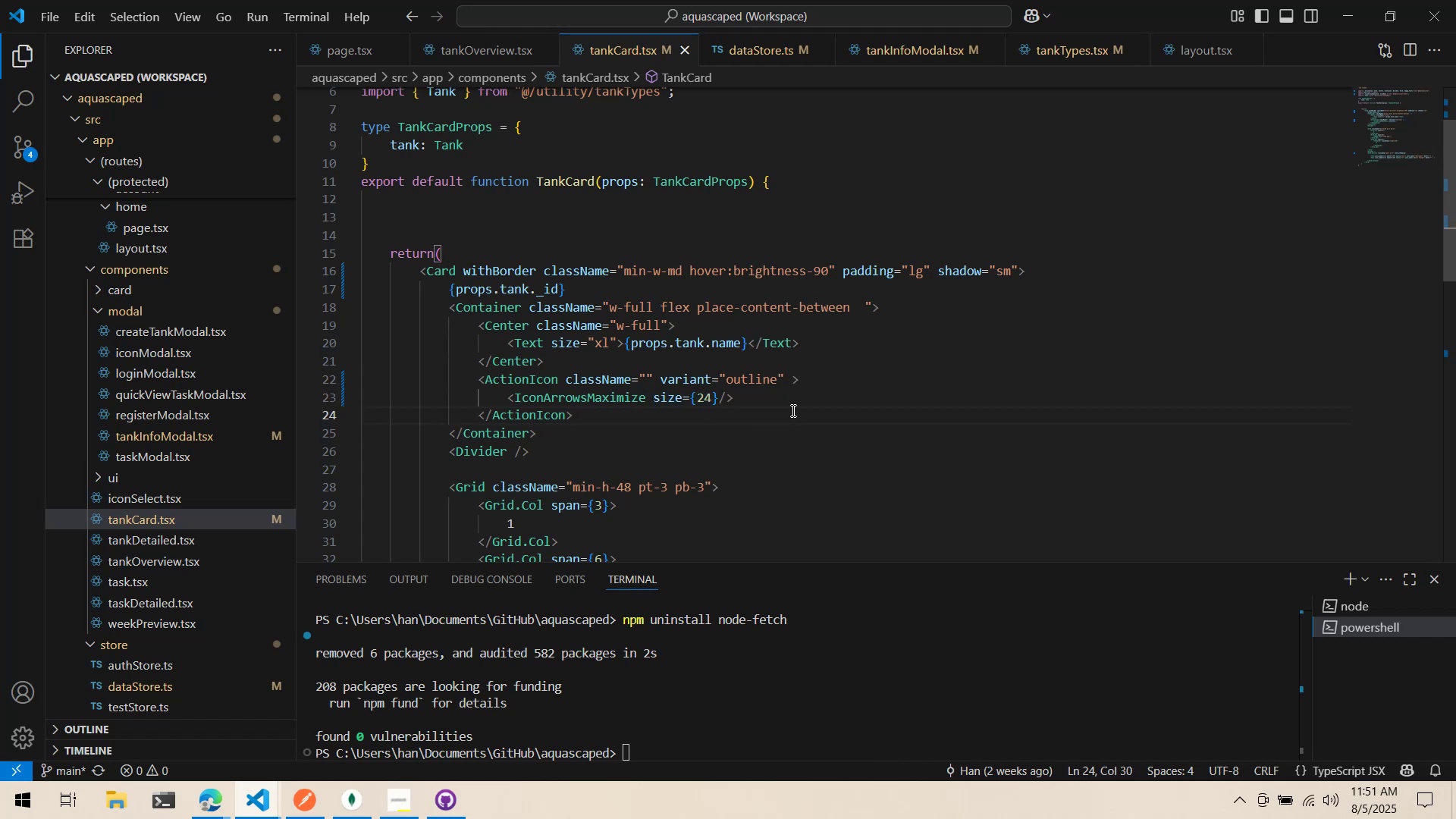 
key(Alt+Tab)
 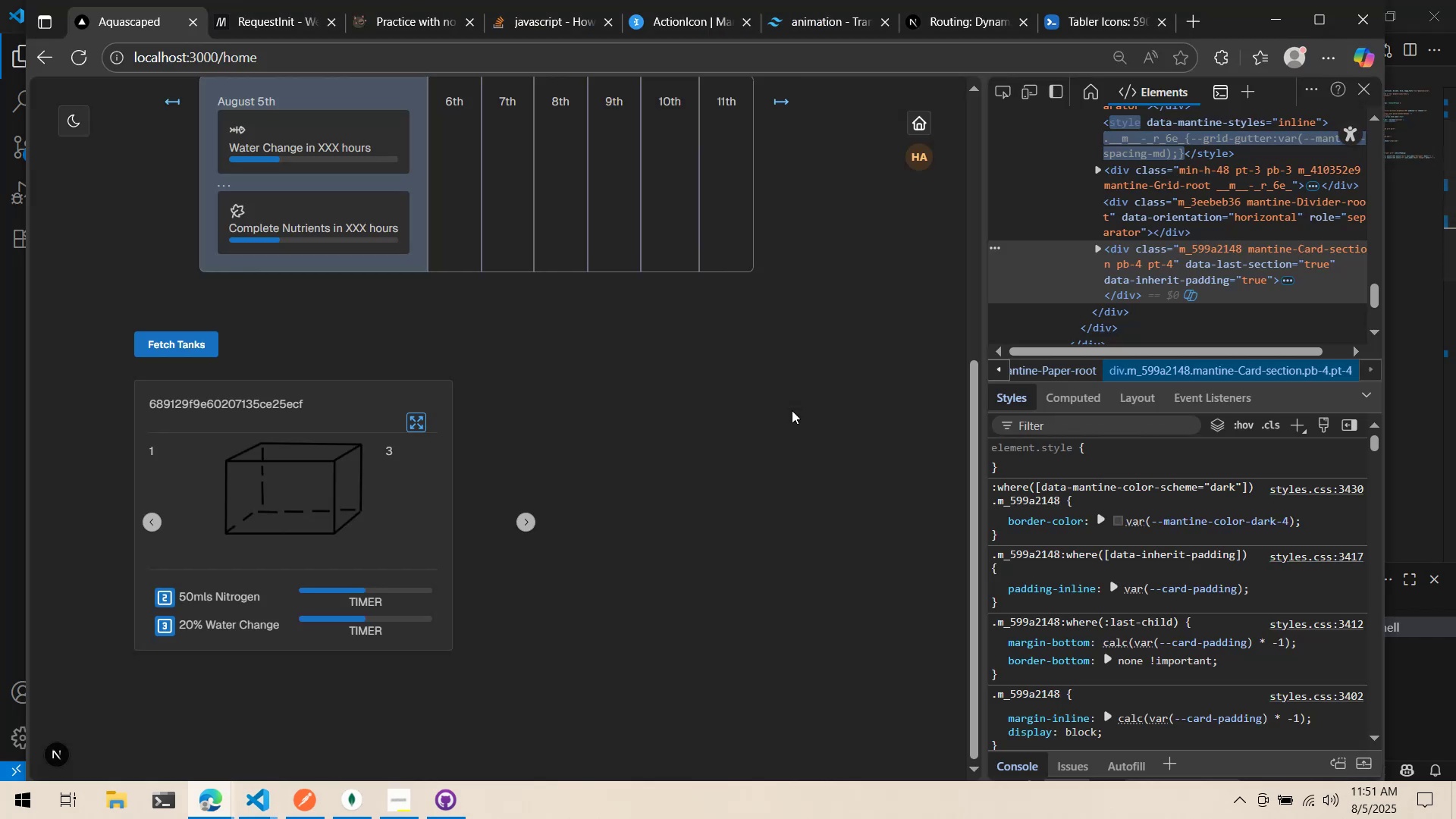 
key(Alt+Tab)
 